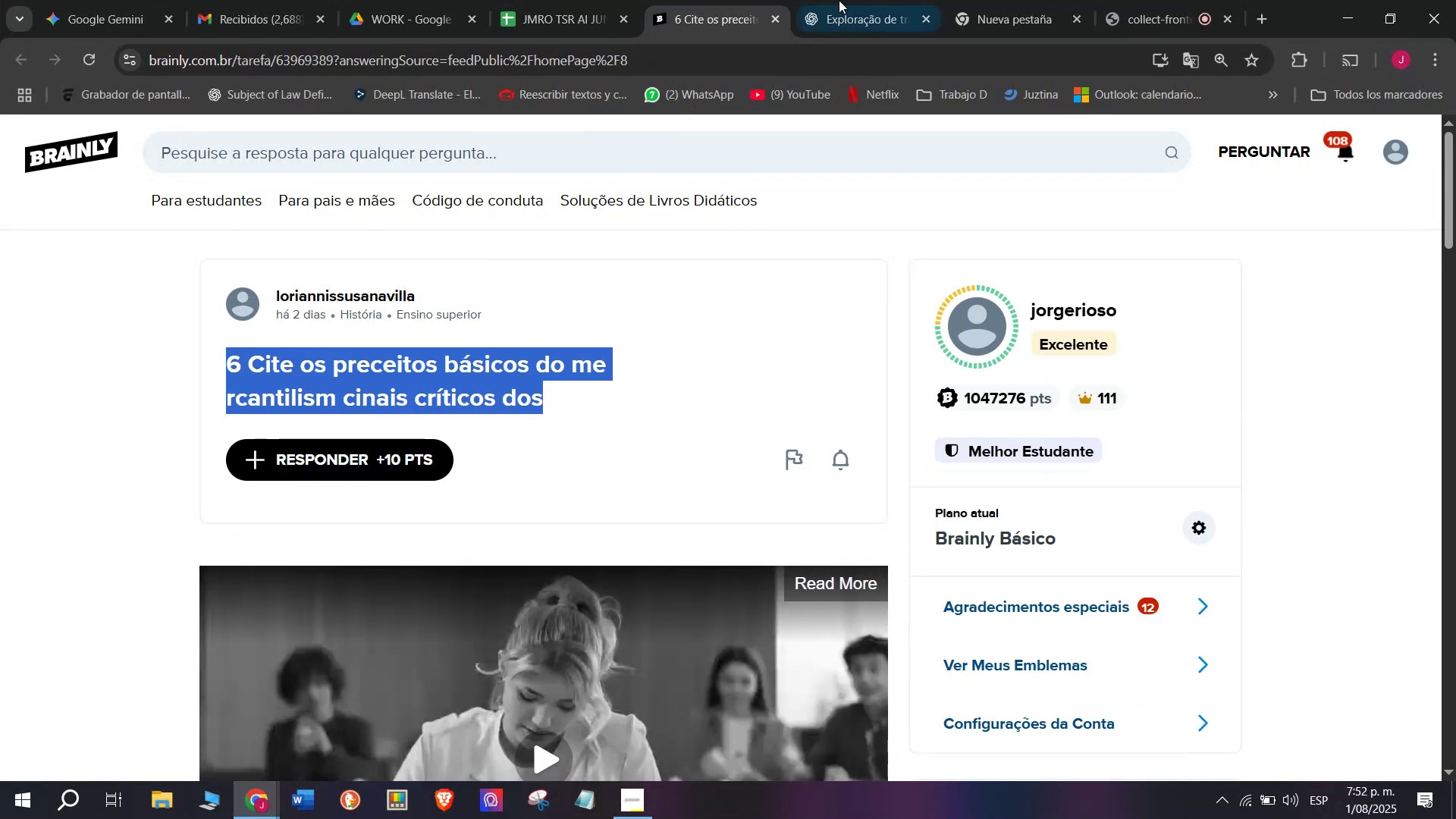 
left_click([880, 0])
 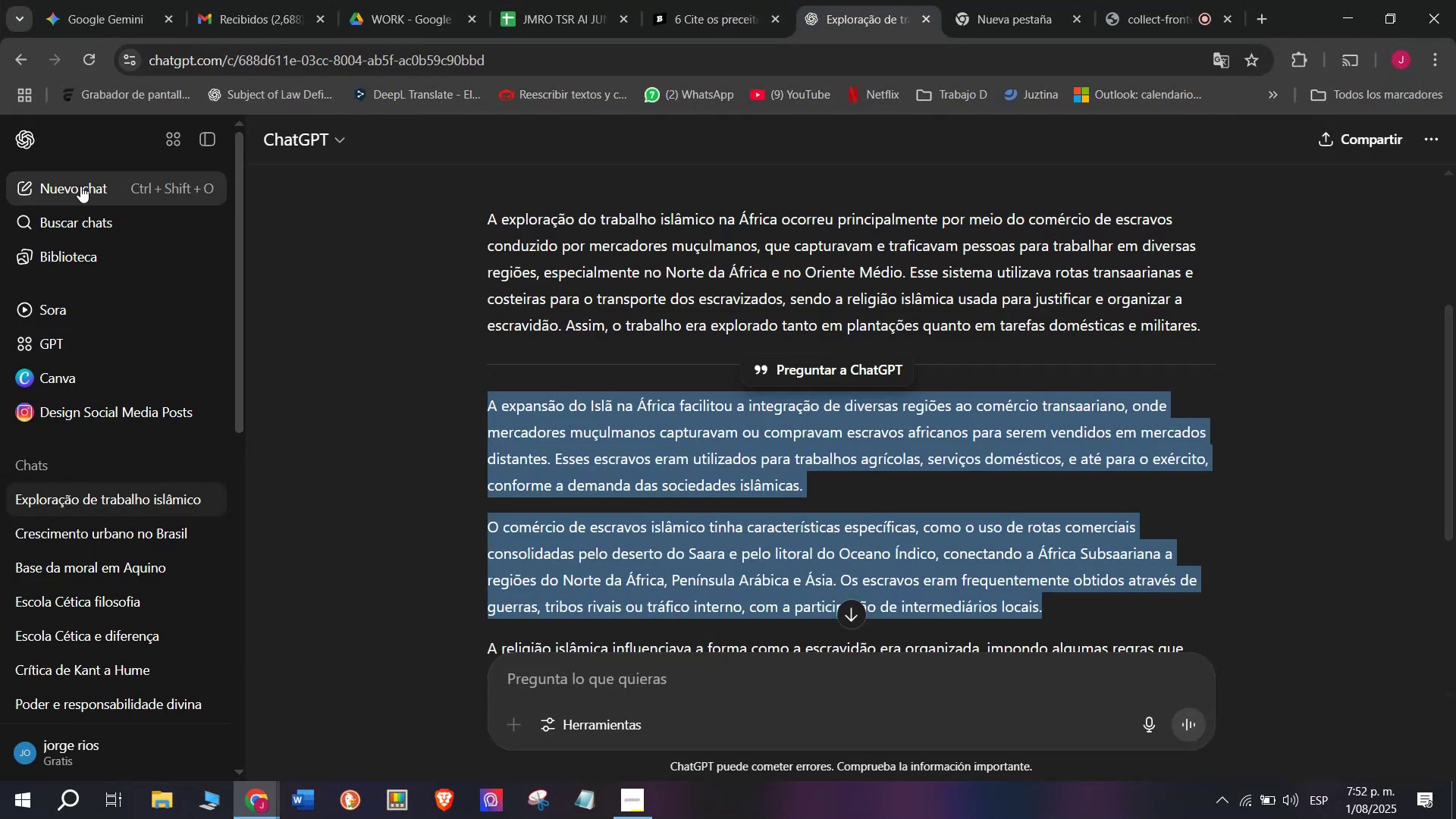 
left_click([77, 174])
 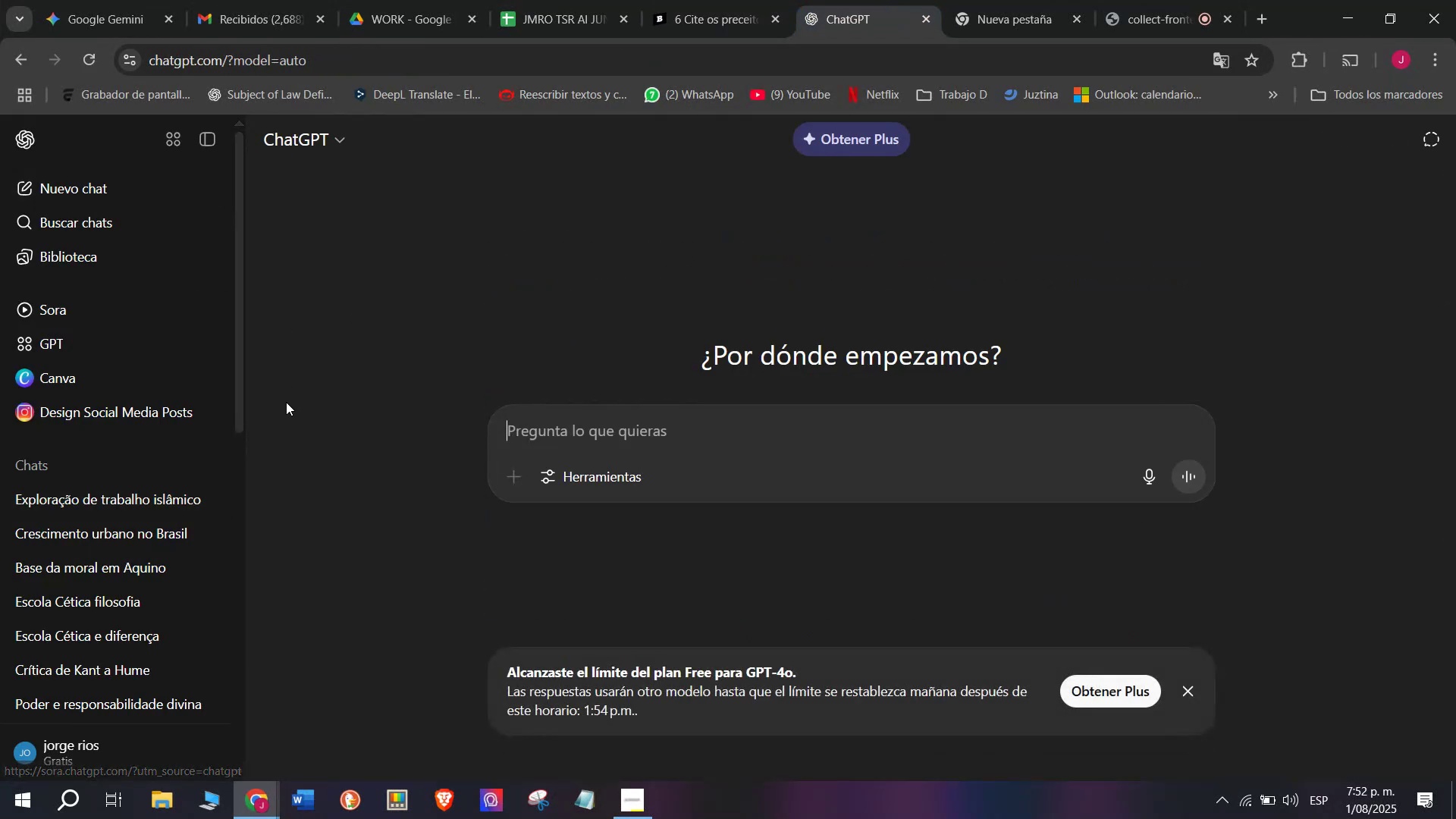 
key(Meta+MetaLeft)
 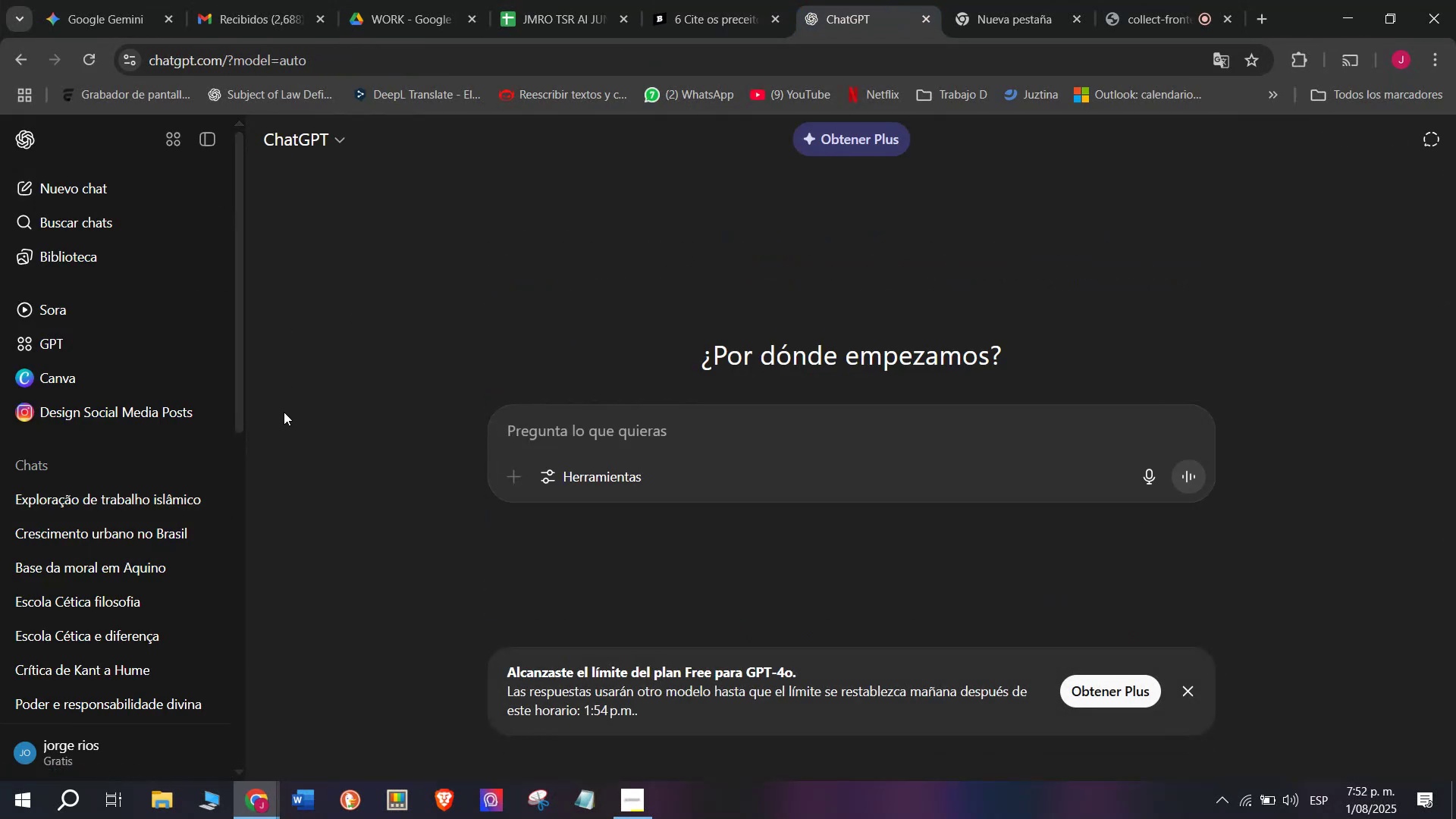 
key(Meta+V)
 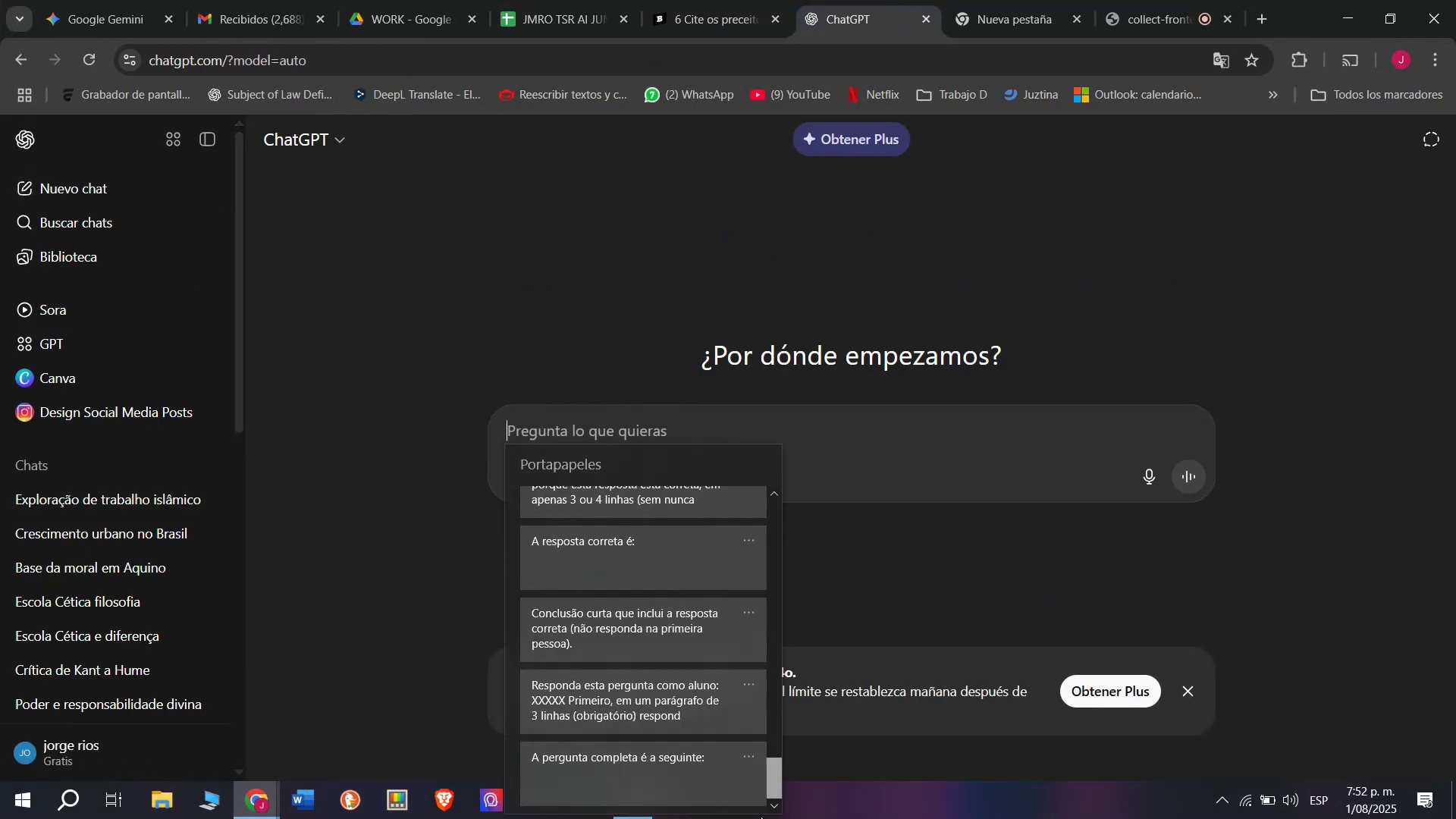 
left_click([645, 711])
 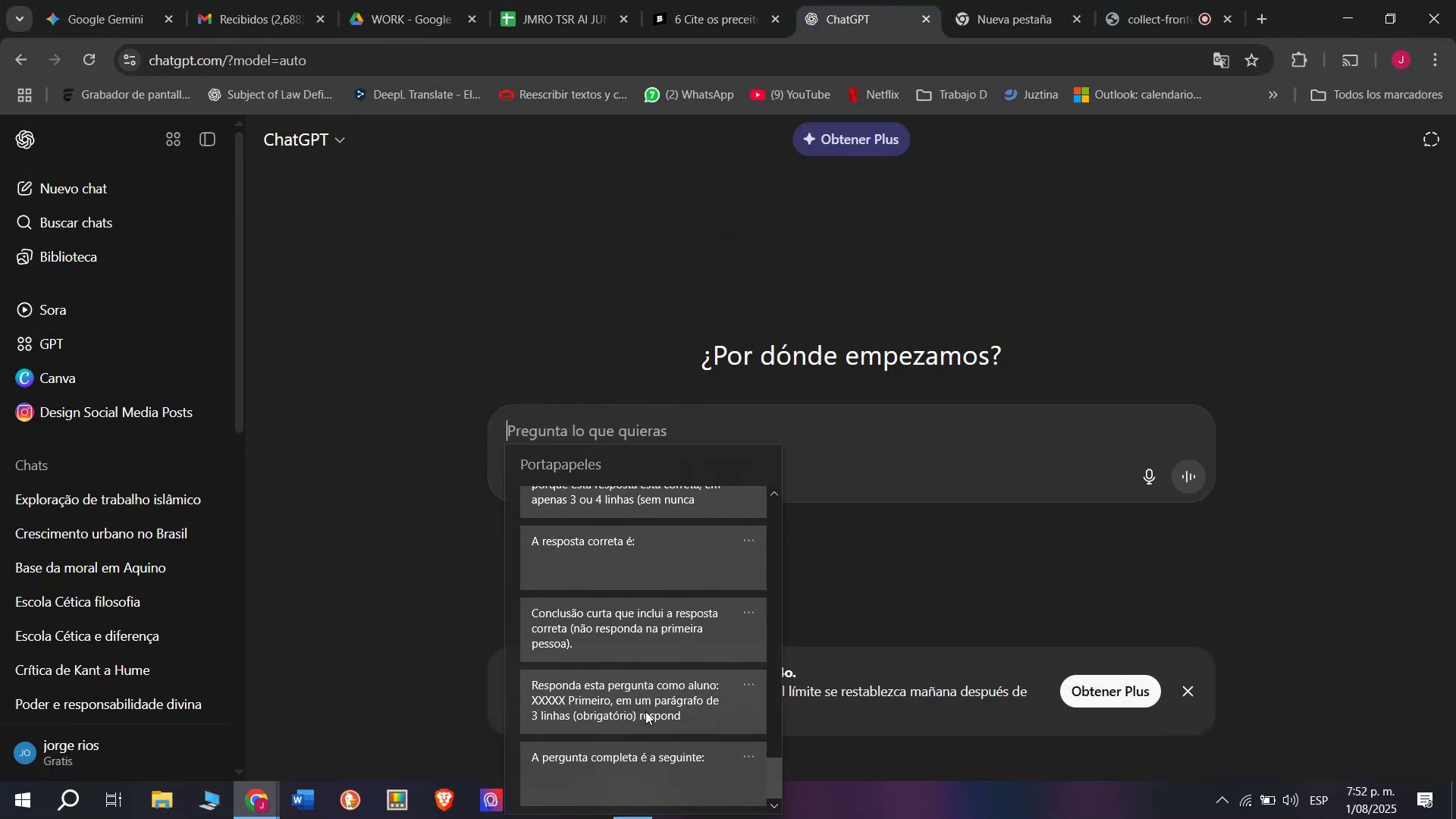 
key(Control+ControlLeft)
 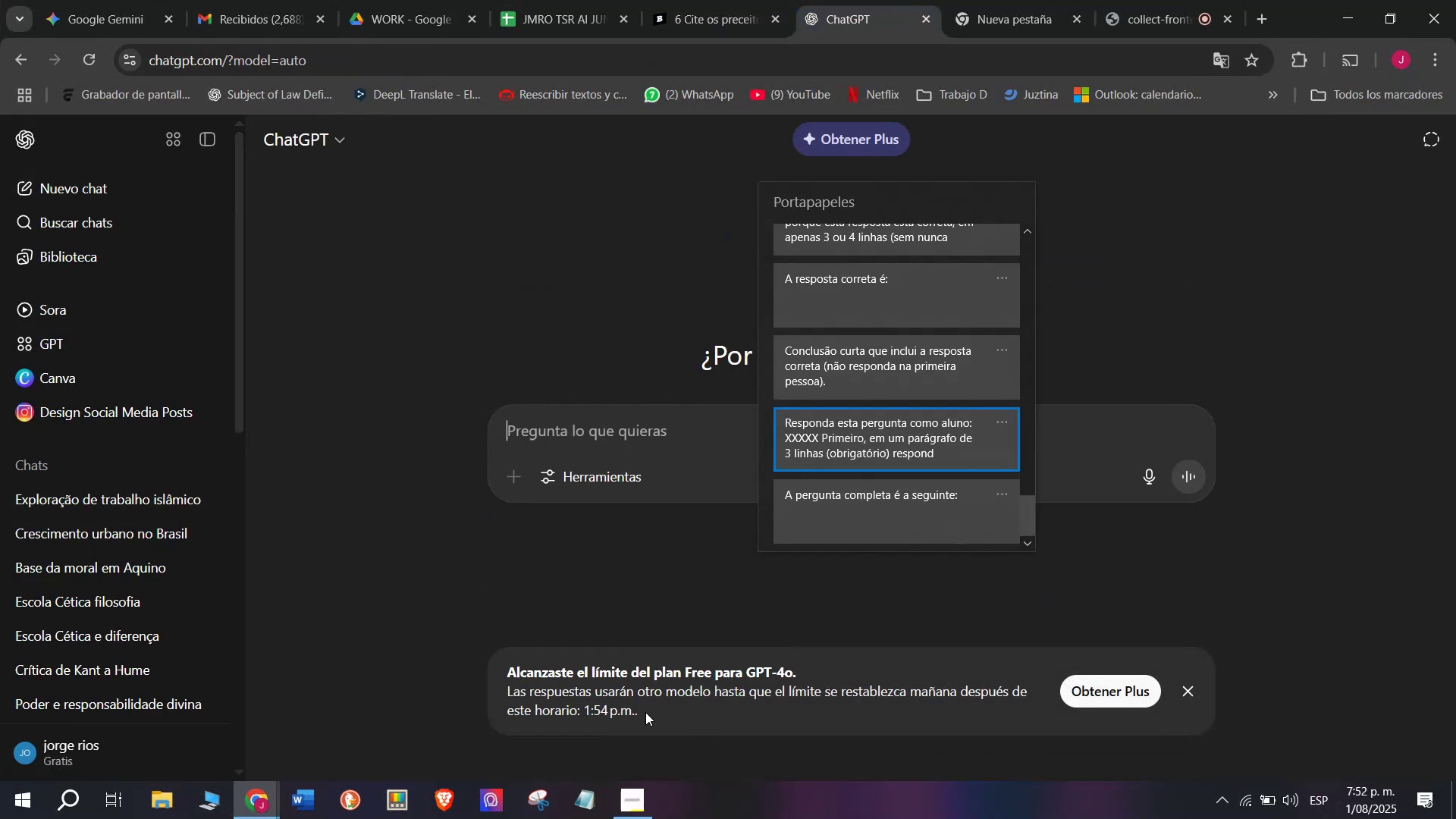 
key(Control+V)
 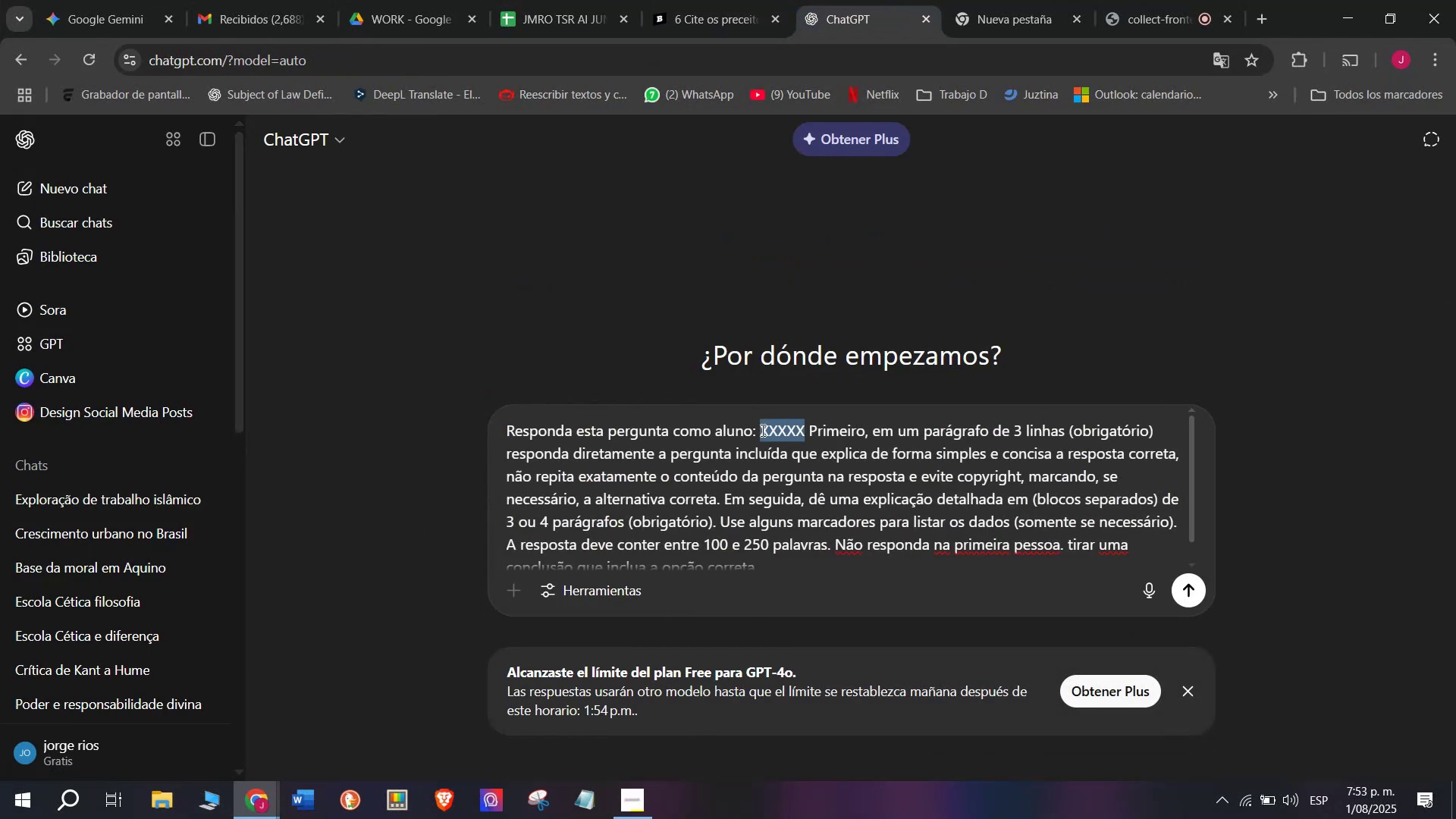 
key(Meta+V)
 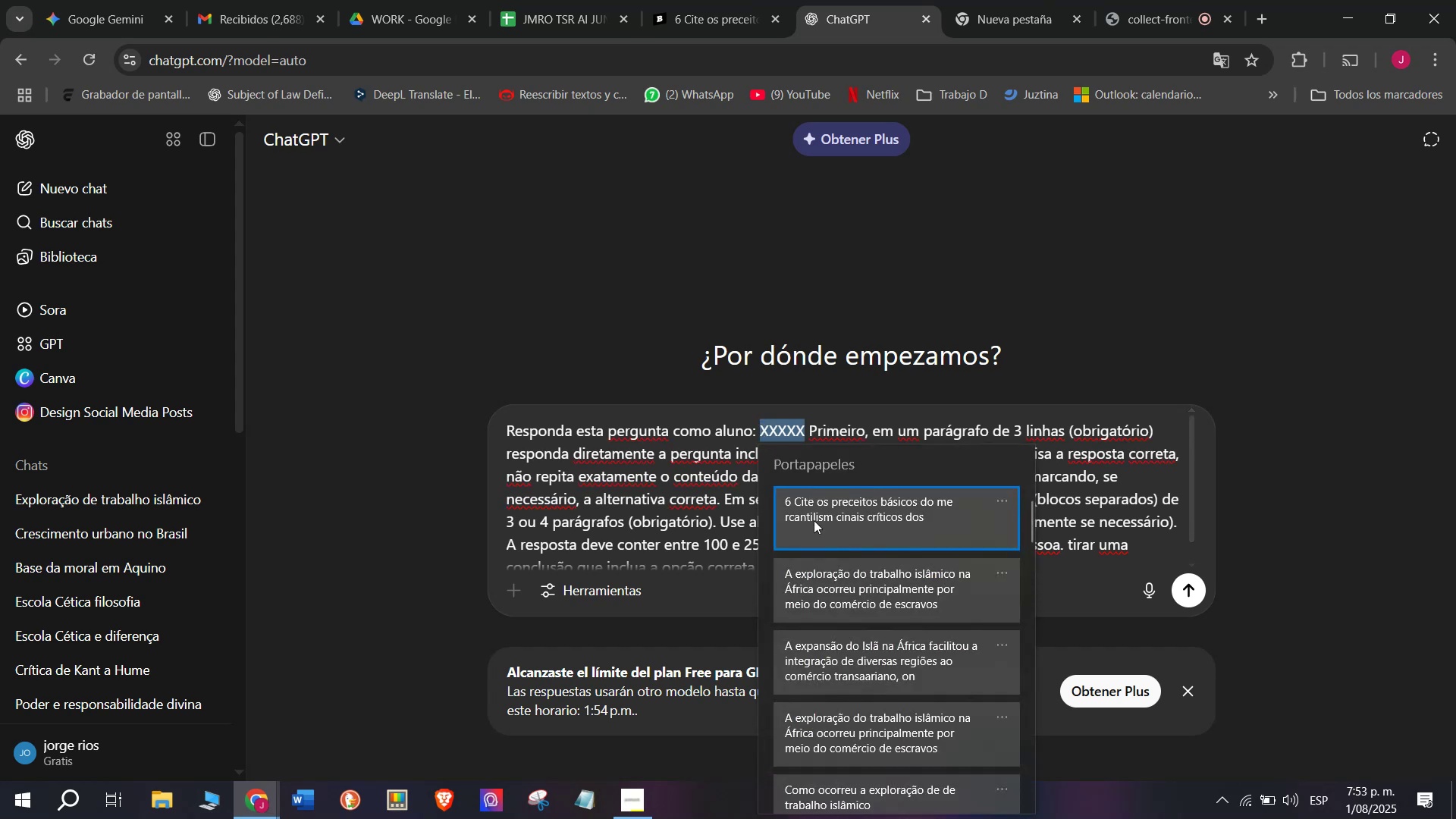 
key(Control+ControlLeft)
 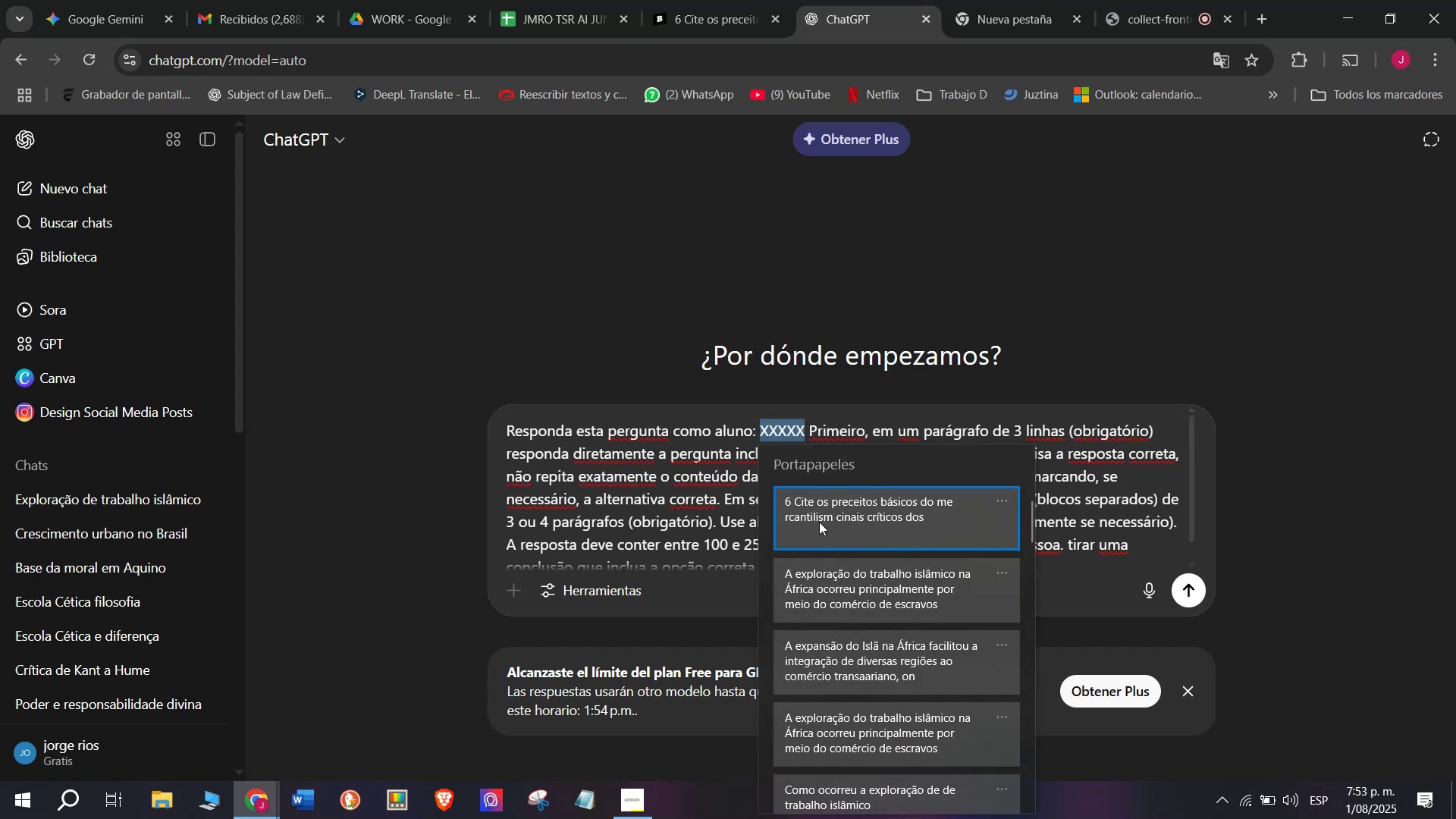 
key(Control+V)
 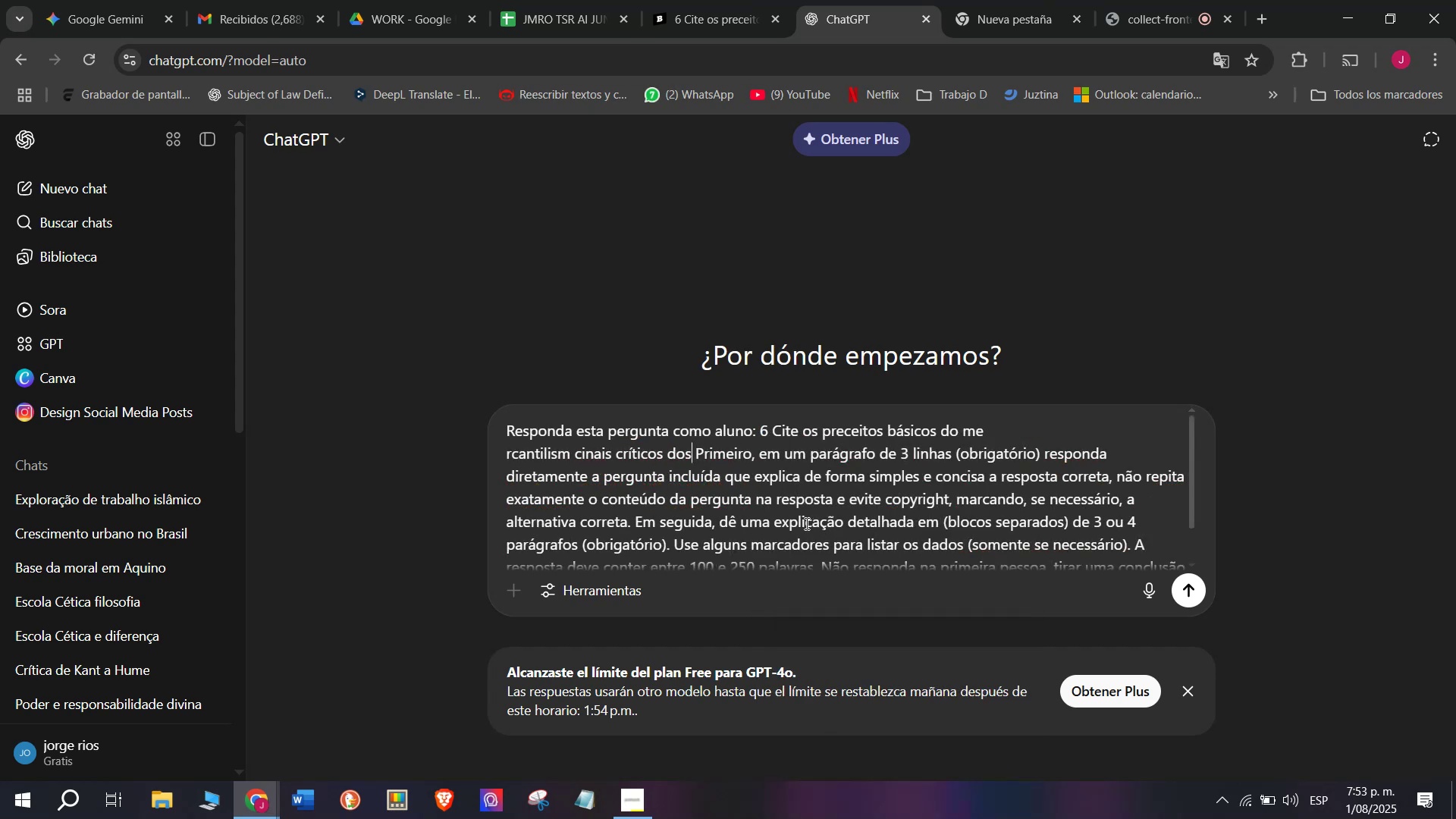 
key(Enter)
 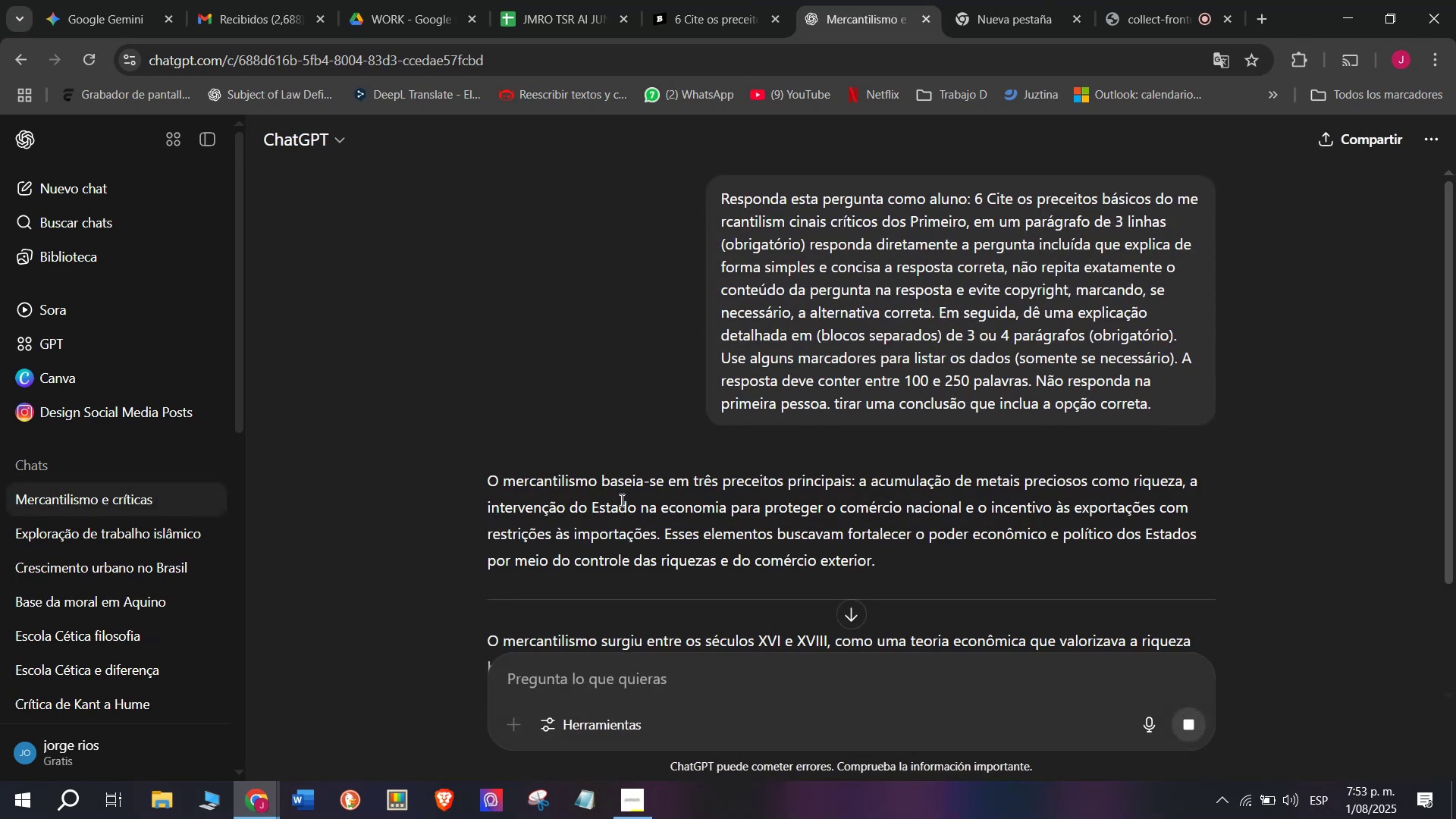 
scroll: coordinate [607, 352], scroll_direction: down, amount: 1.0
 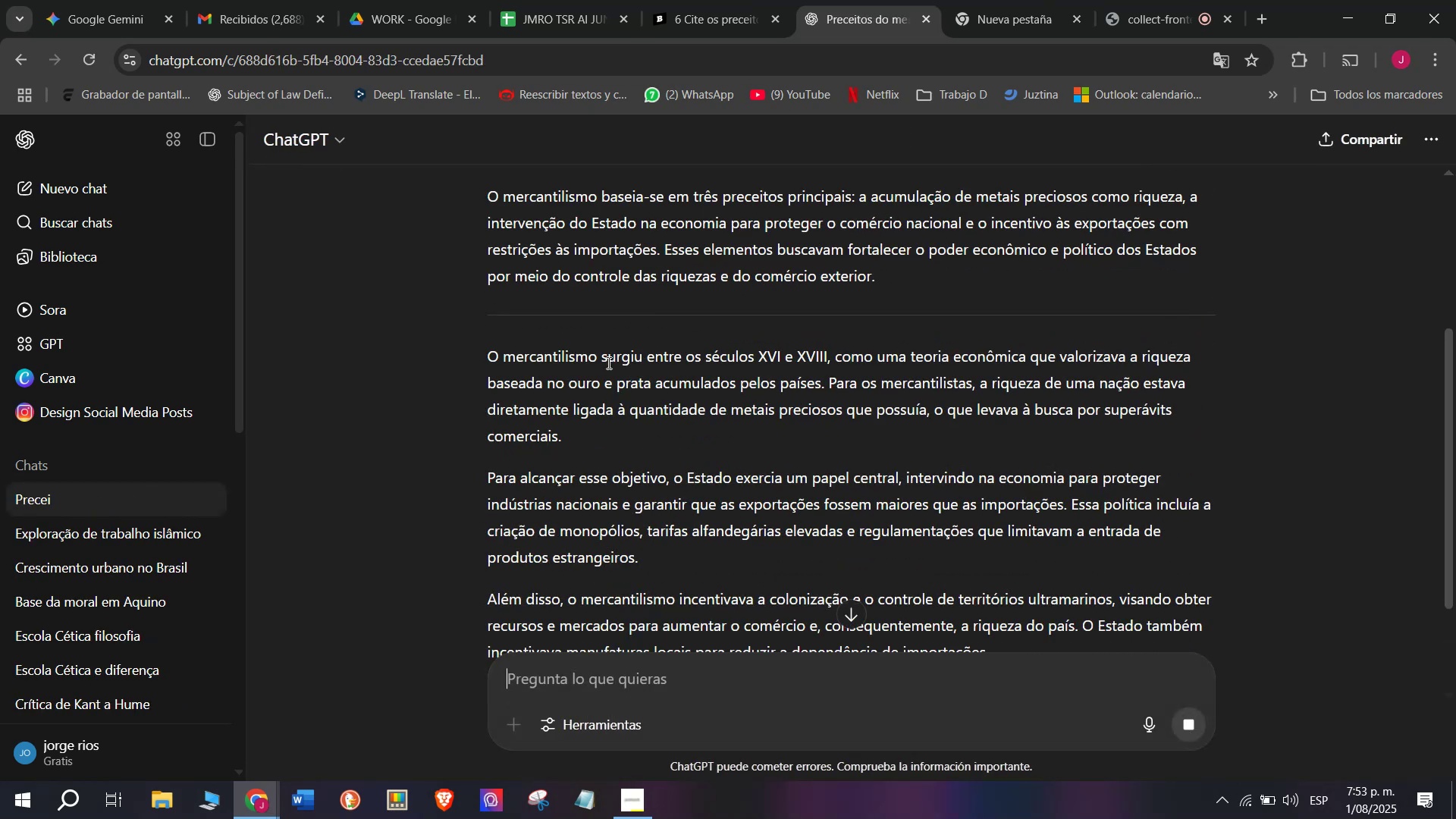 
scroll: coordinate [607, 362], scroll_direction: up, amount: 1.0
 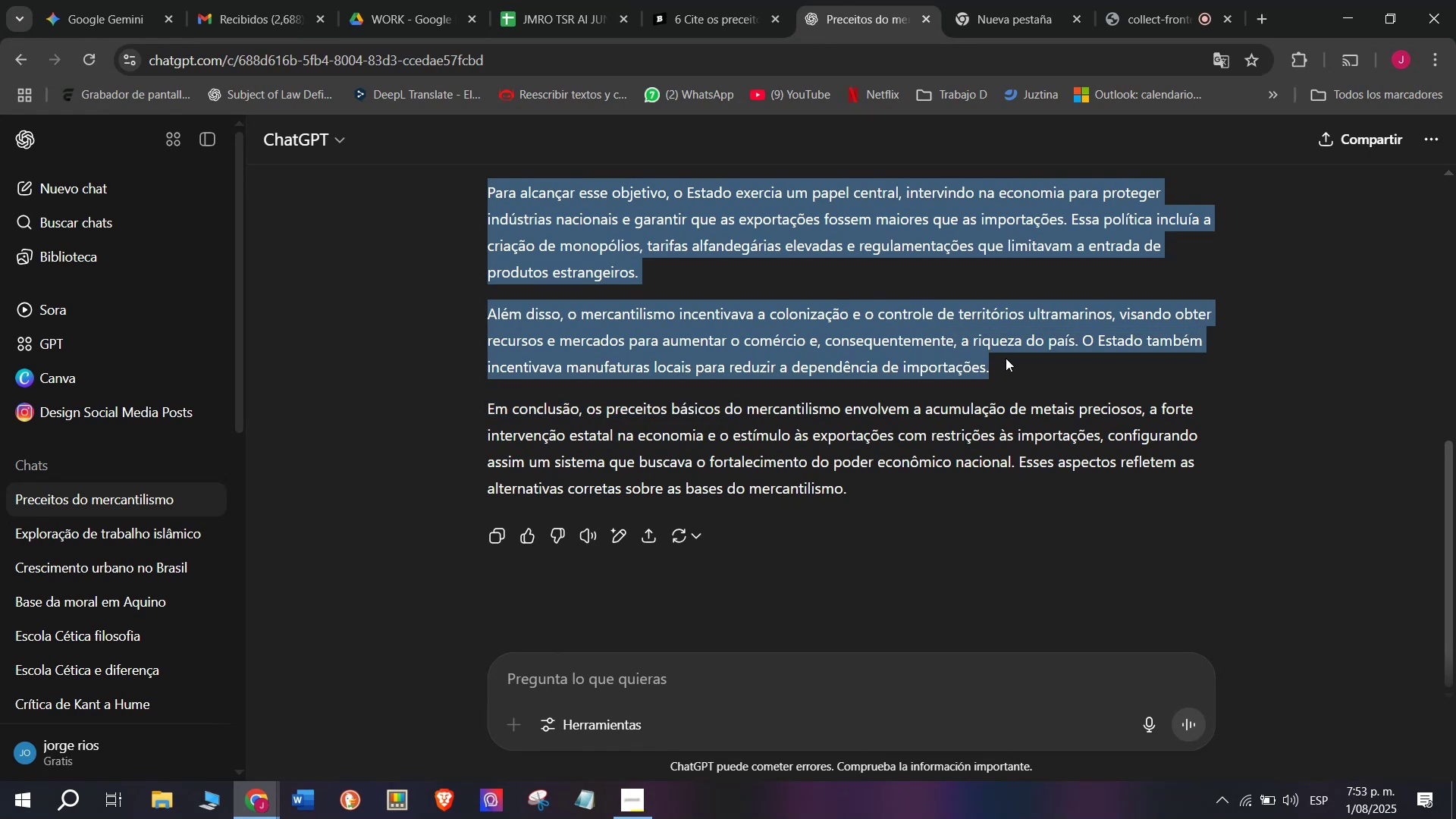 
wait(5.47)
 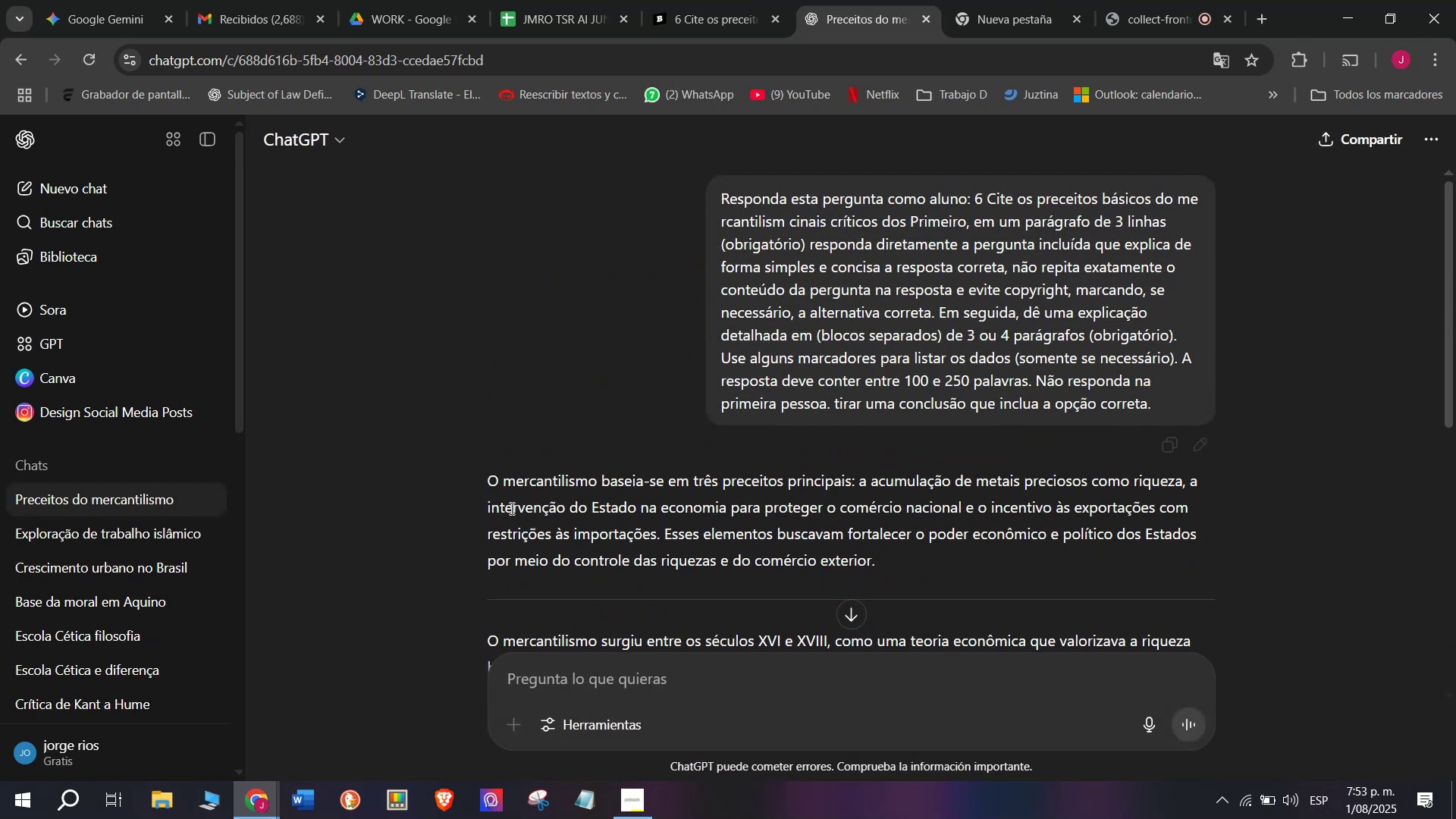 
key(Control+C)
 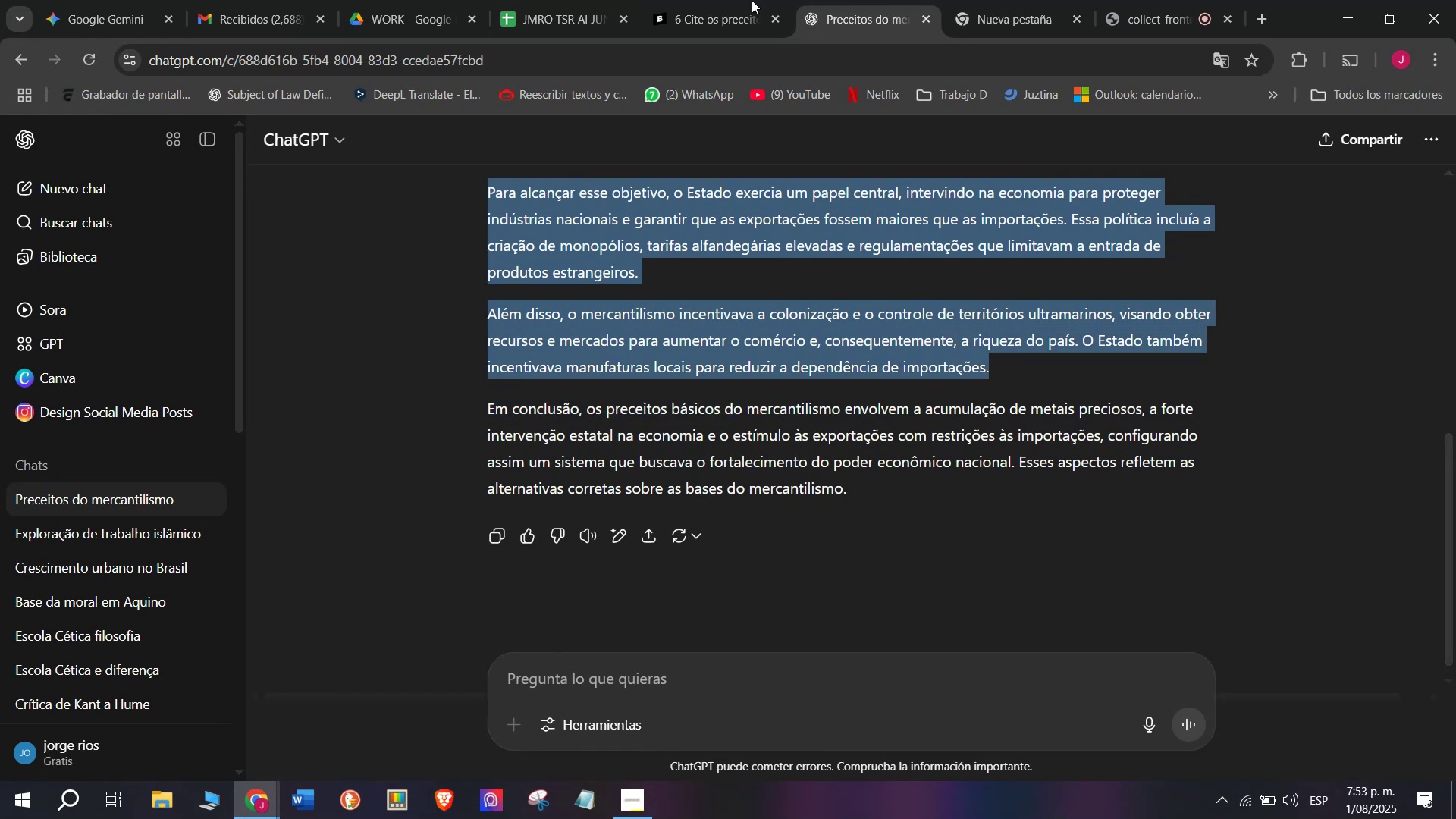 
left_click([730, 0])
 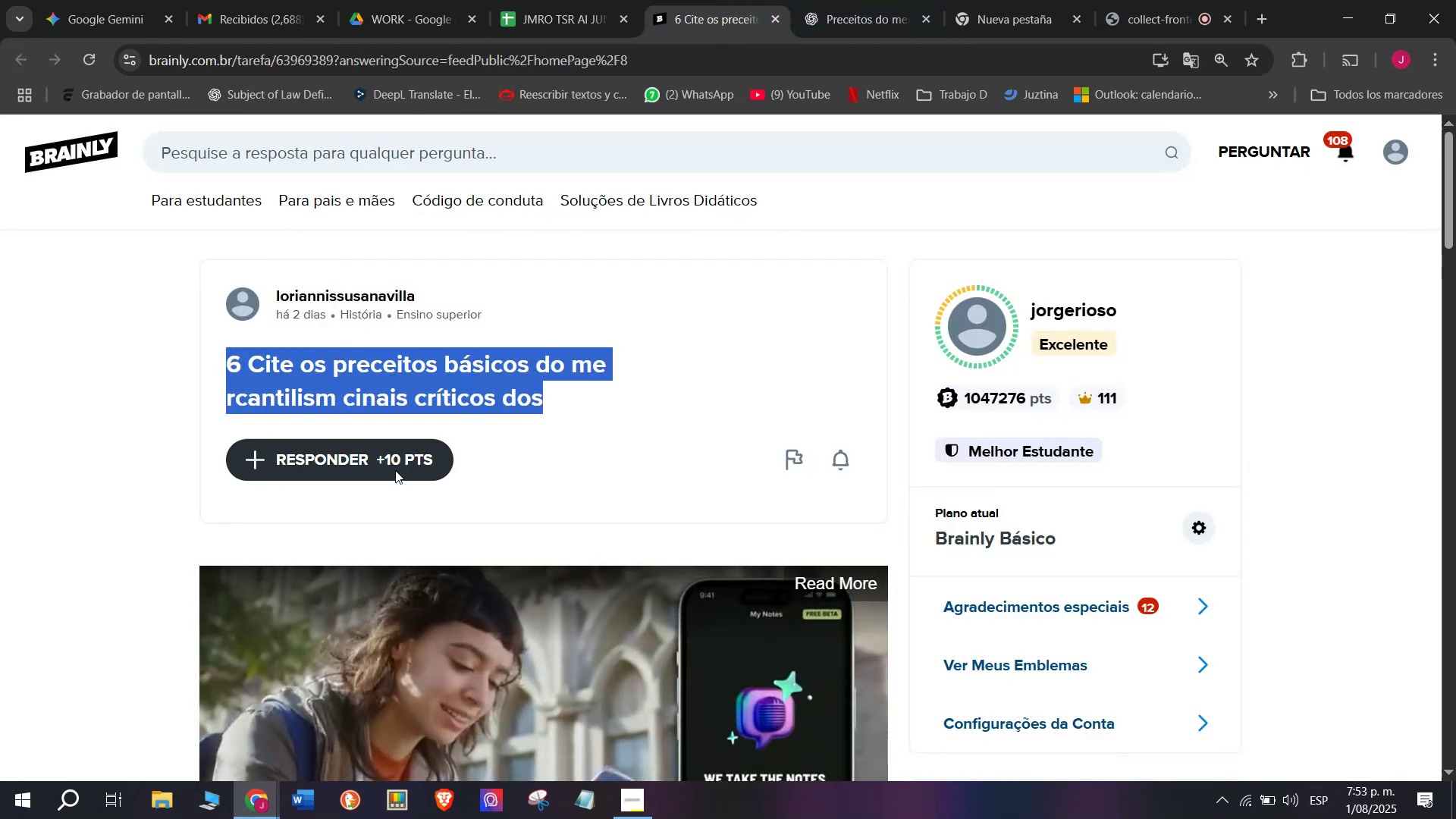 
left_click([359, 457])
 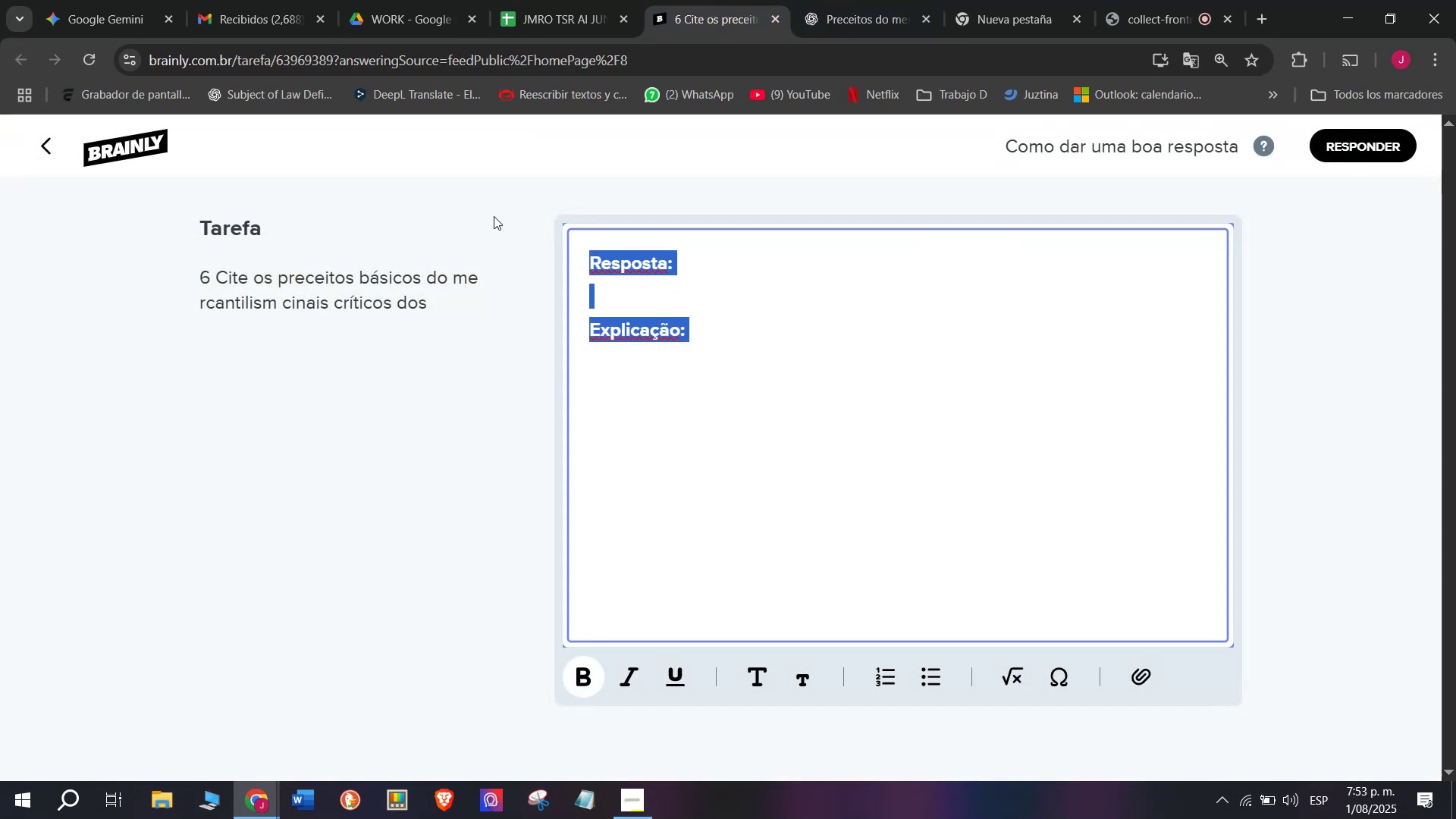 
key(Meta+V)
 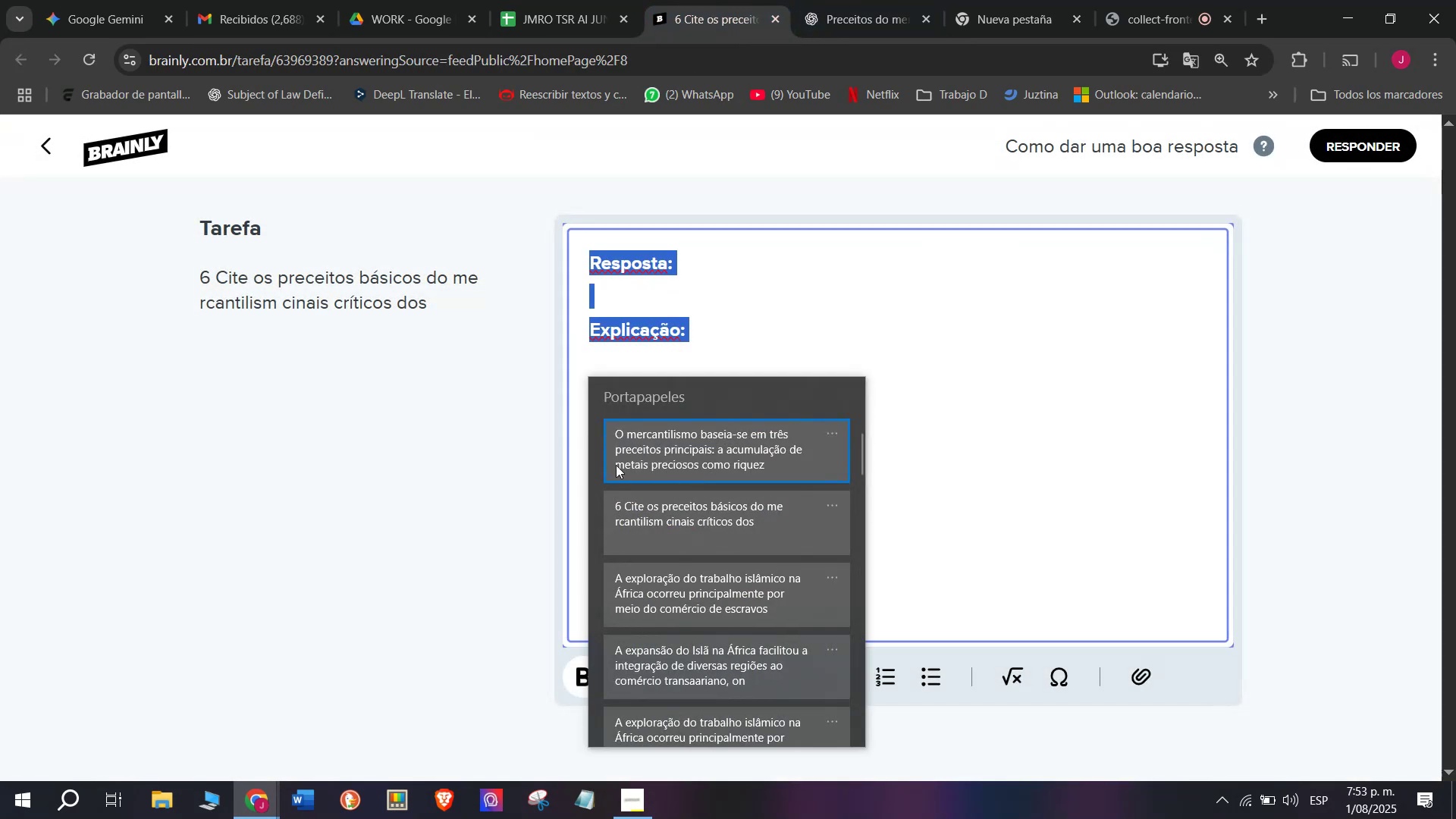 
key(Control+ControlLeft)
 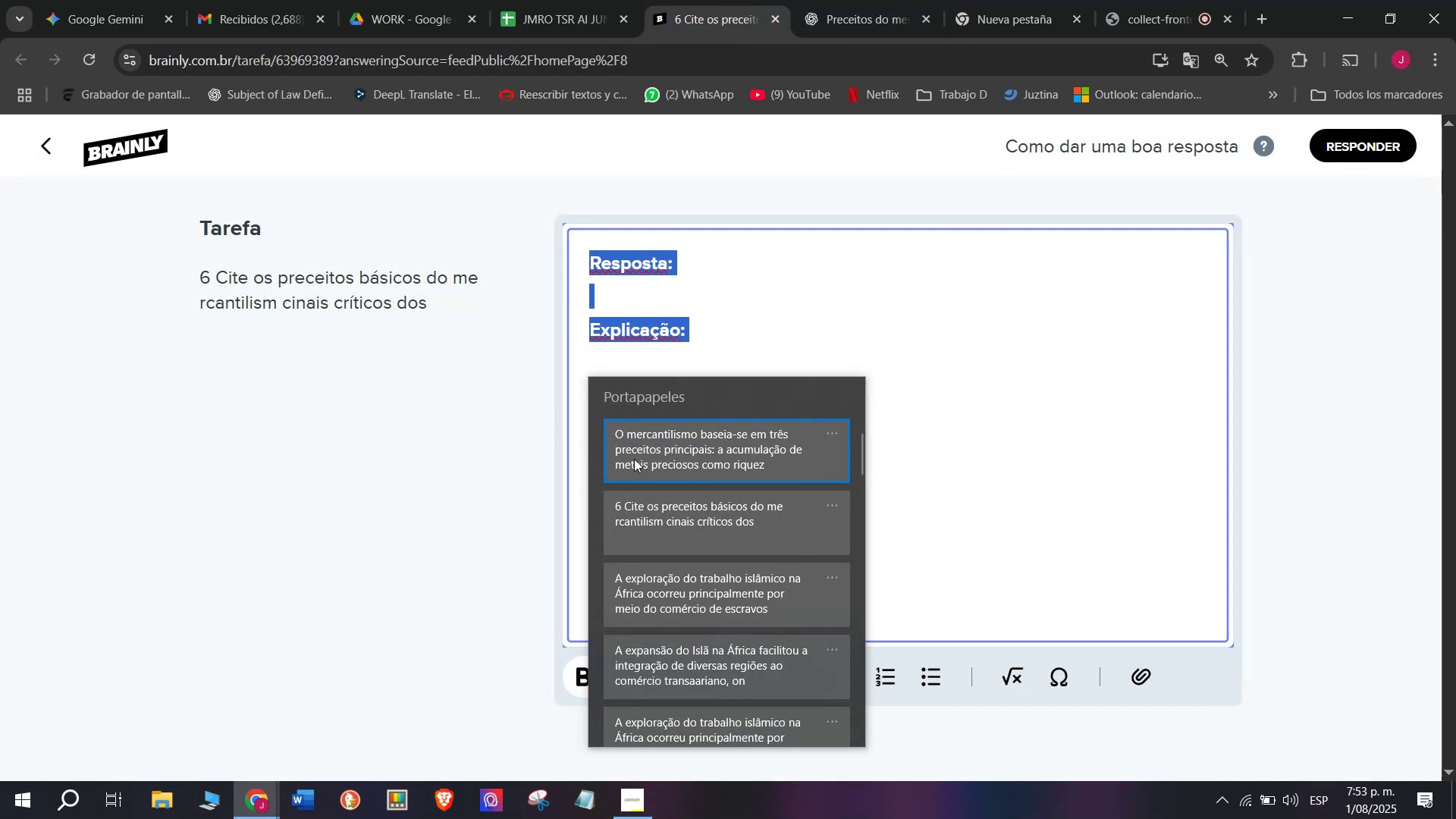 
key(Control+V)
 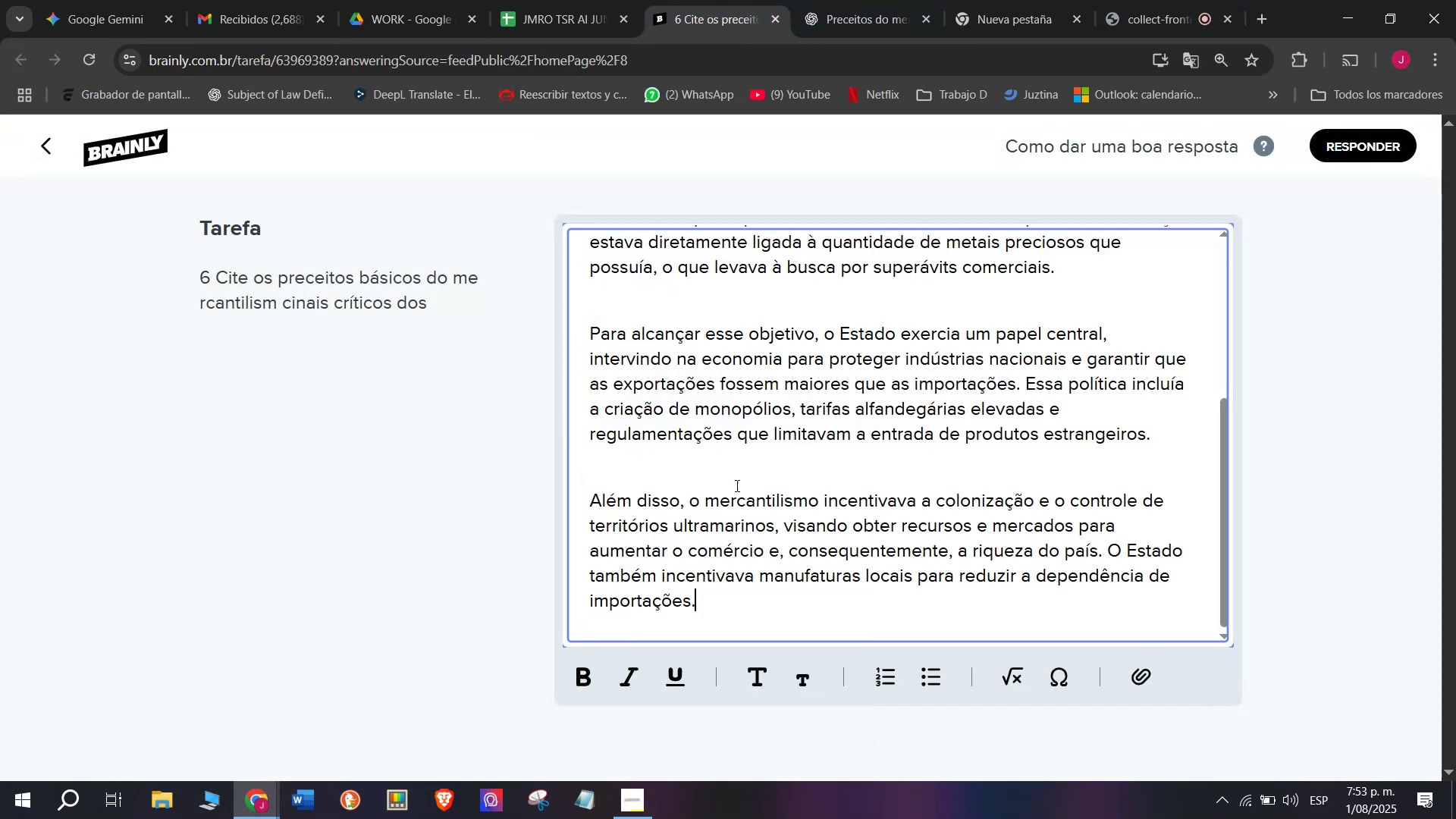 
scroll: coordinate [780, 490], scroll_direction: up, amount: 2.0
 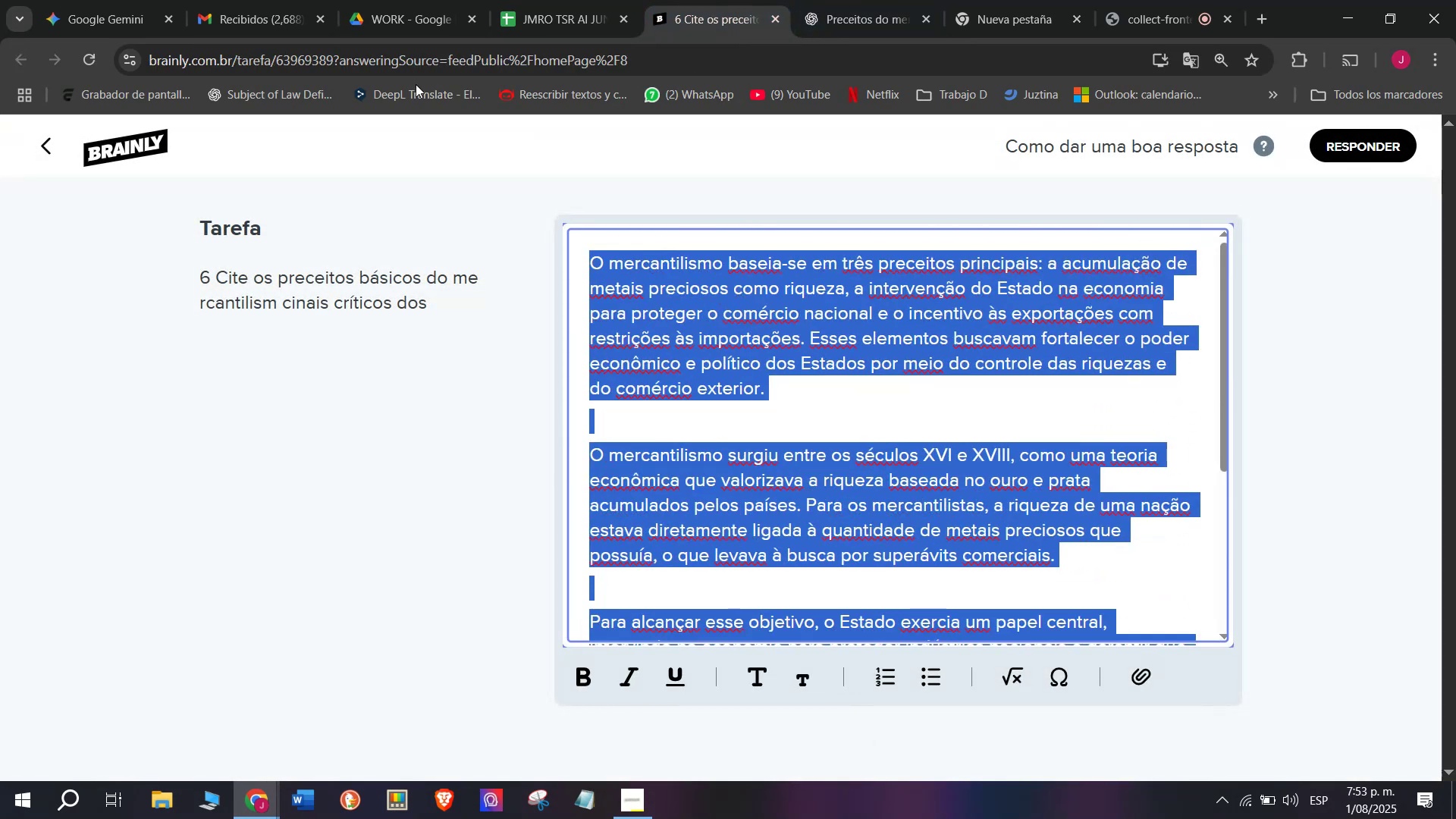 
key(Control+C)
 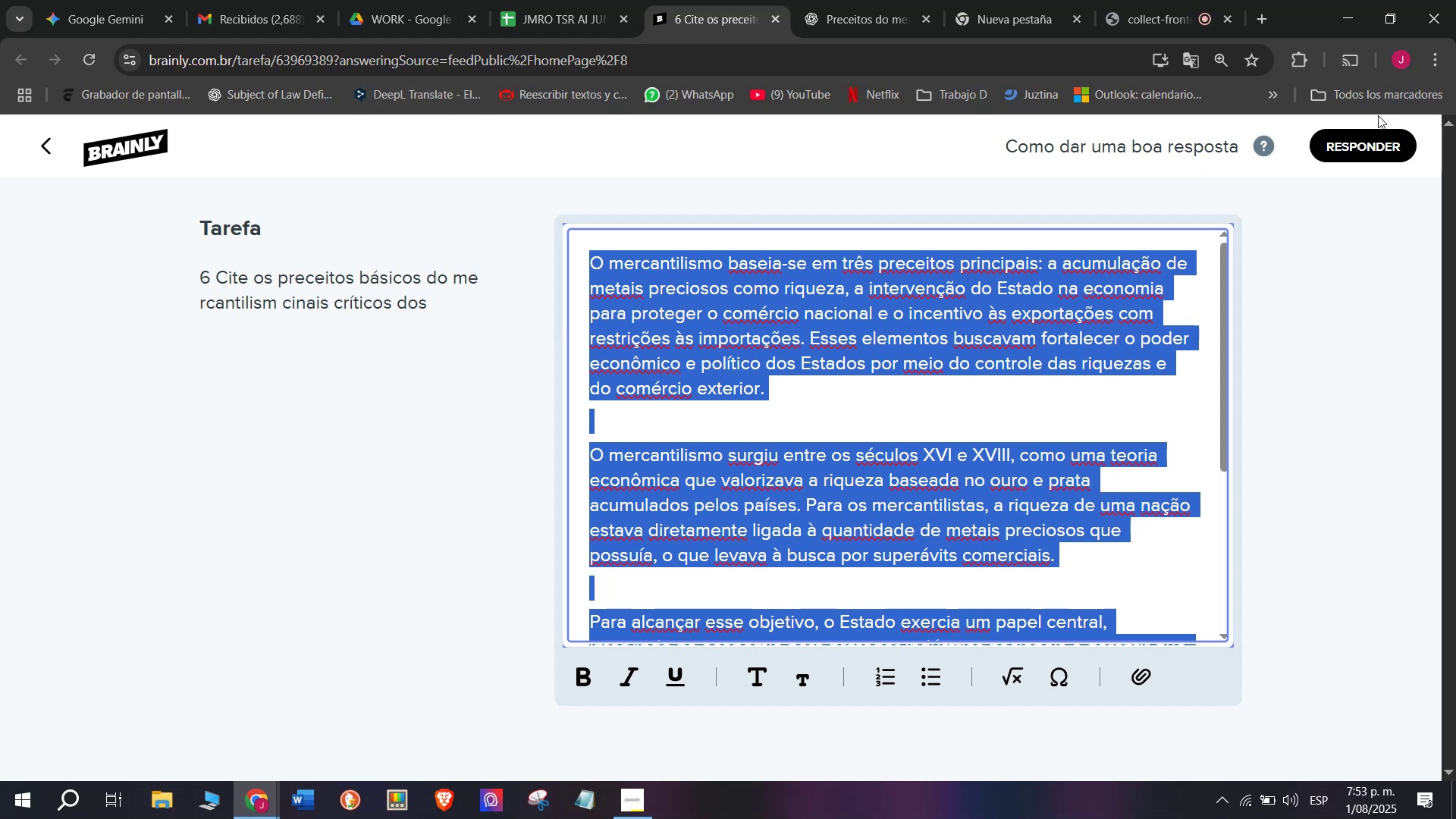 
left_click([1382, 137])
 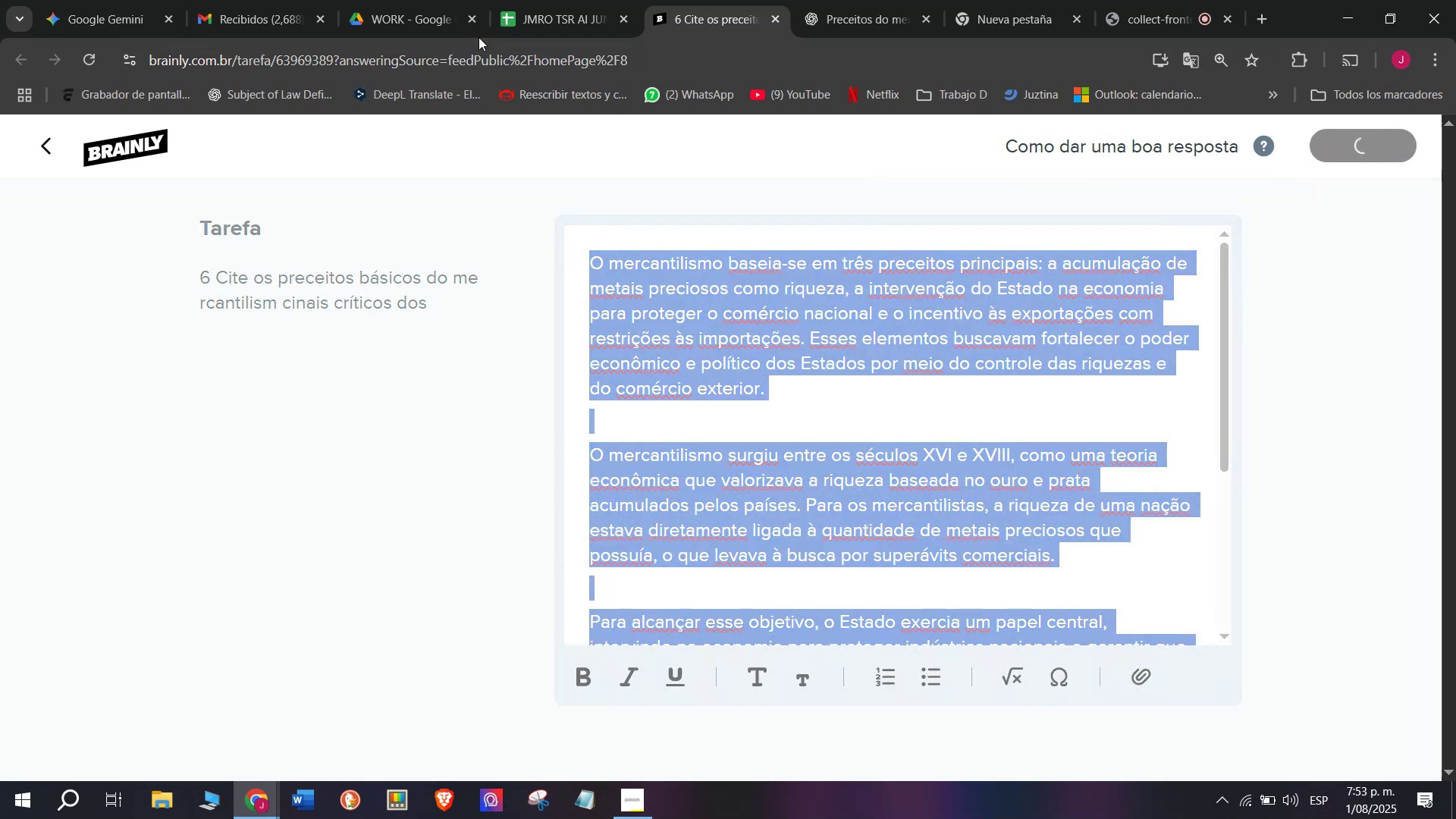 
left_click([563, 0])
 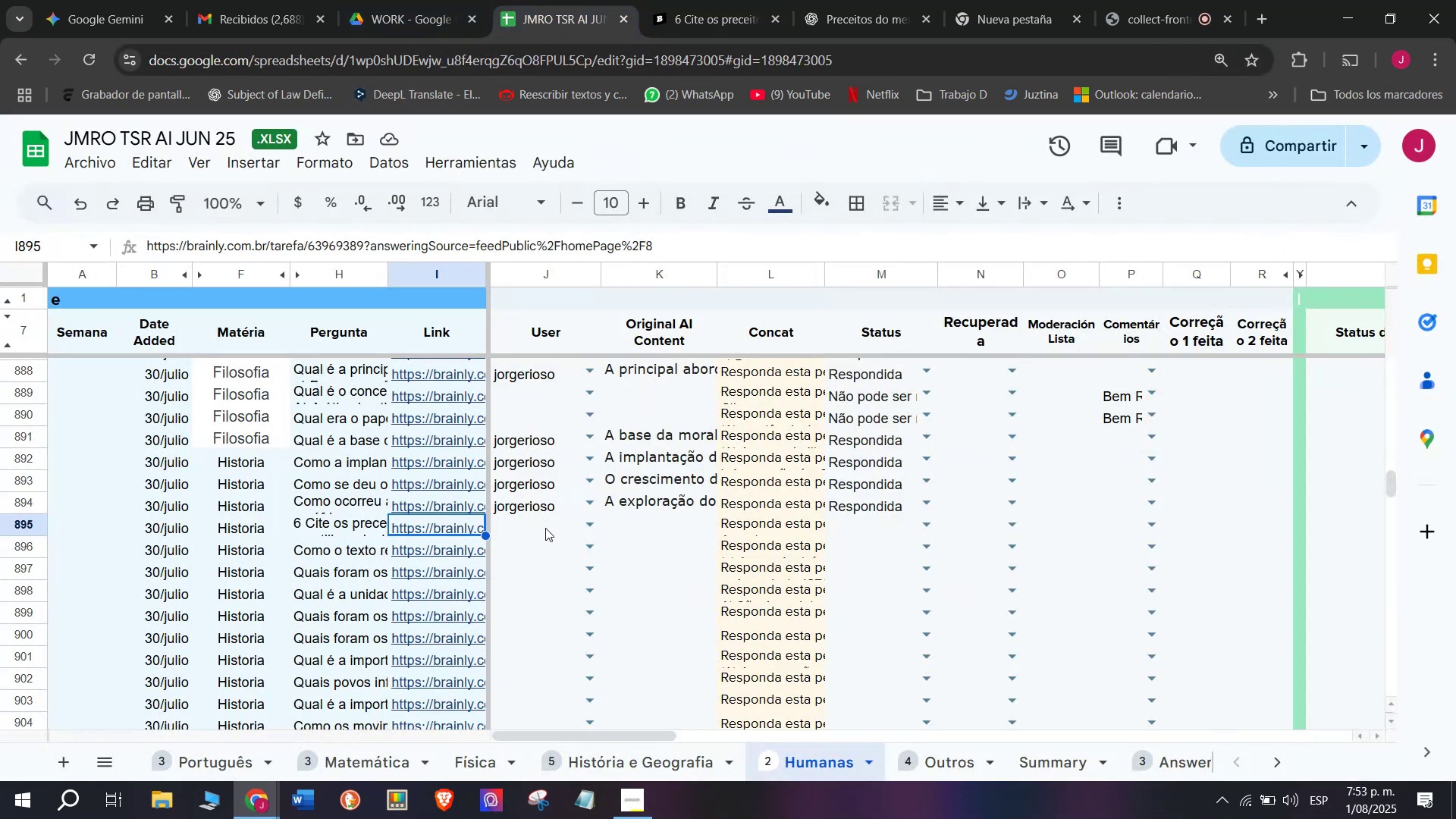 
left_click([545, 528])
 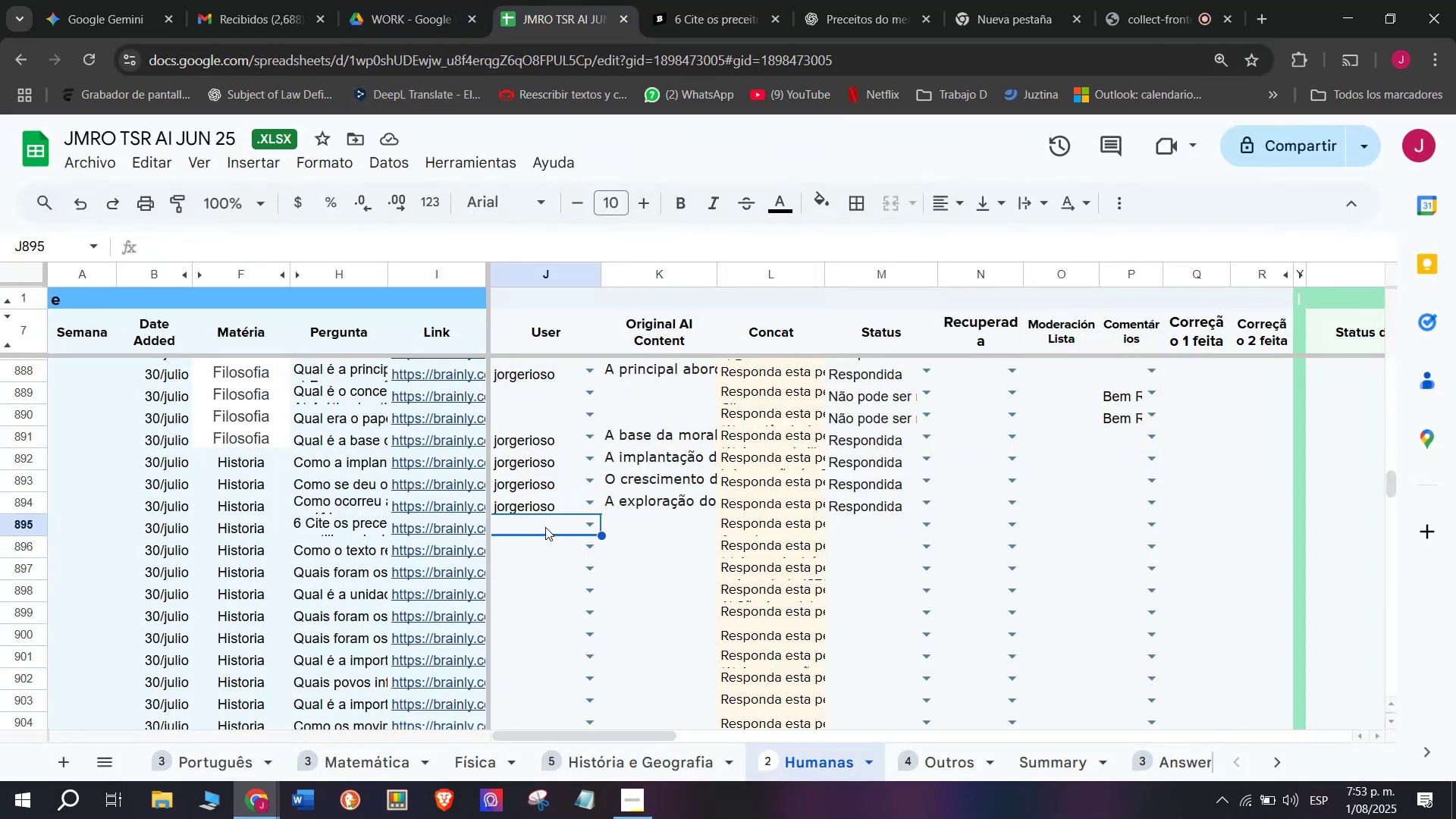 
key(J)
 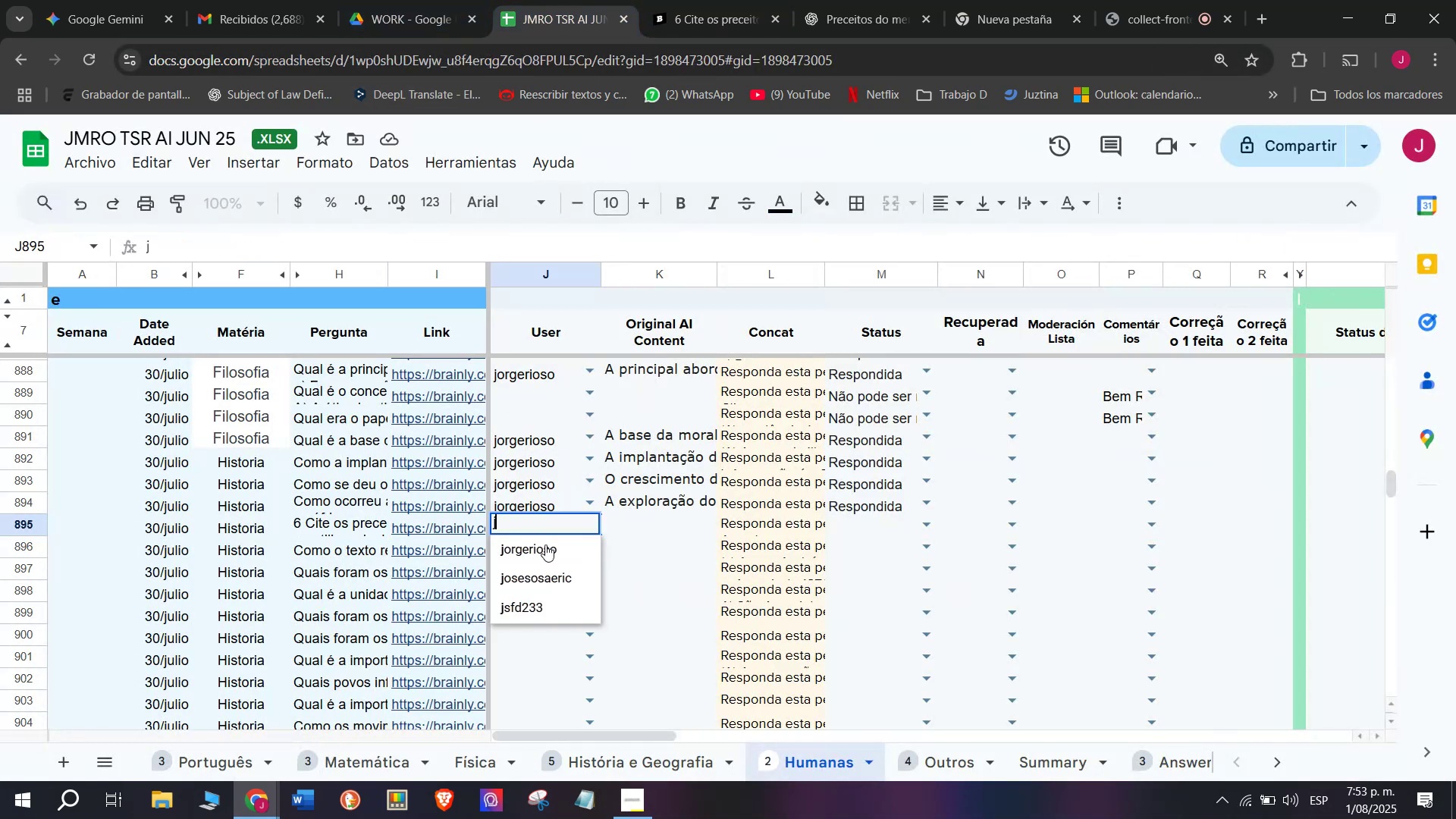 
left_click([545, 544])
 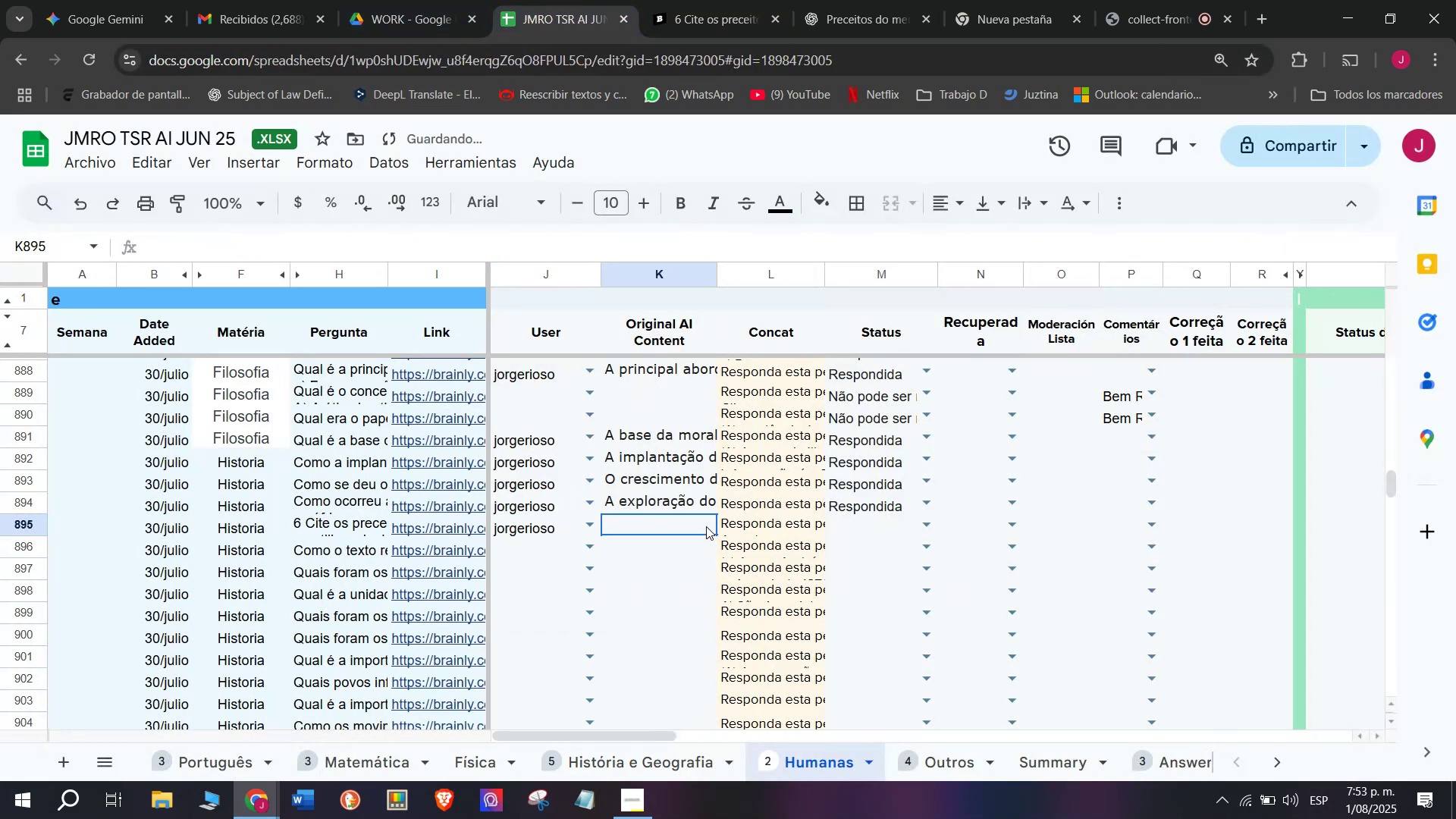 
double_click([706, 526])
 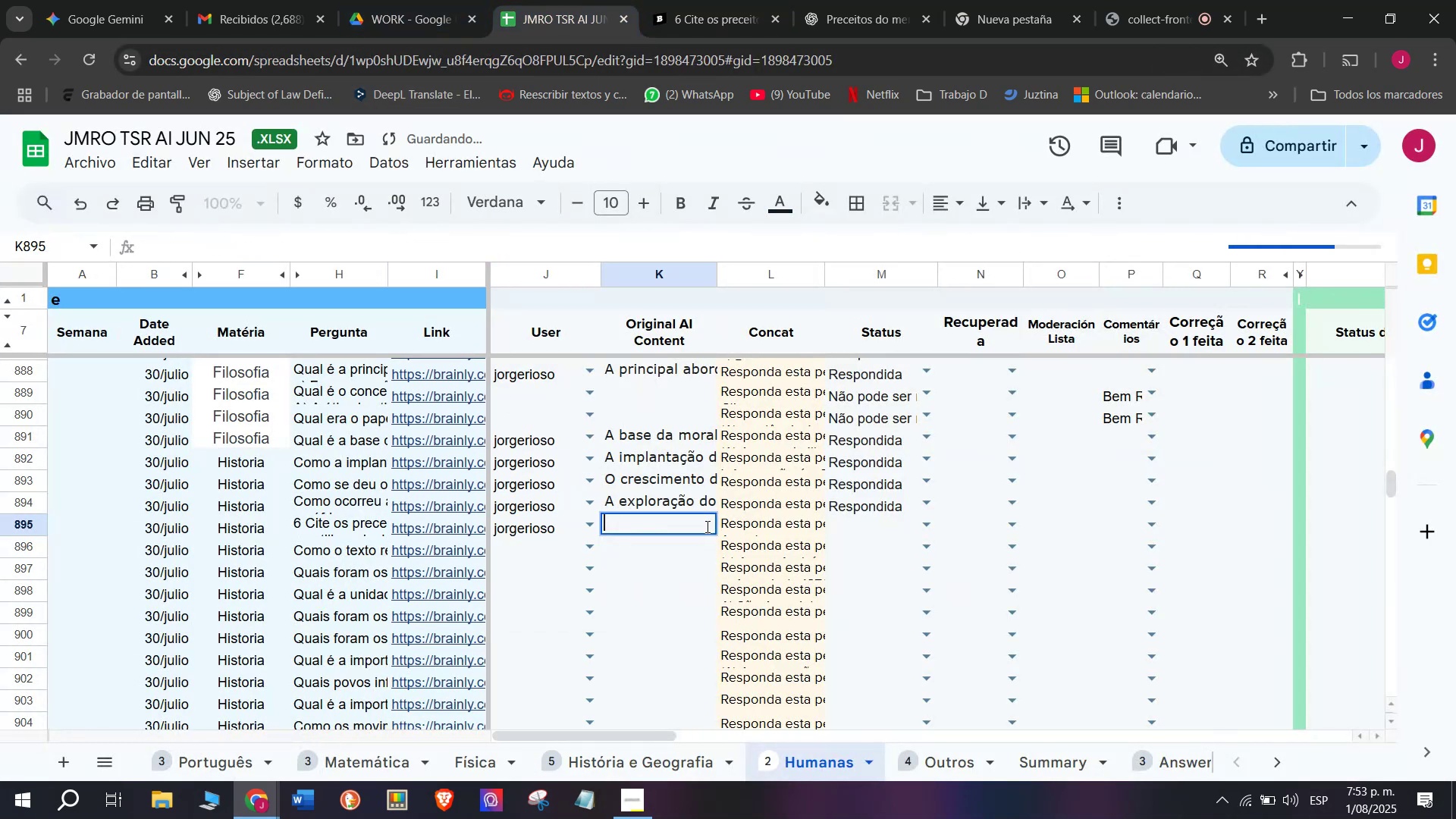 
key(Control+V)
 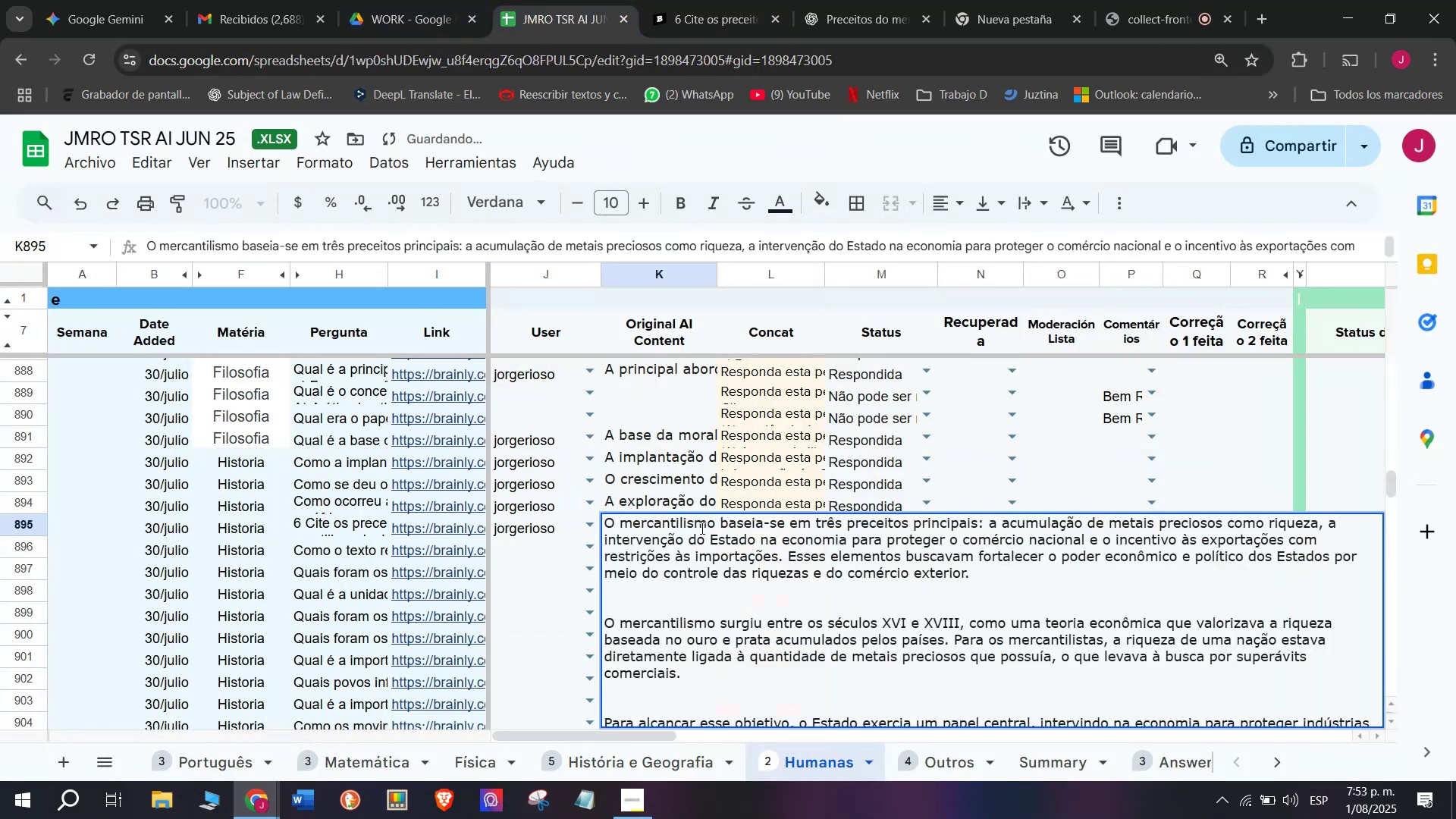 
key(Enter)
 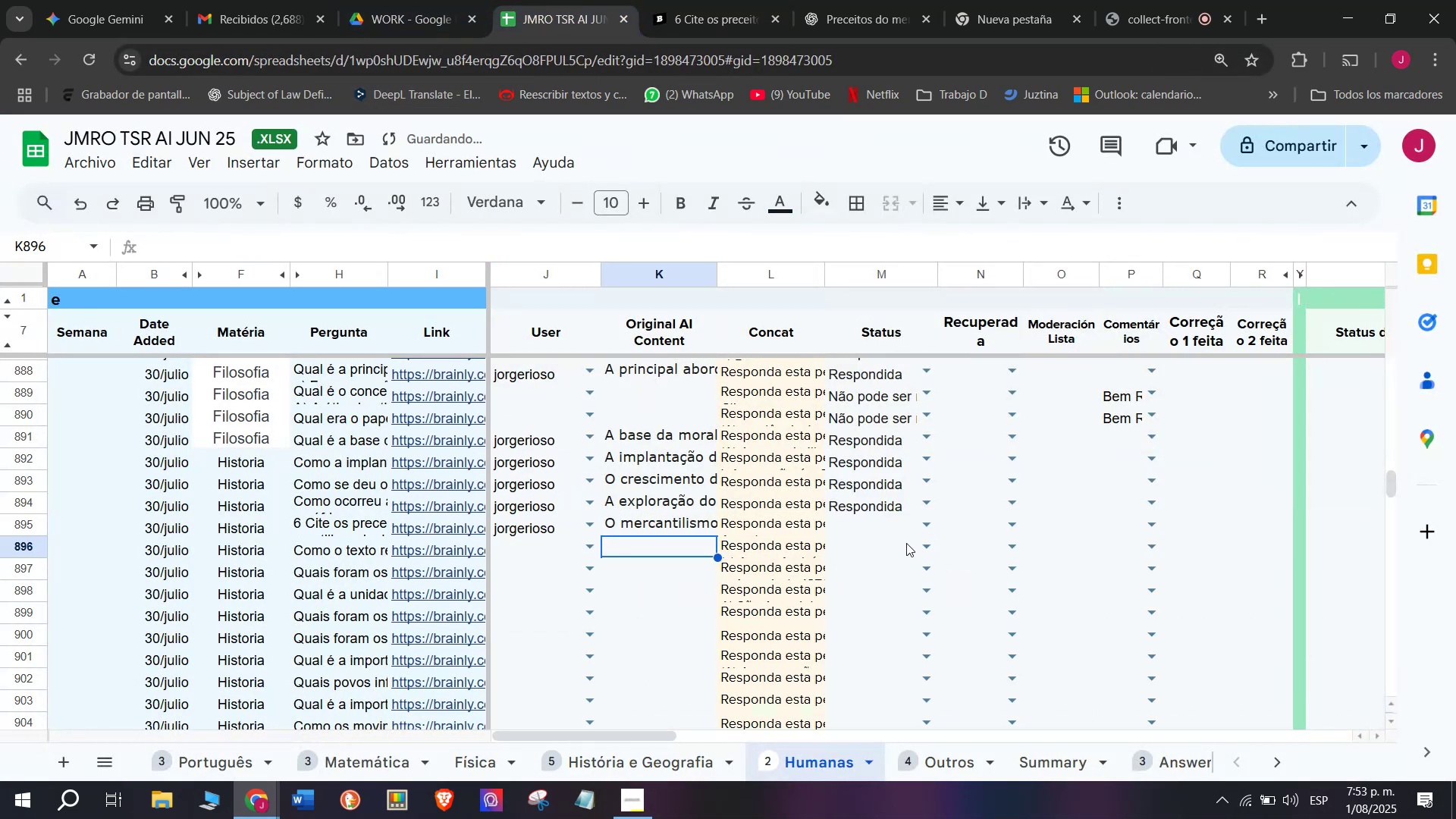 
left_click([921, 522])
 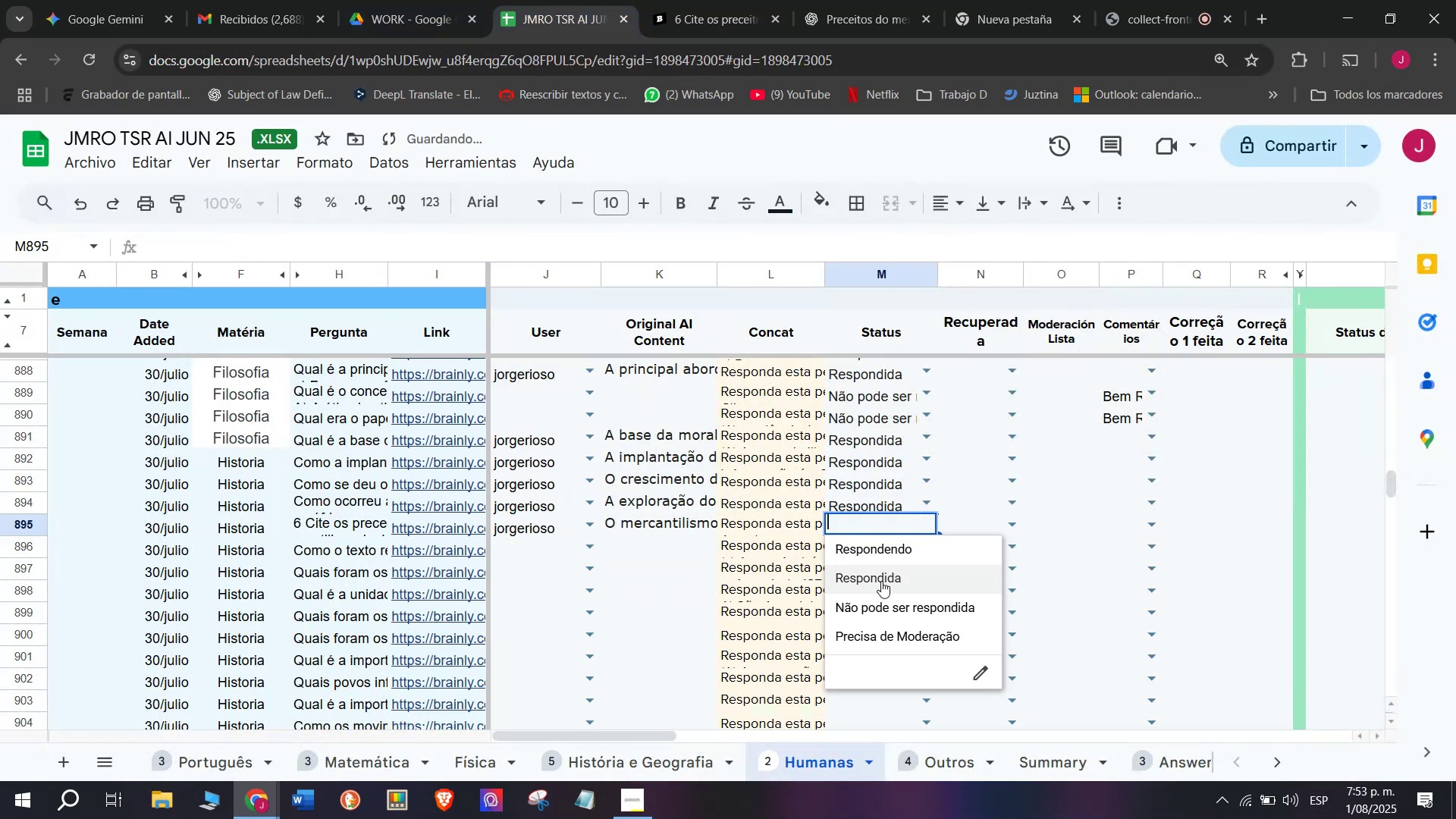 
left_click([881, 581])
 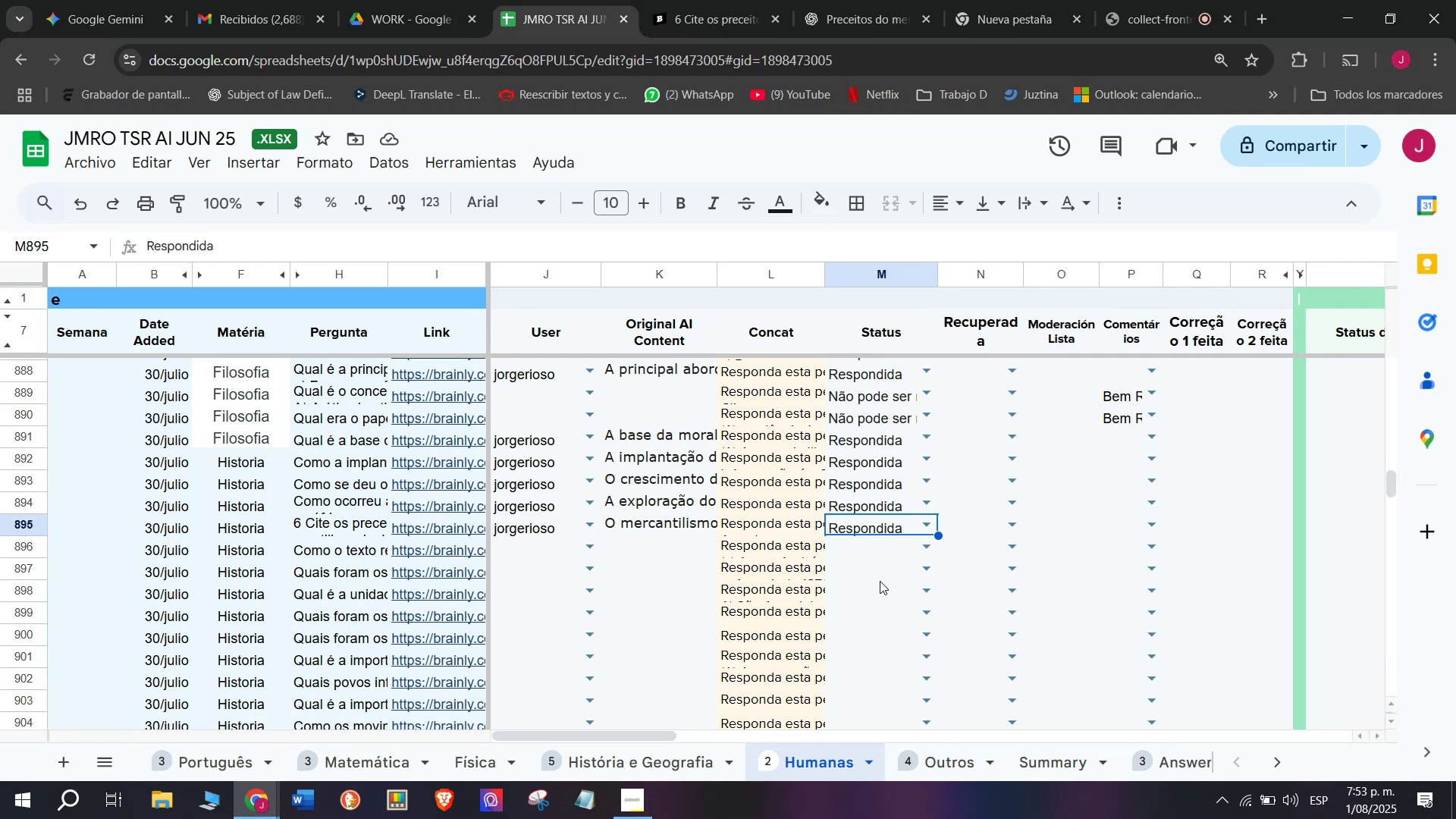 
wait(12.41)
 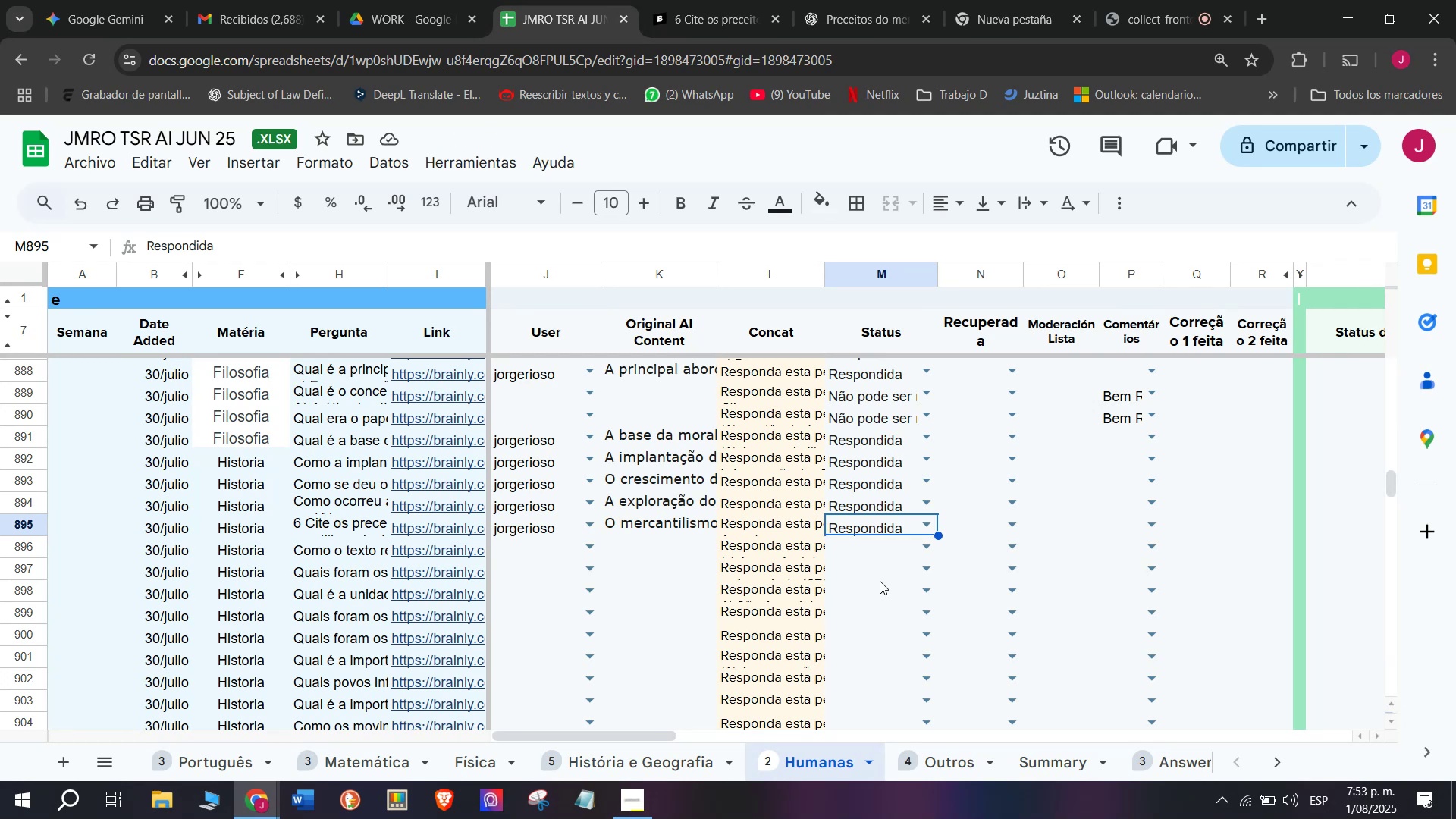 
left_click([481, 550])
 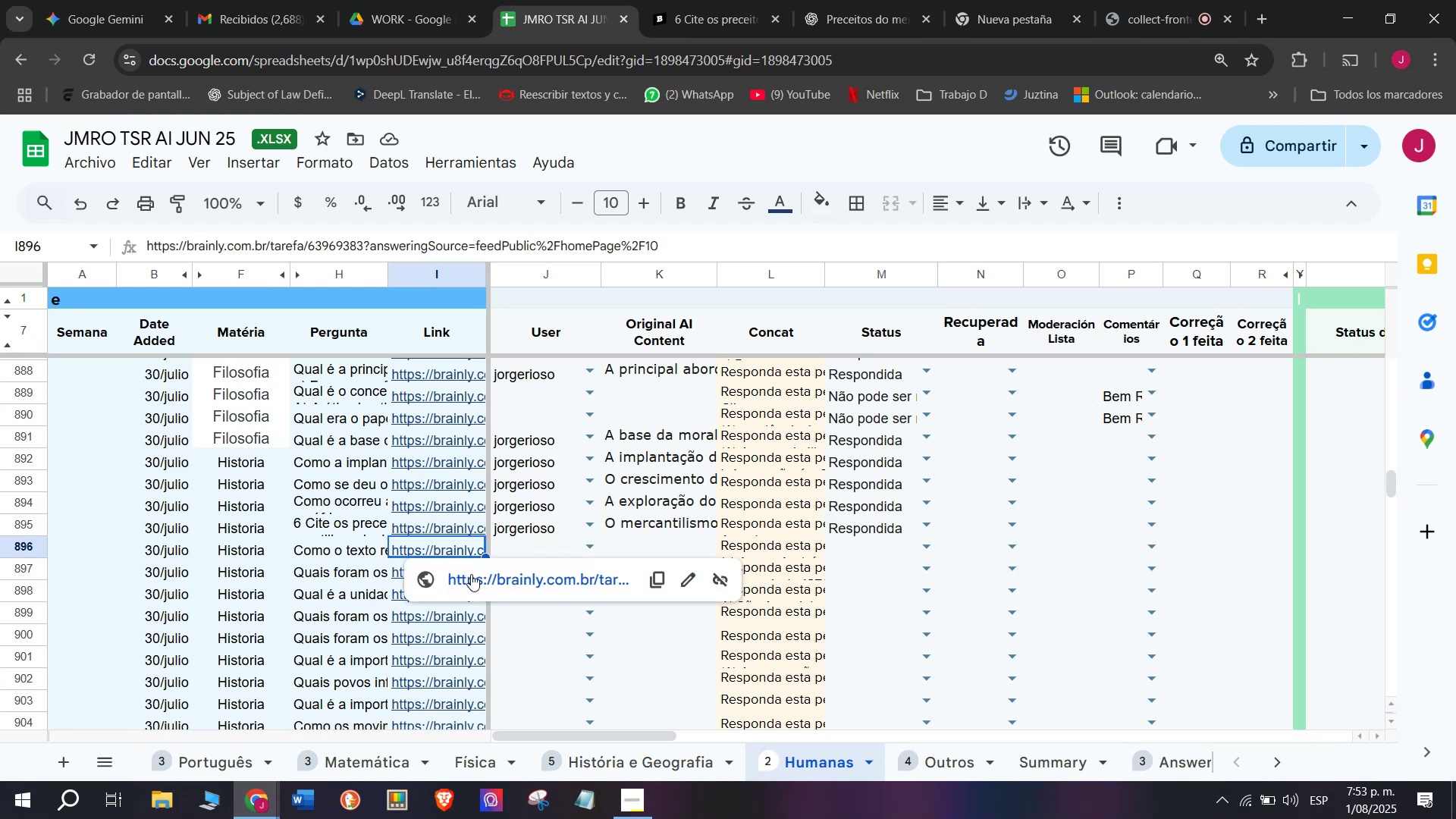 
left_click([470, 575])
 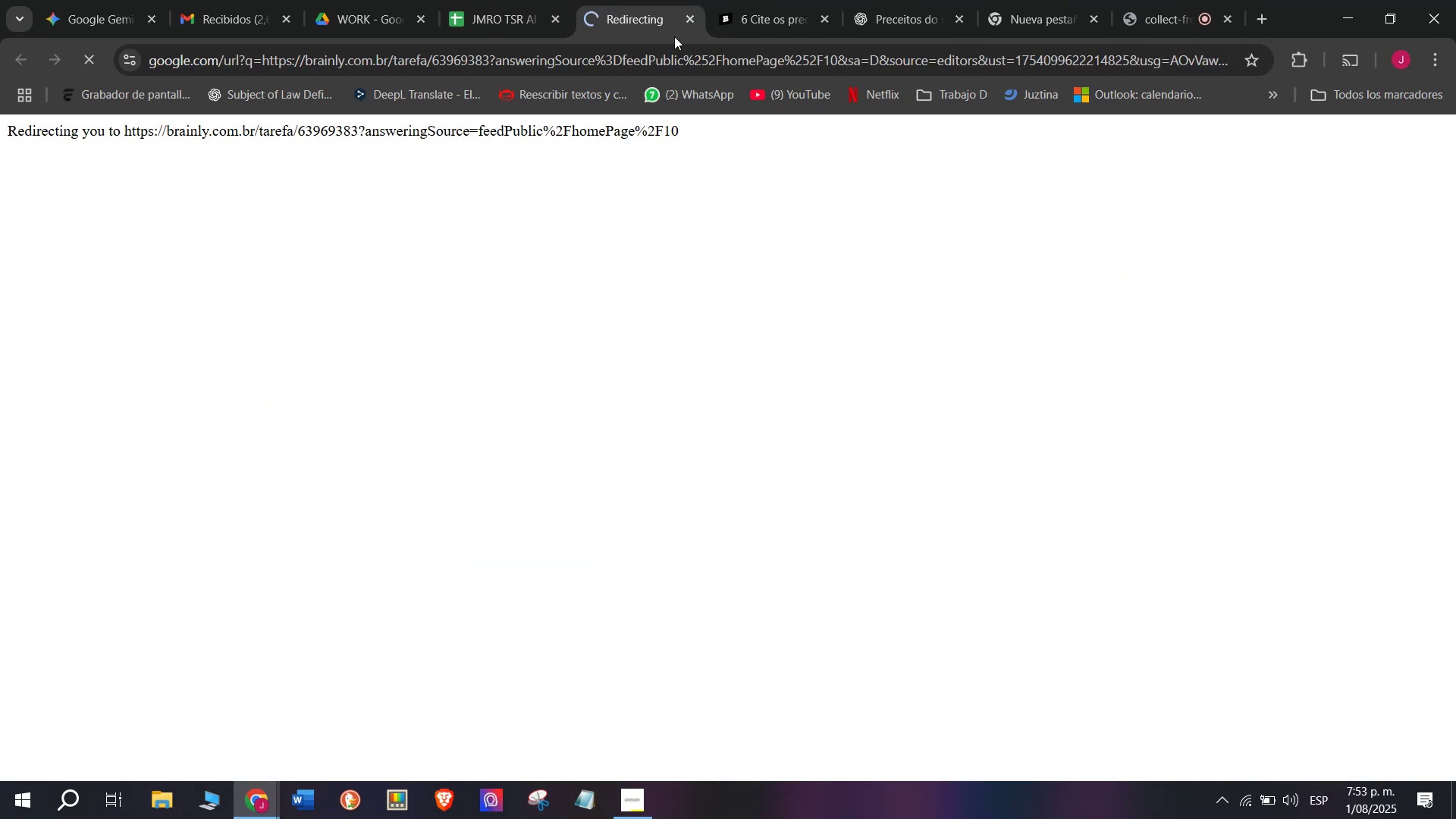 
left_click([763, 0])
 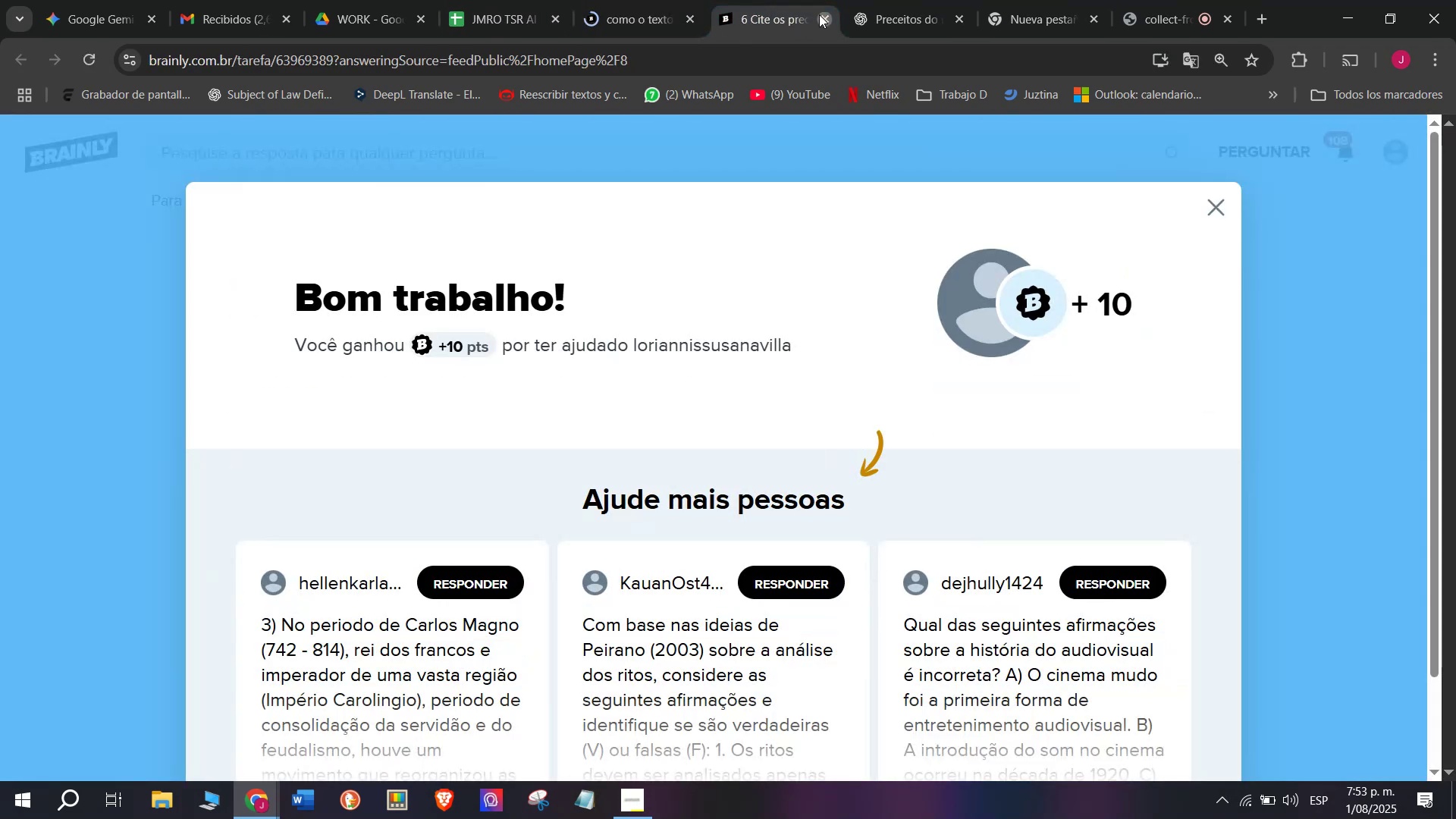 
double_click([618, 0])
 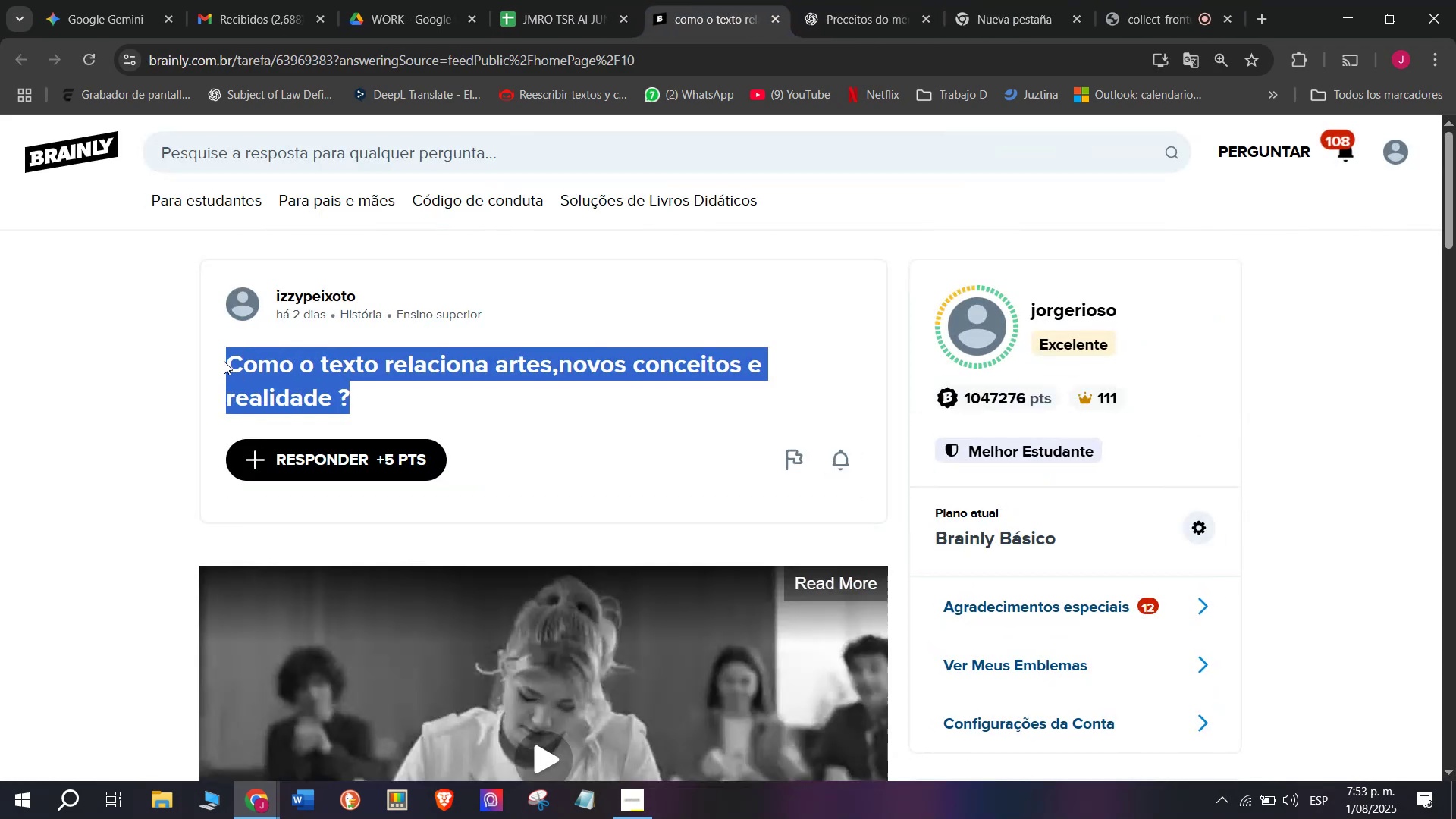 
key(Control+ControlLeft)
 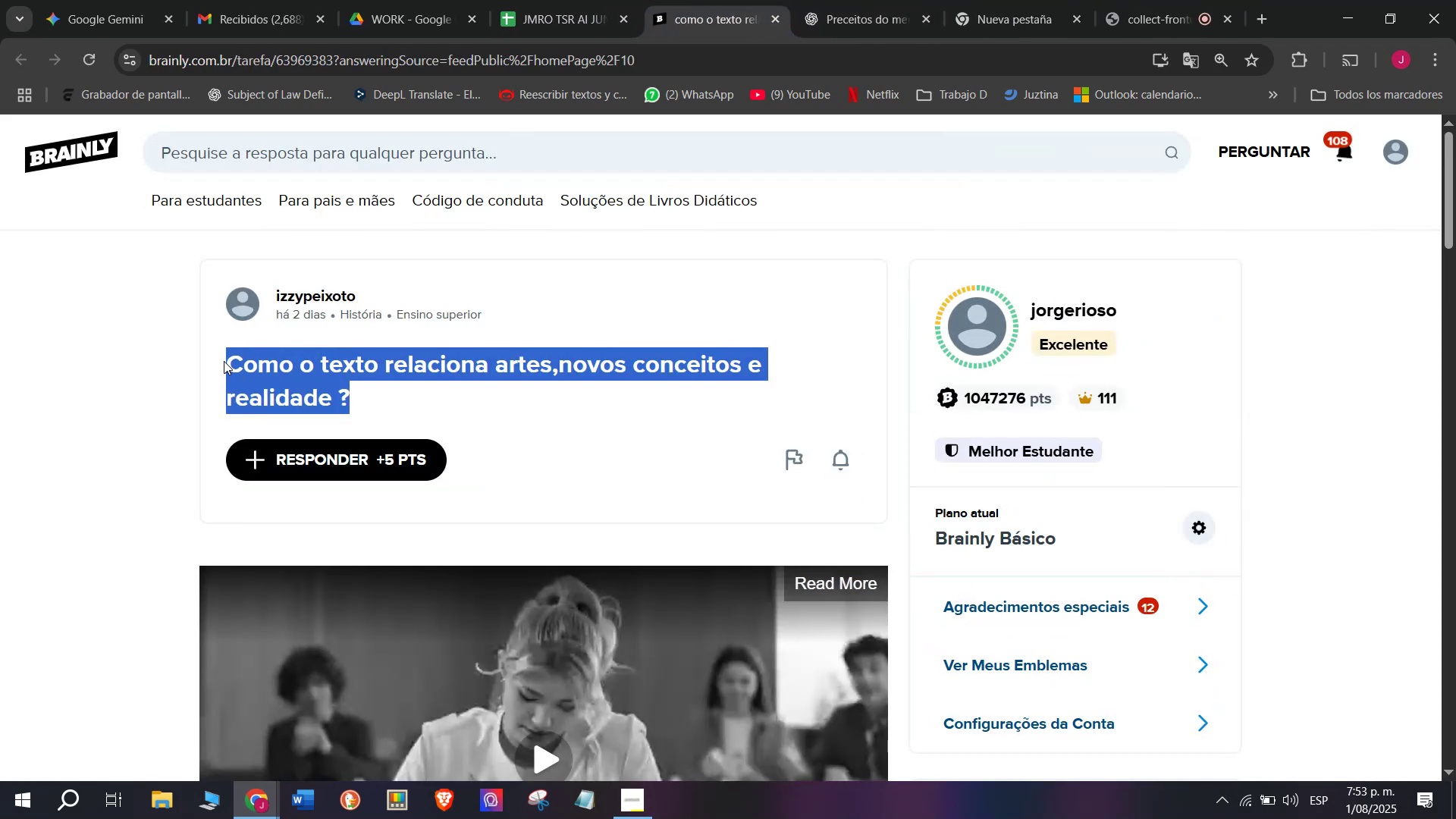 
key(Control+C)
 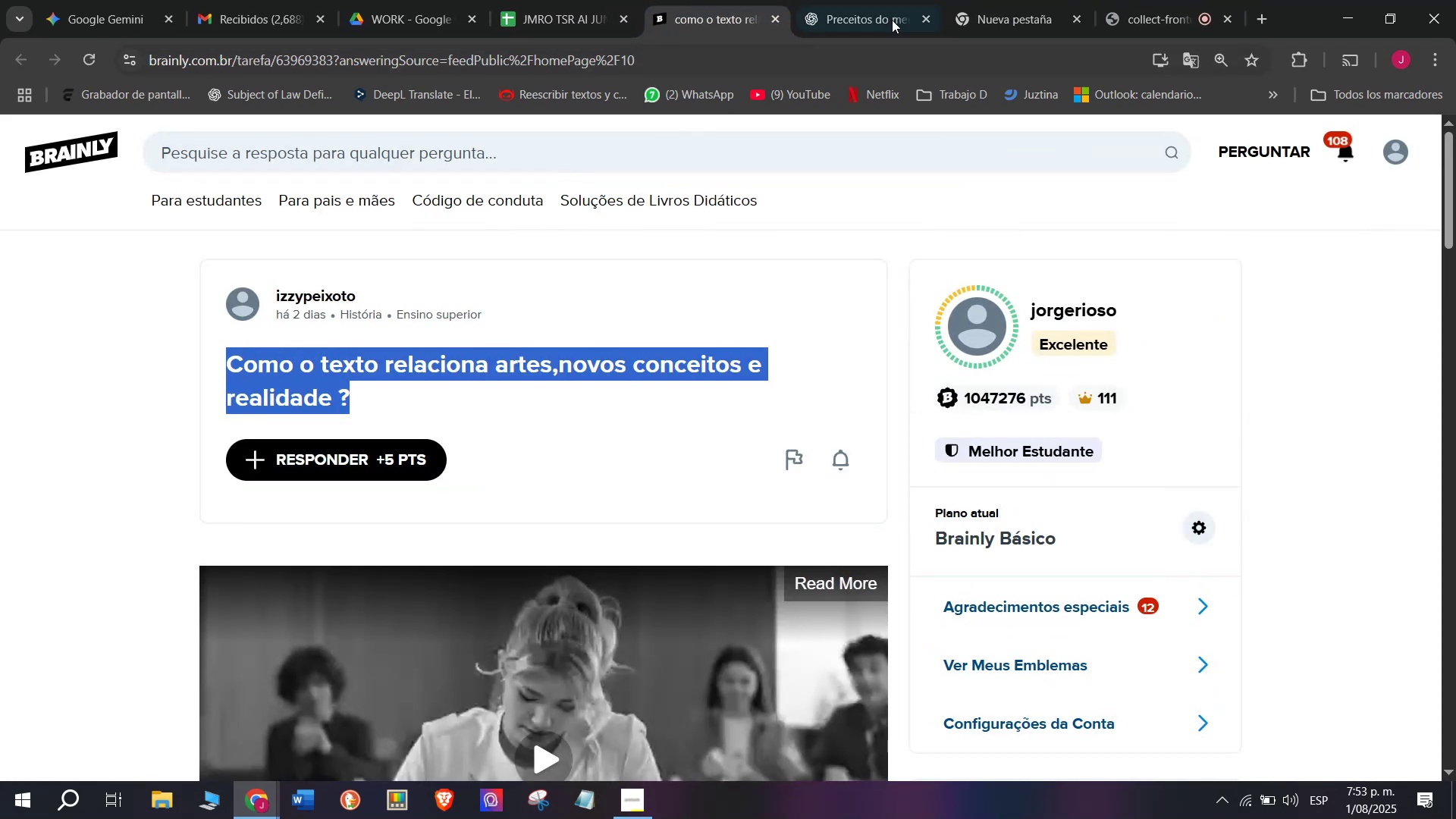 
left_click([905, 0])
 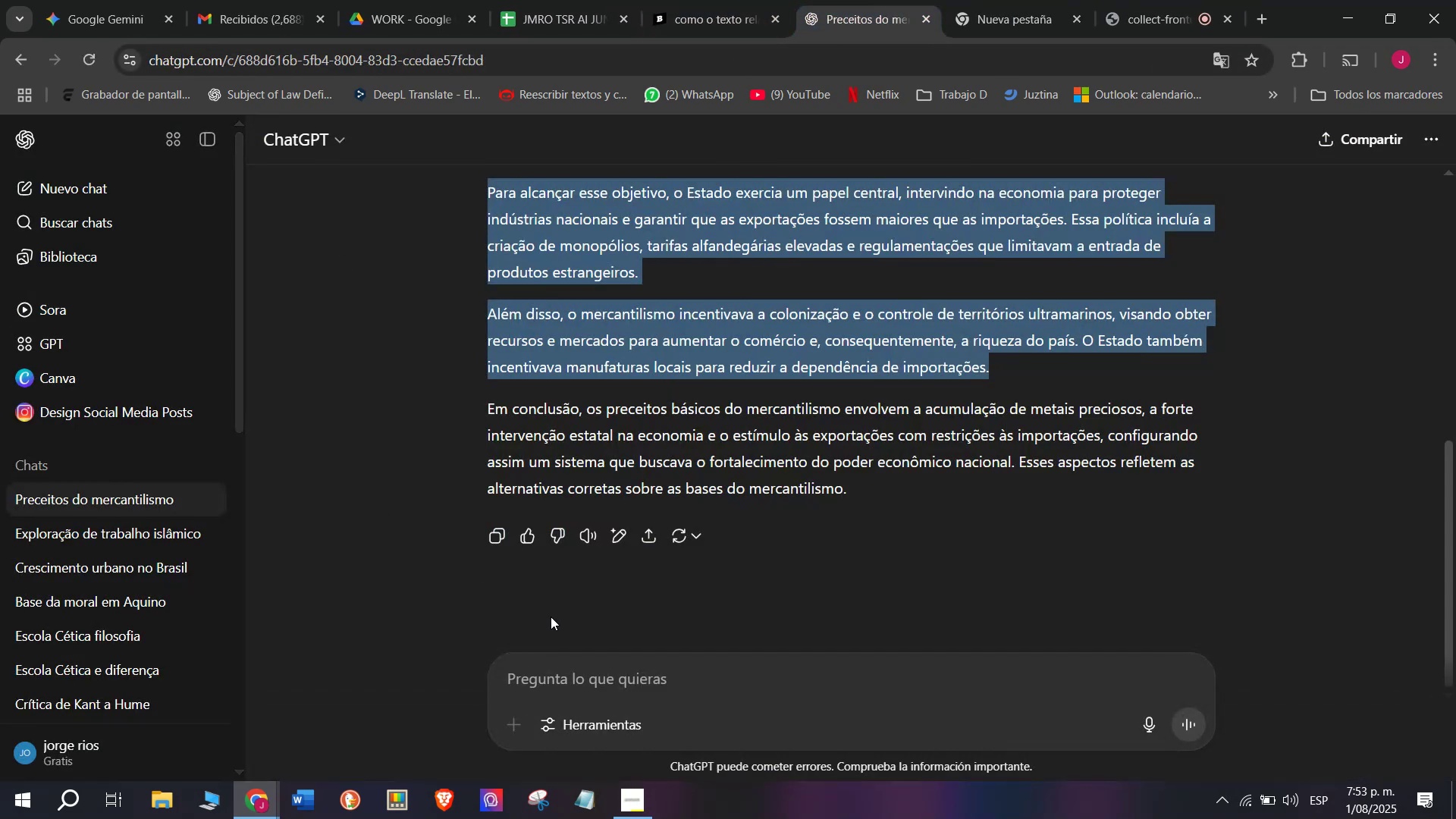 
left_click([546, 672])
 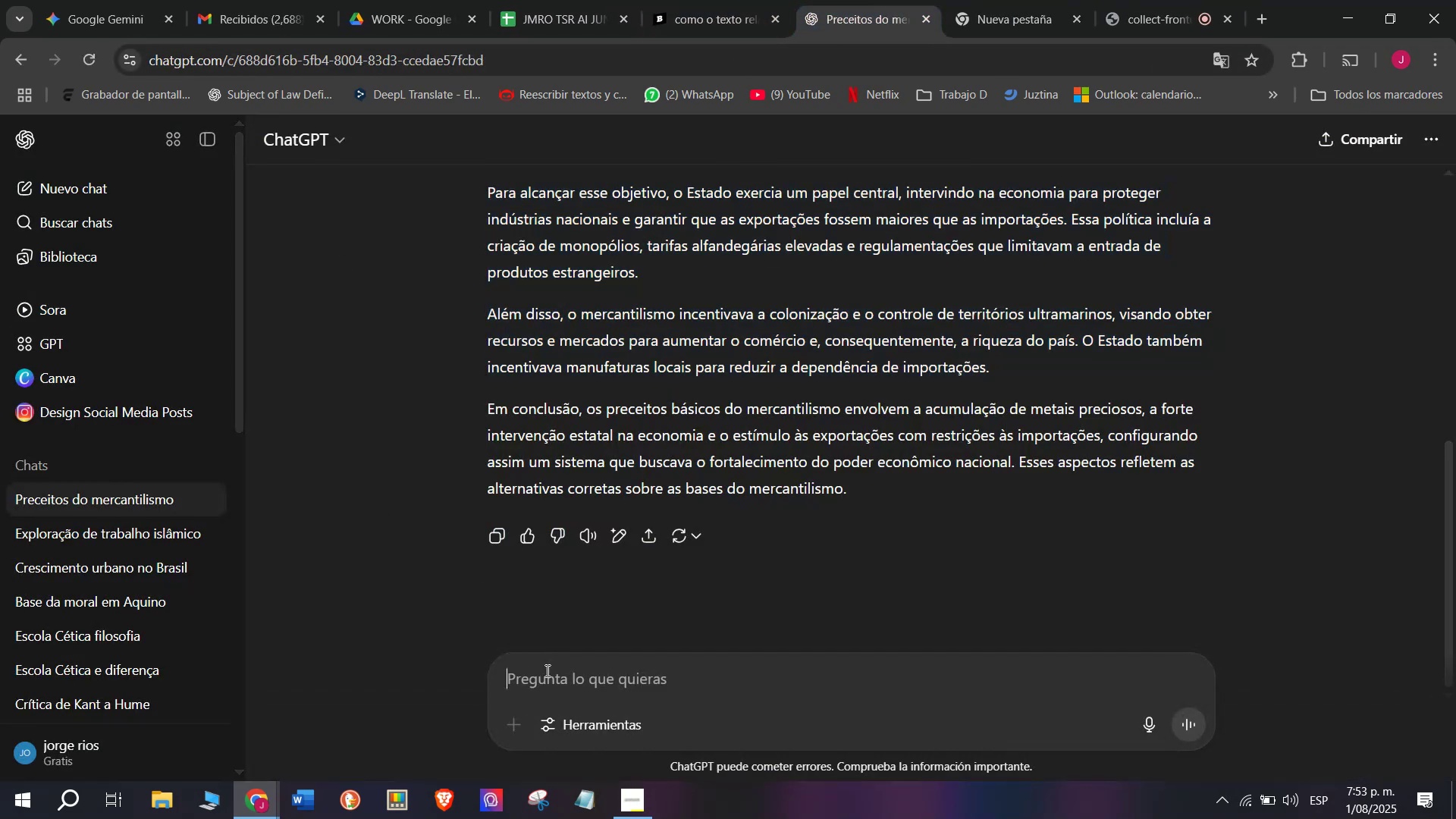 
key(Meta+MetaLeft)
 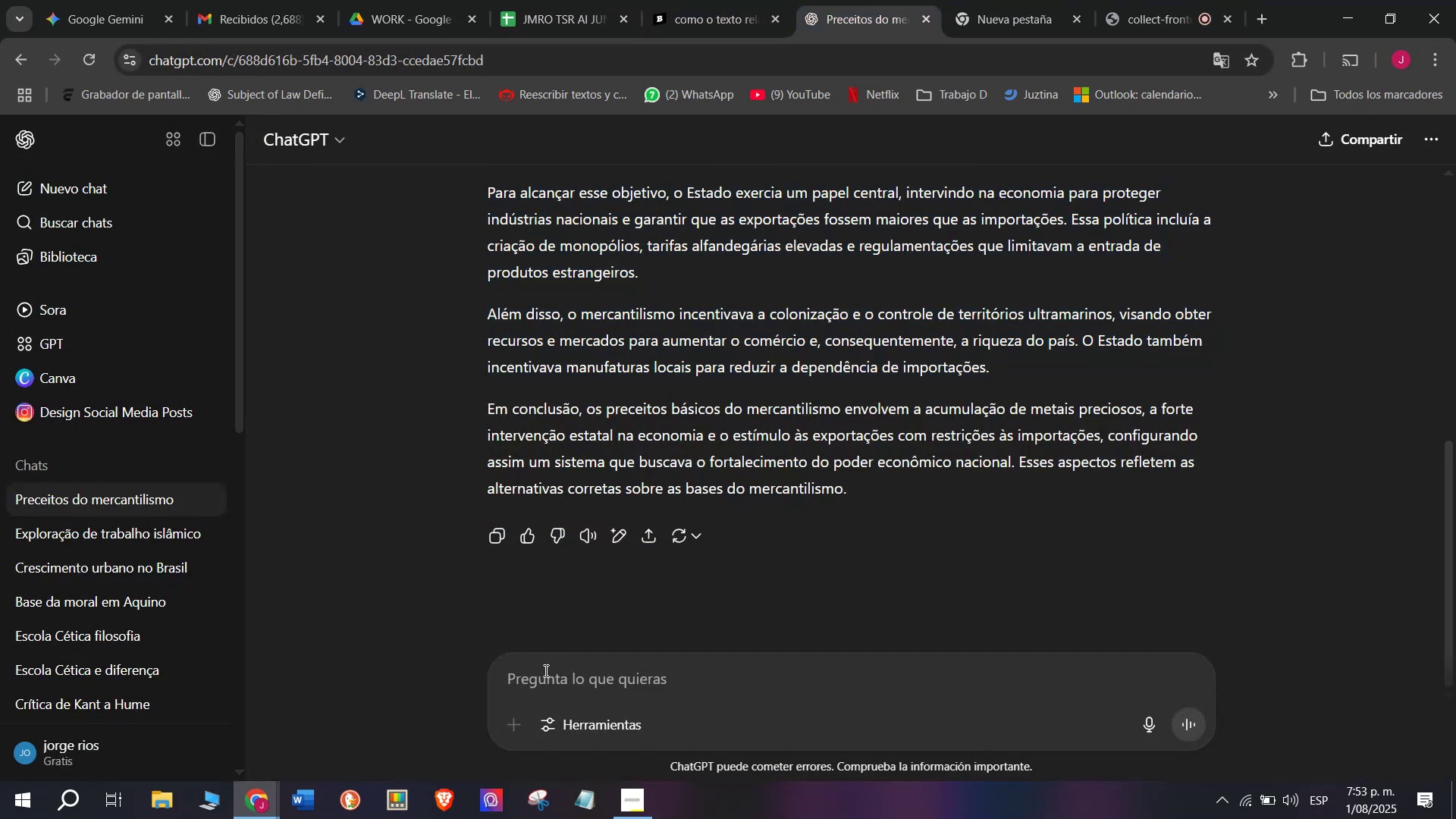 
key(Meta+V)
 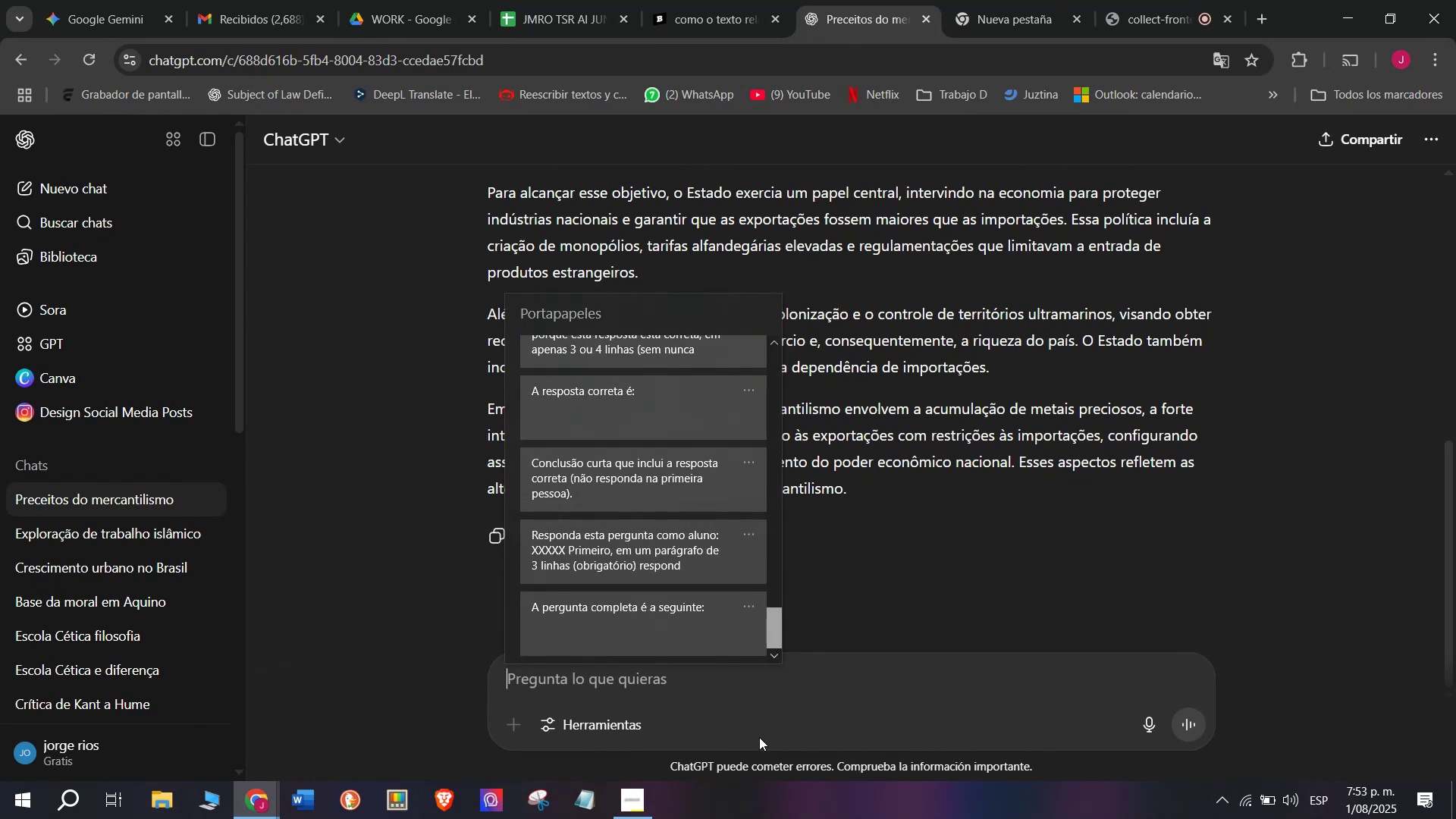 
left_click([586, 550])
 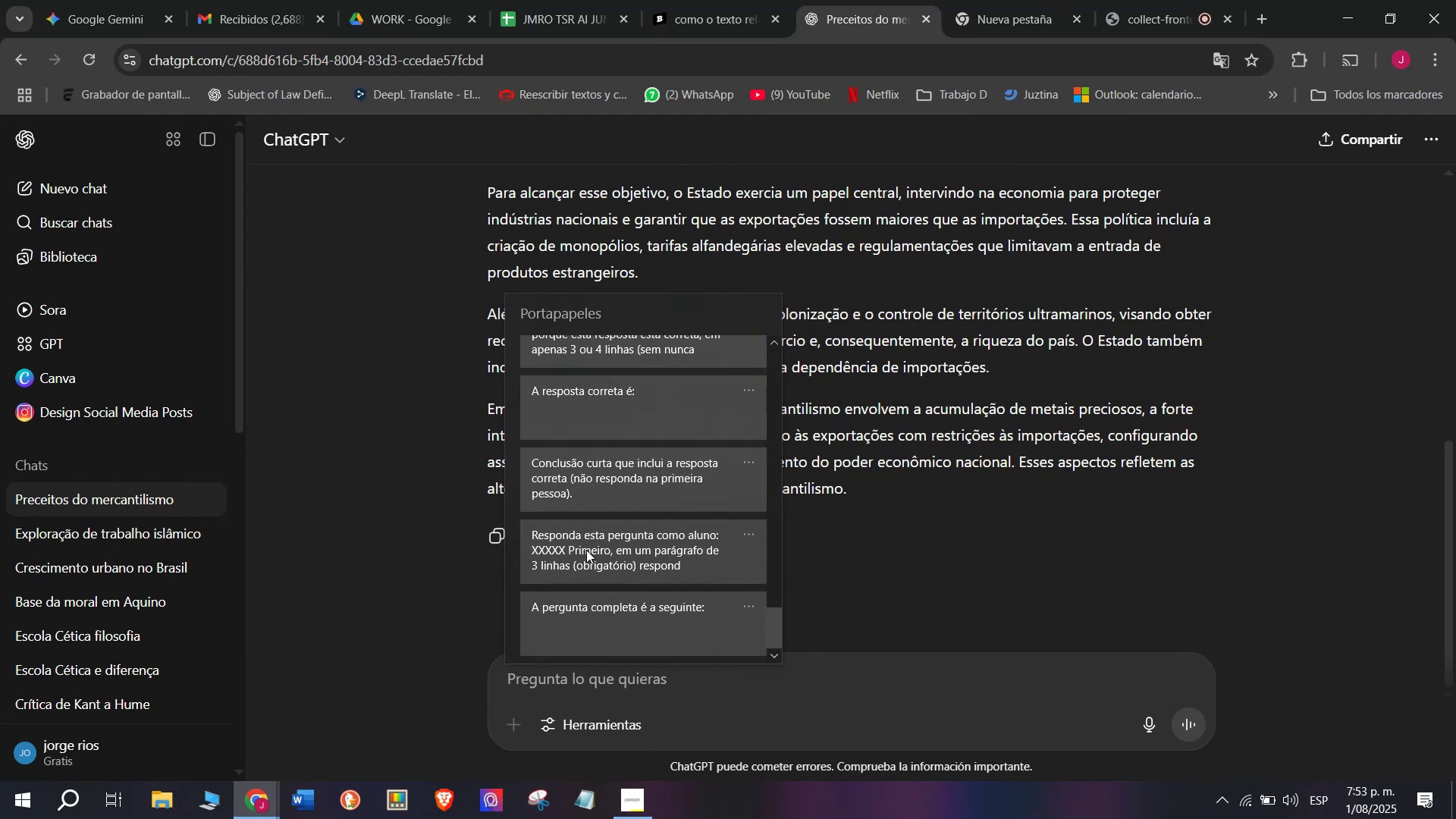 
key(Control+ControlLeft)
 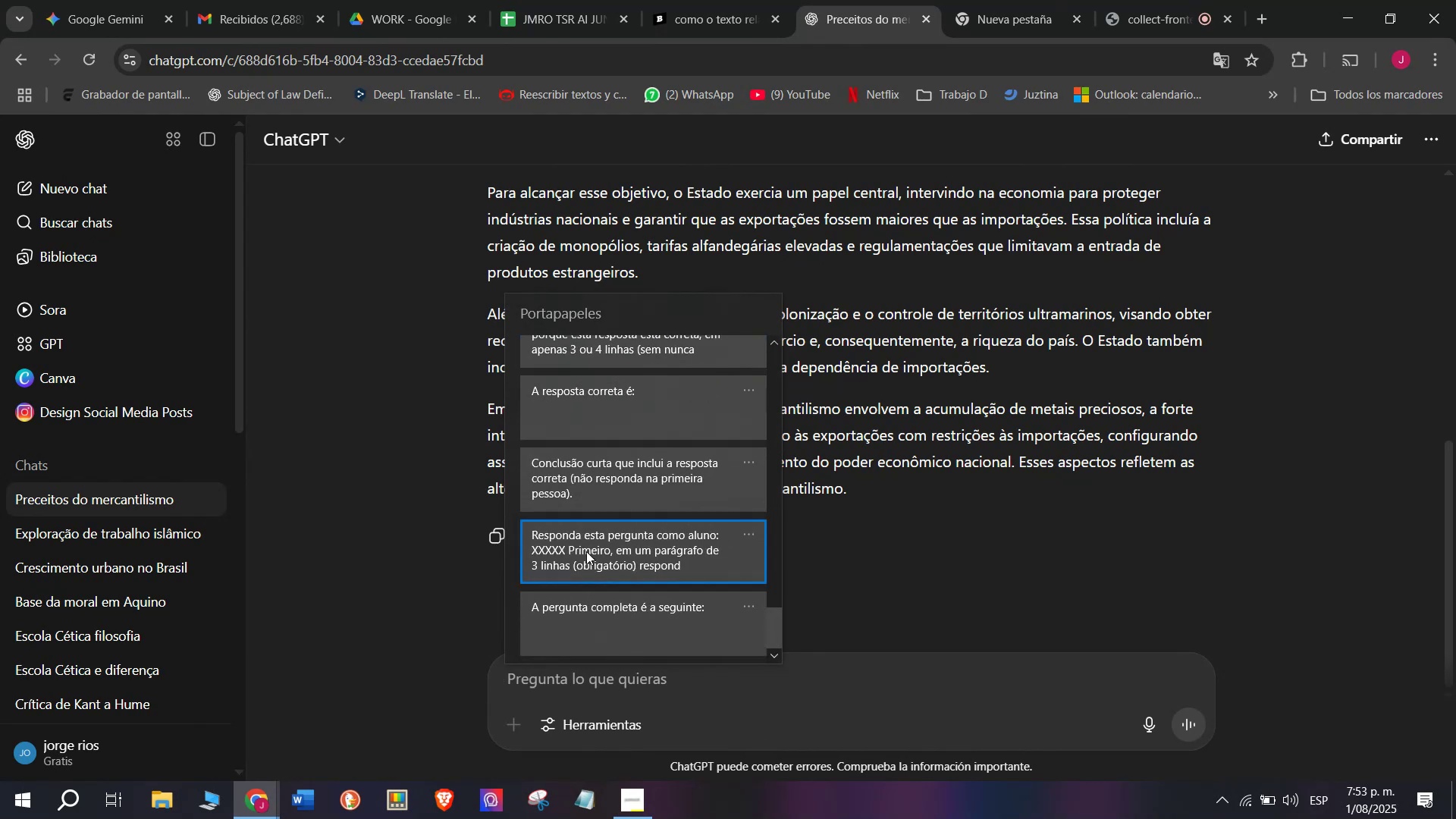 
key(Control+V)
 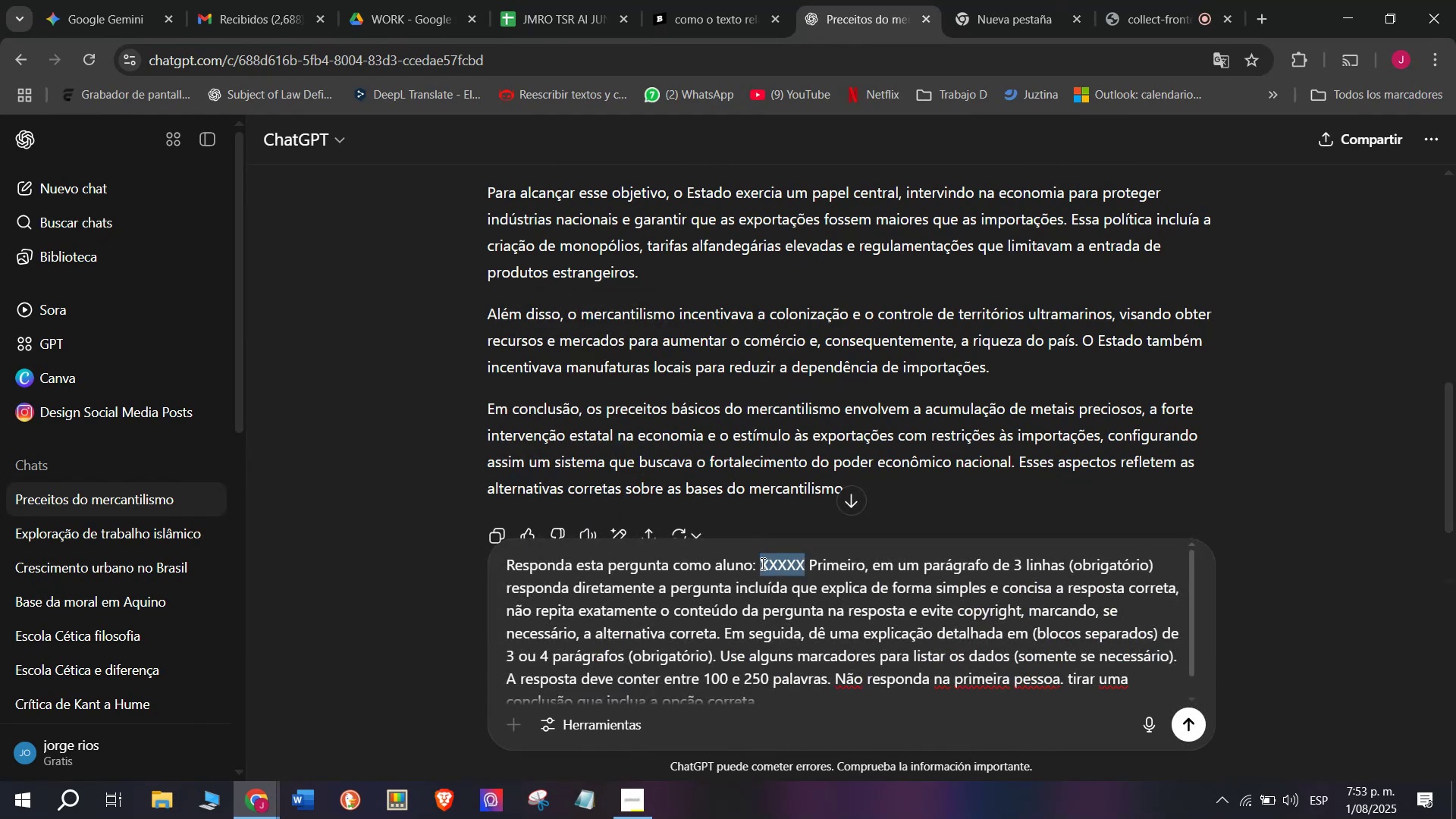 
key(Meta+MetaLeft)
 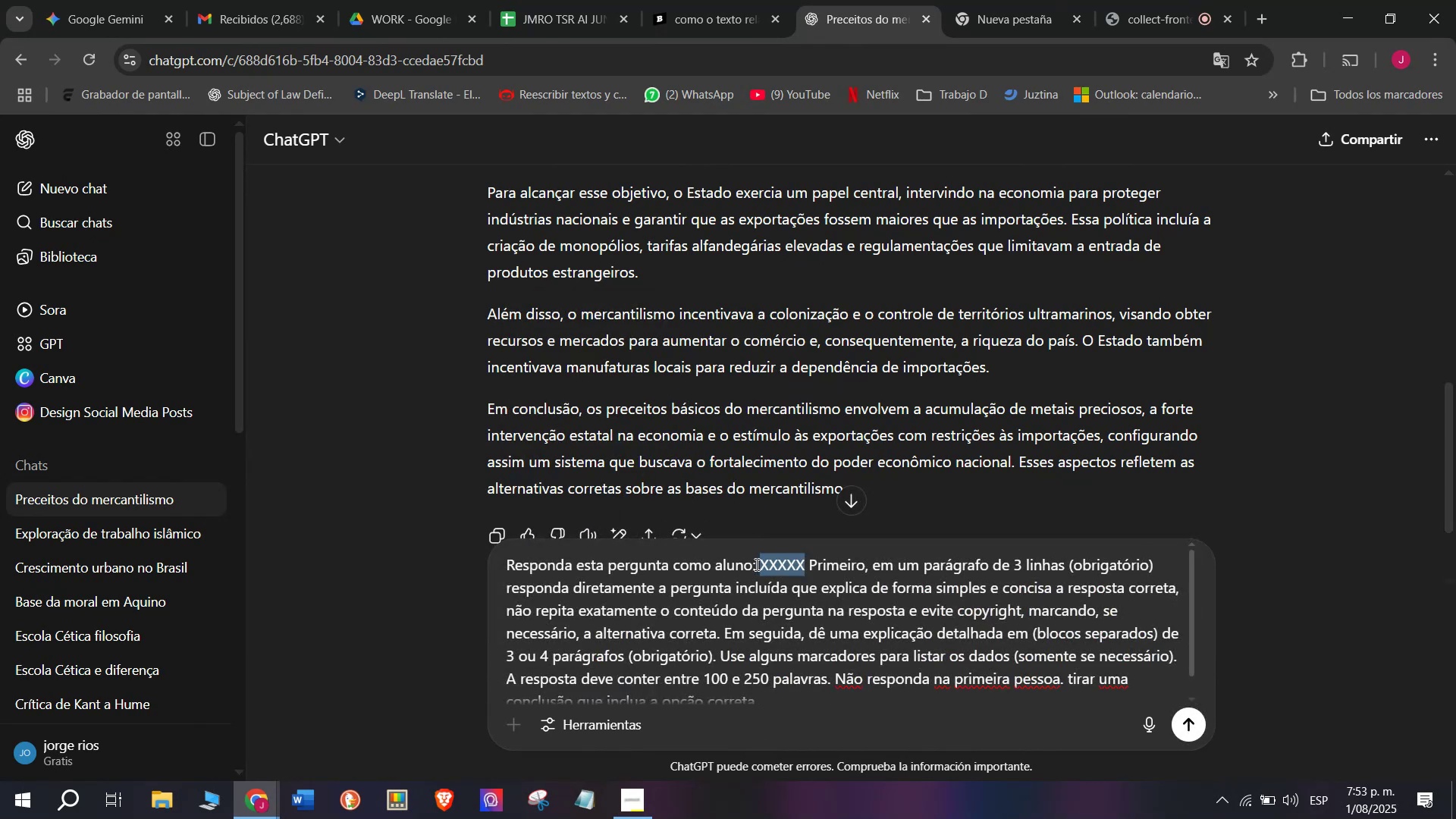 
key(Meta+V)
 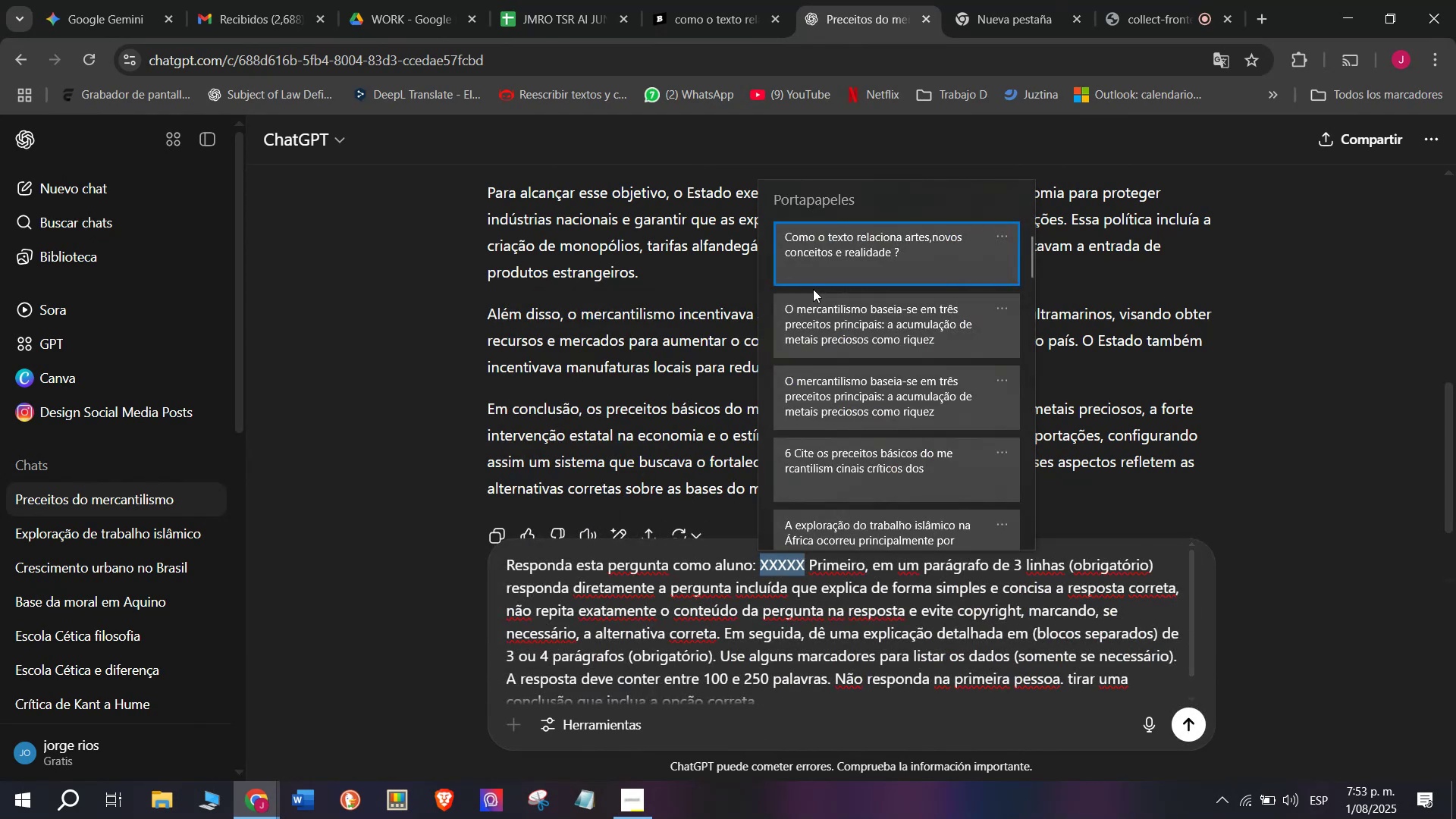 
left_click([816, 237])
 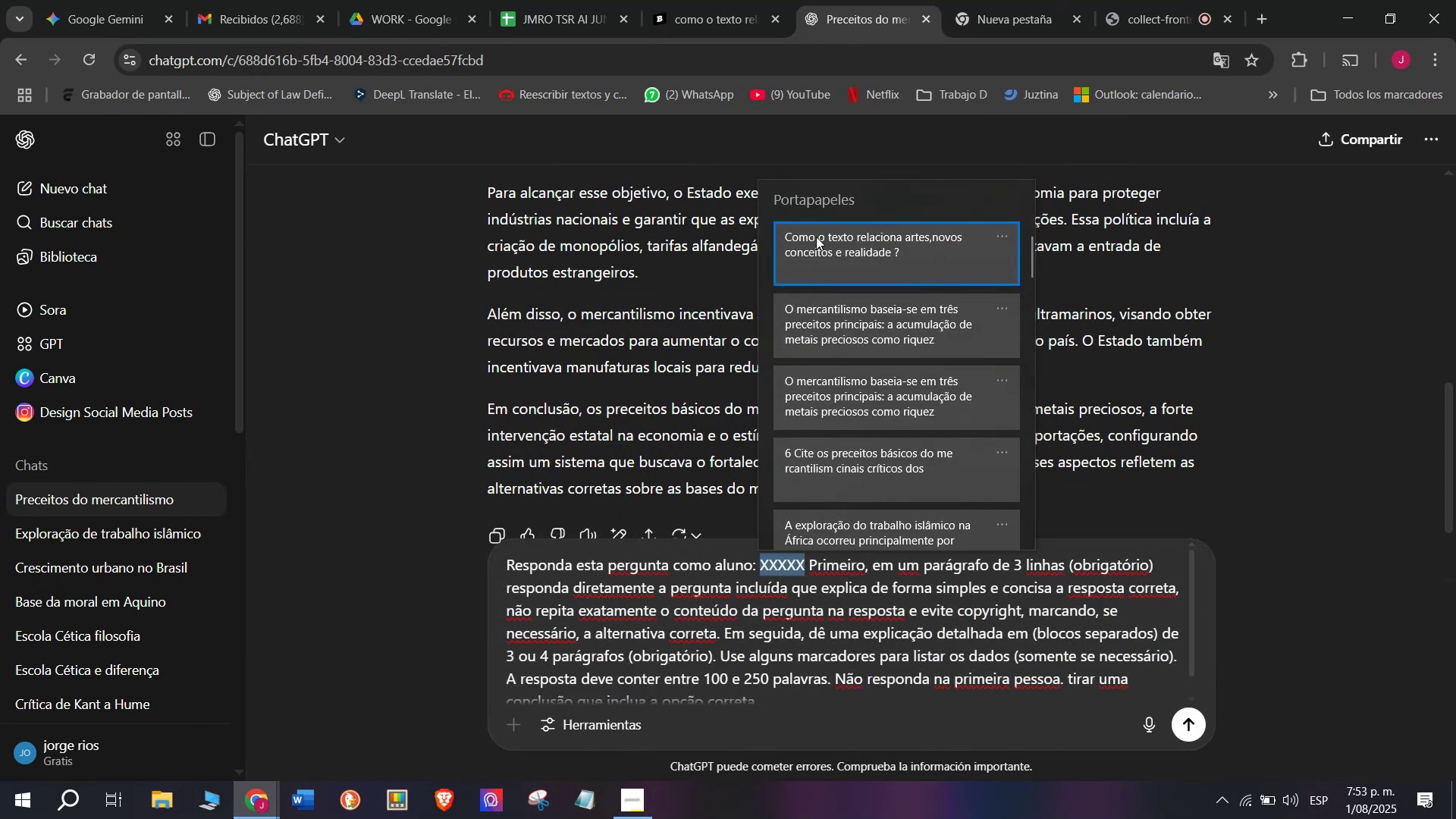 
key(Control+ControlLeft)
 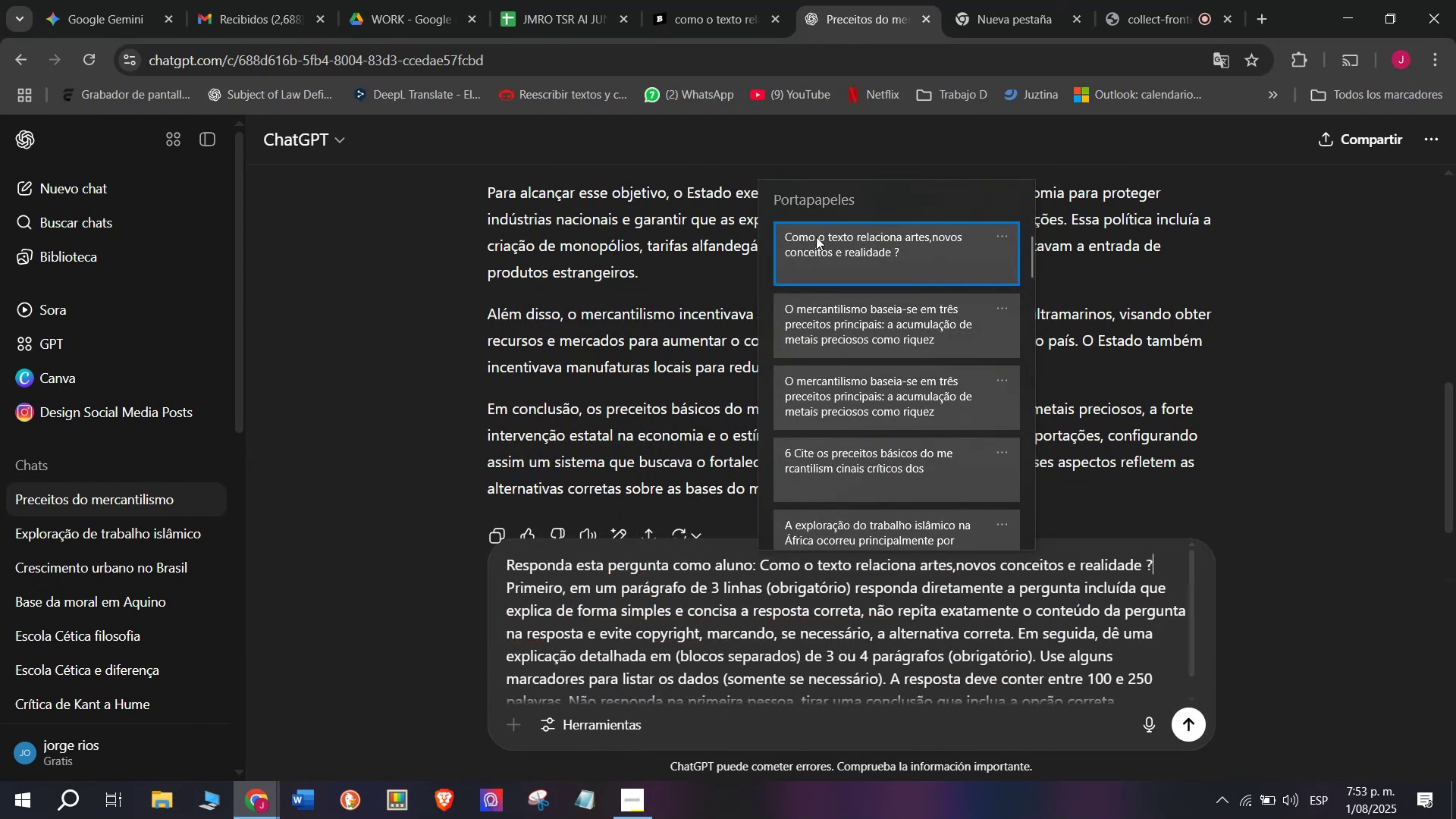 
key(Control+V)
 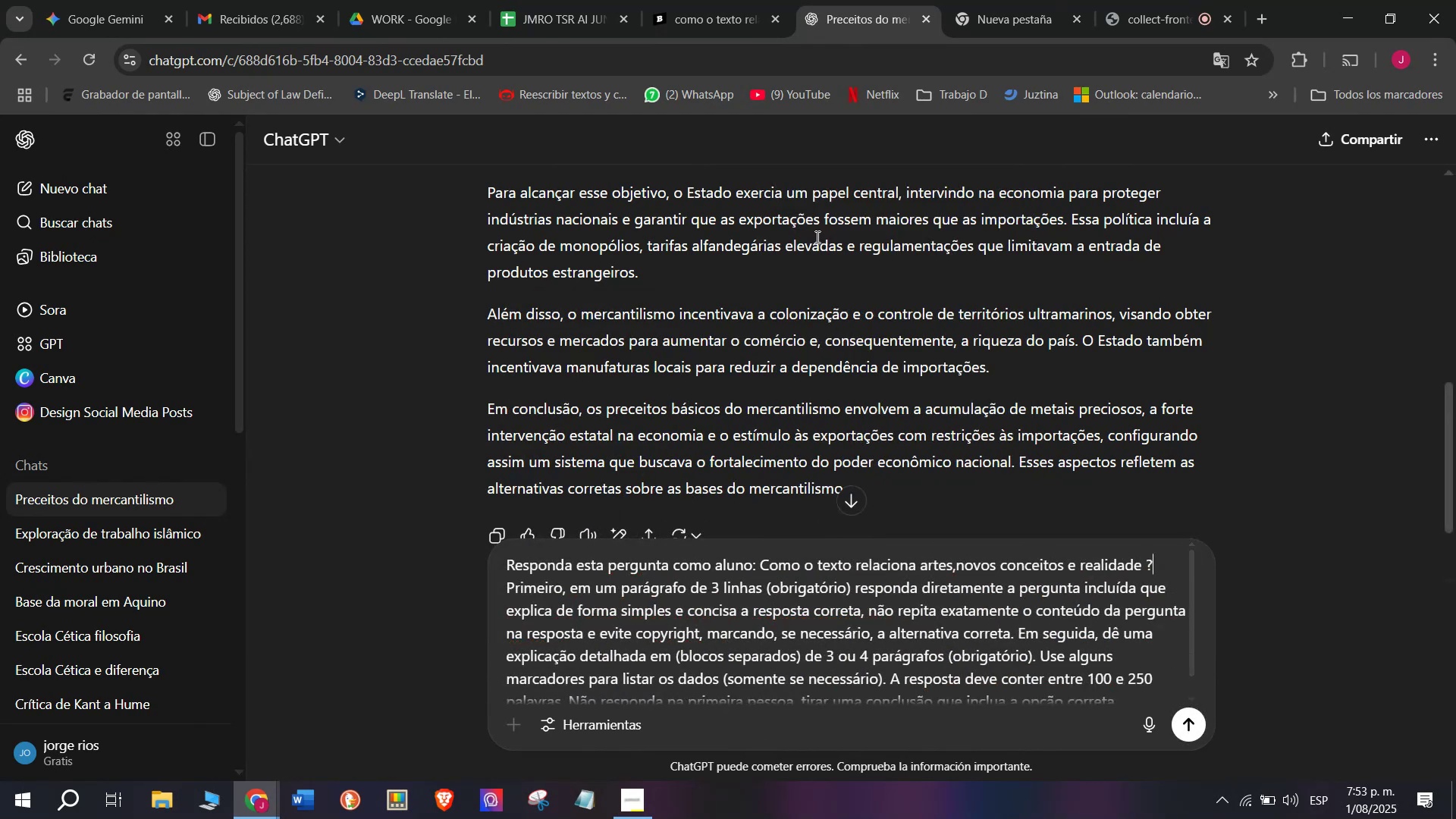 
key(Enter)
 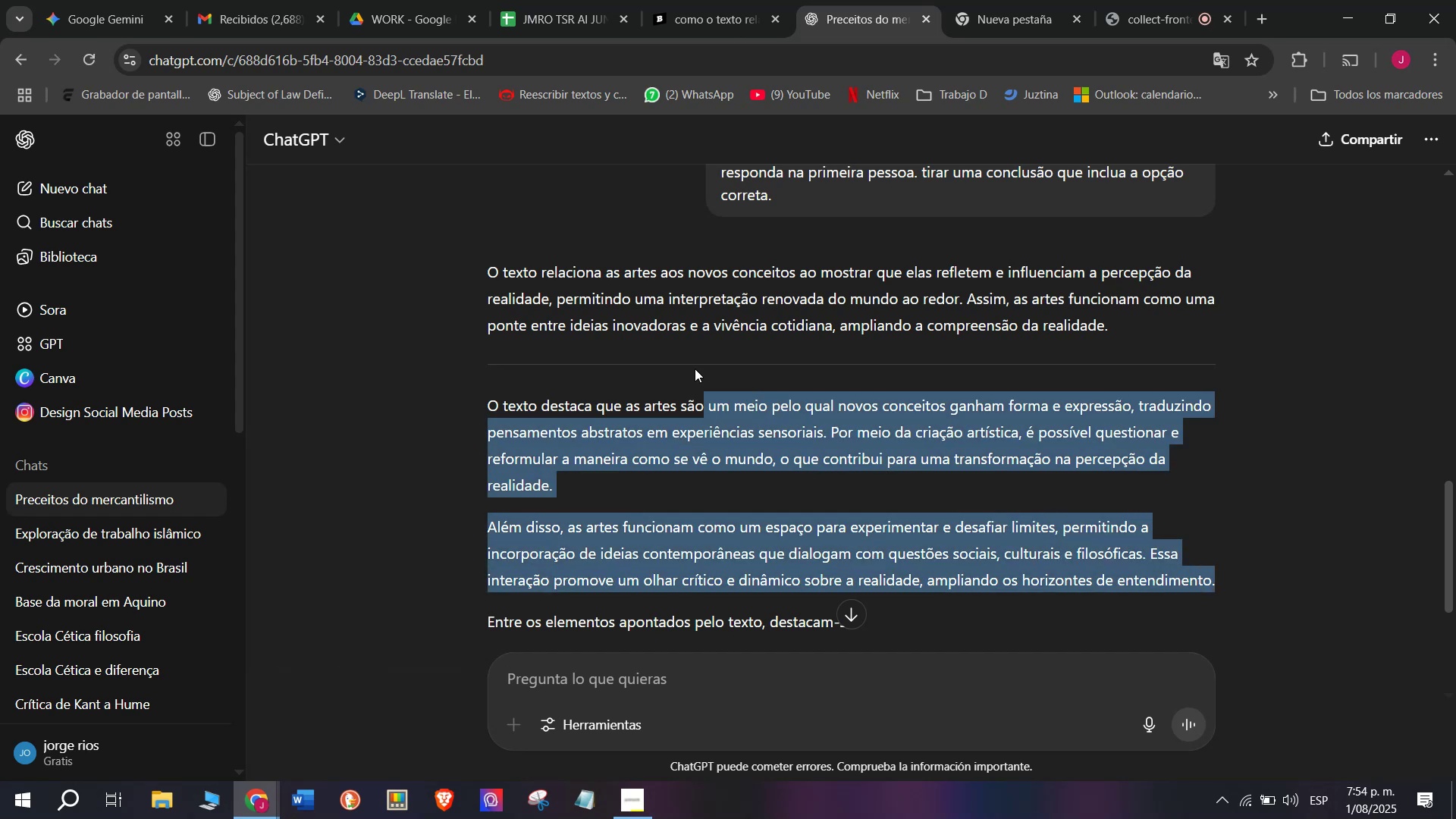 
wait(6.78)
 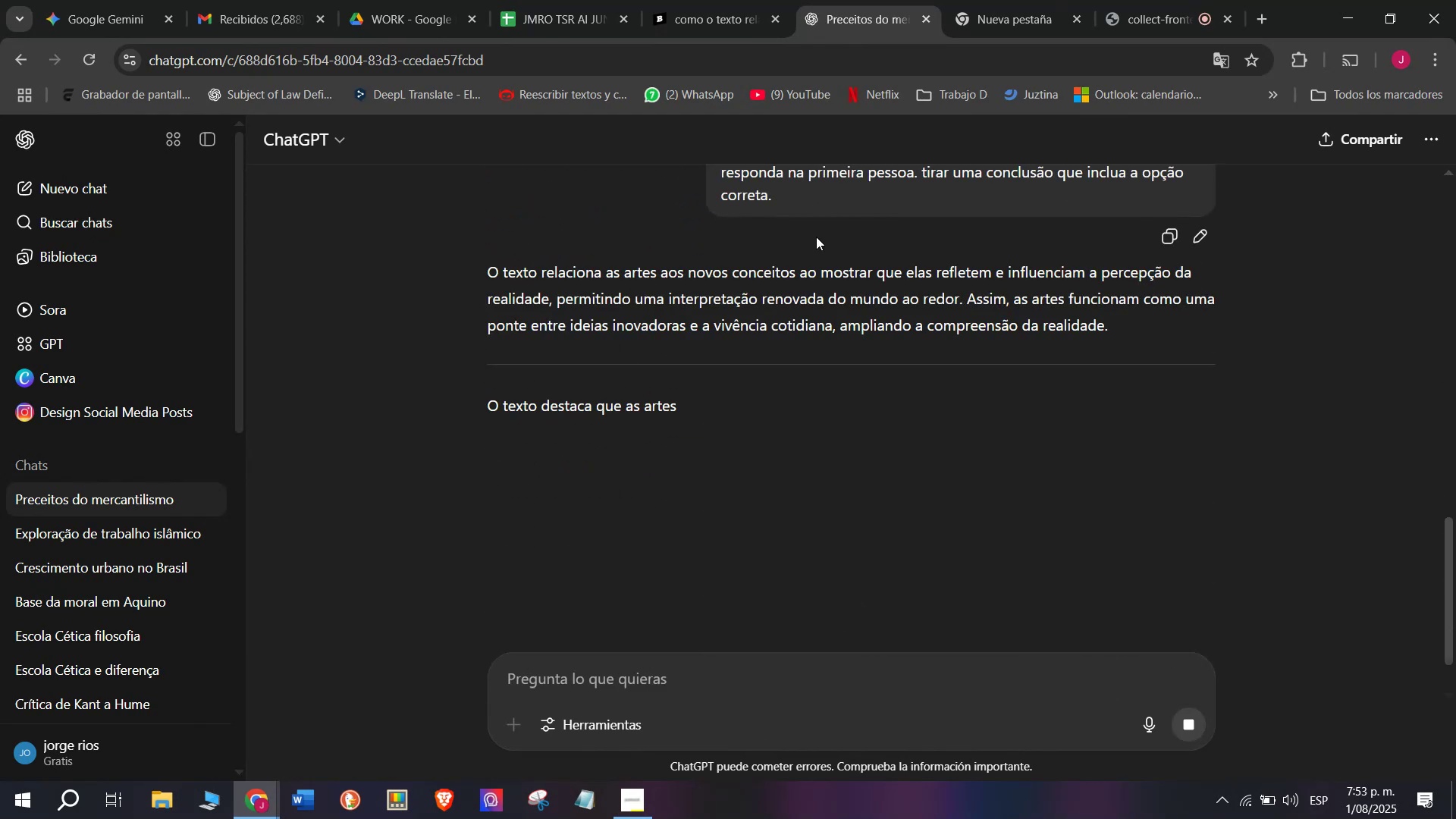 
key(Control+C)
 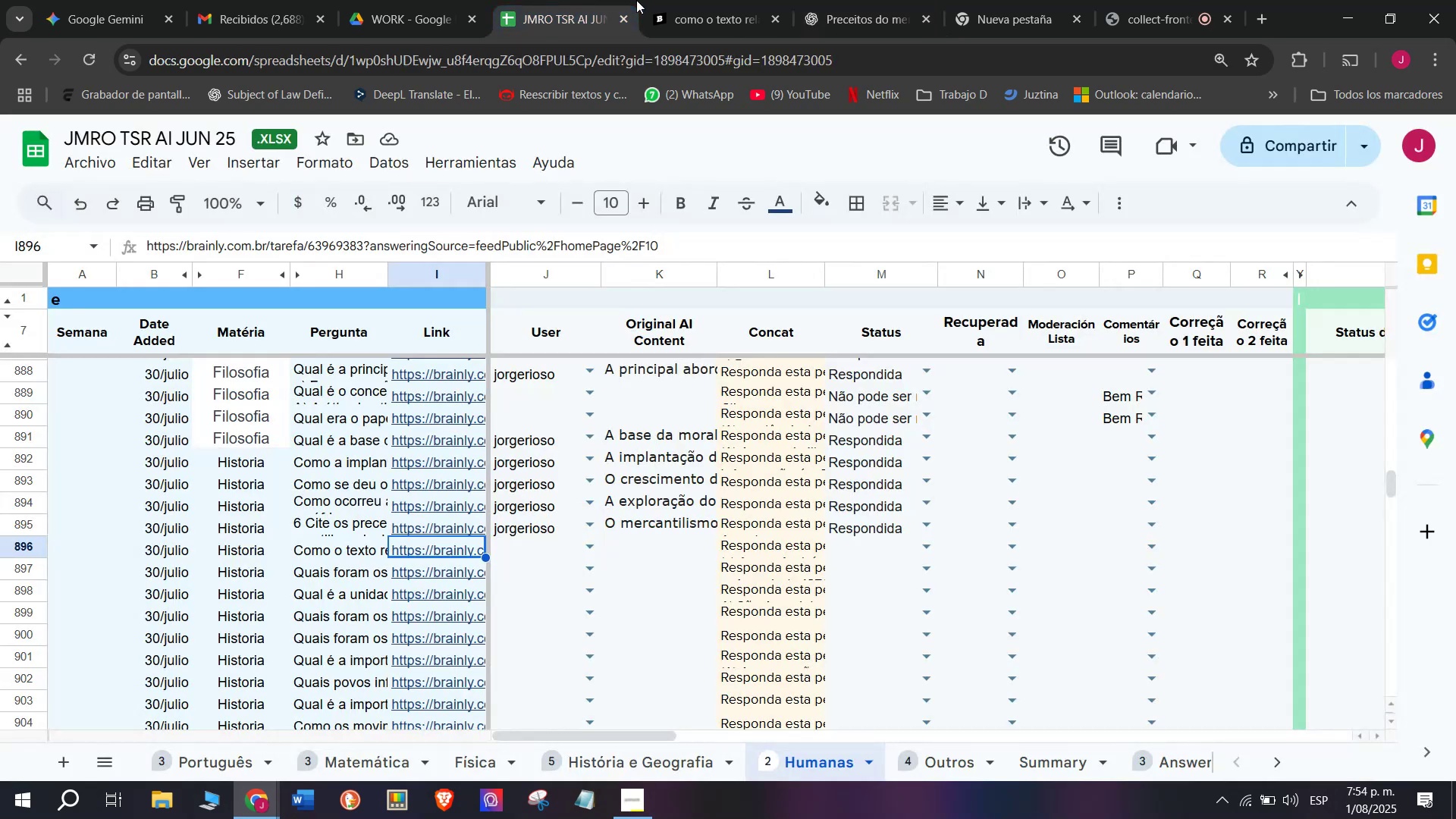 
double_click([708, 0])
 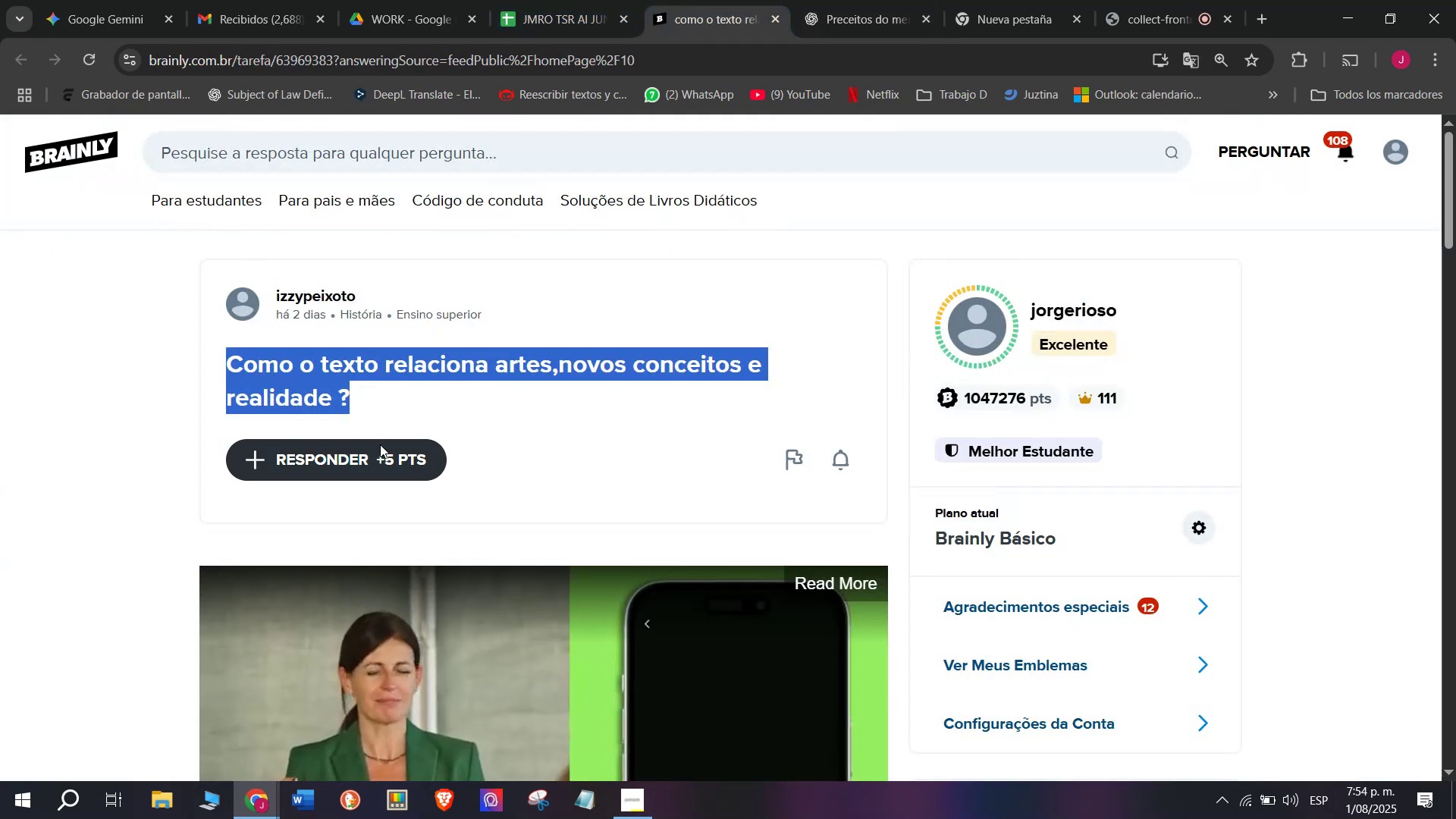 
left_click([372, 459])
 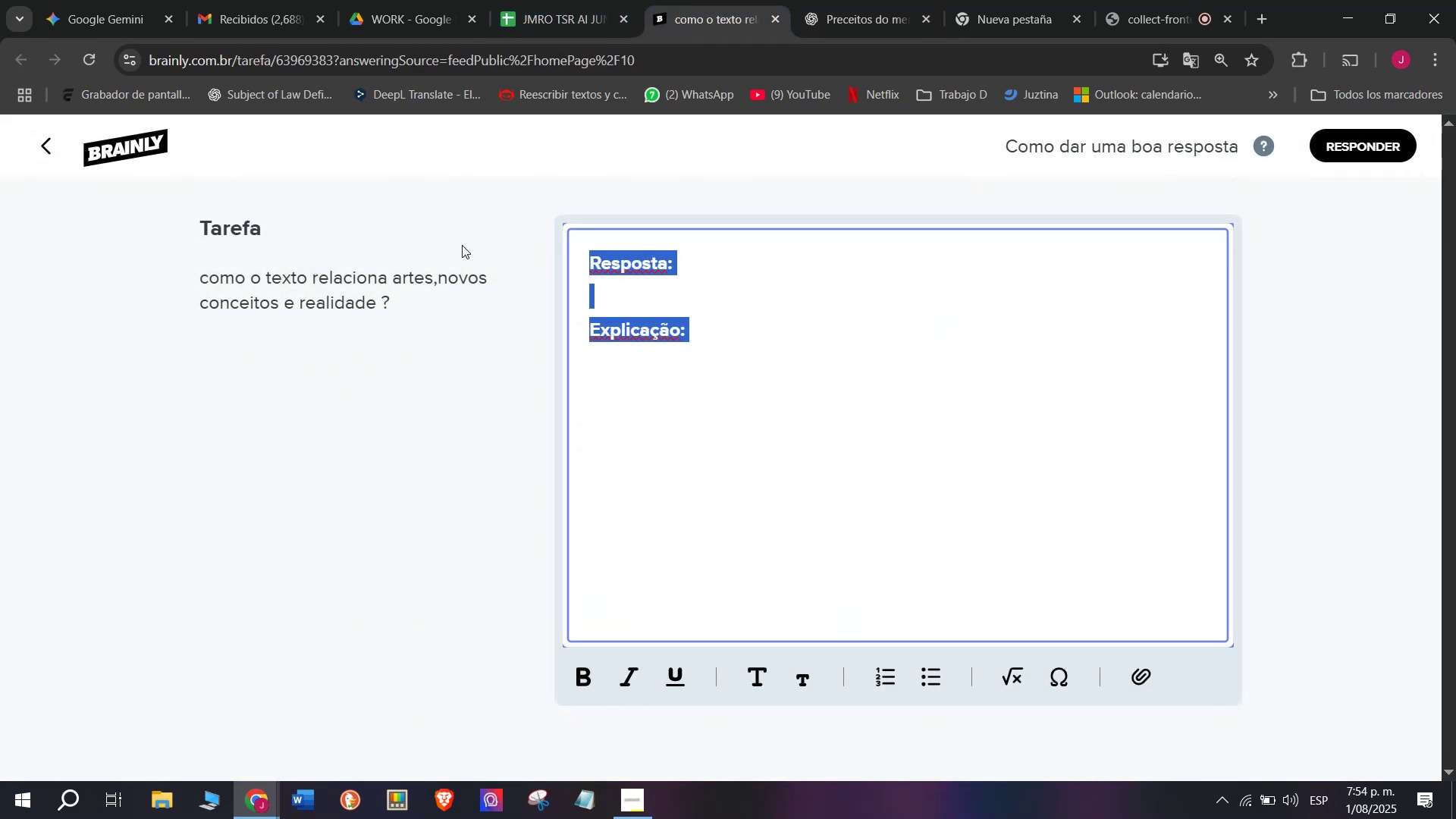 
key(Control+V)
 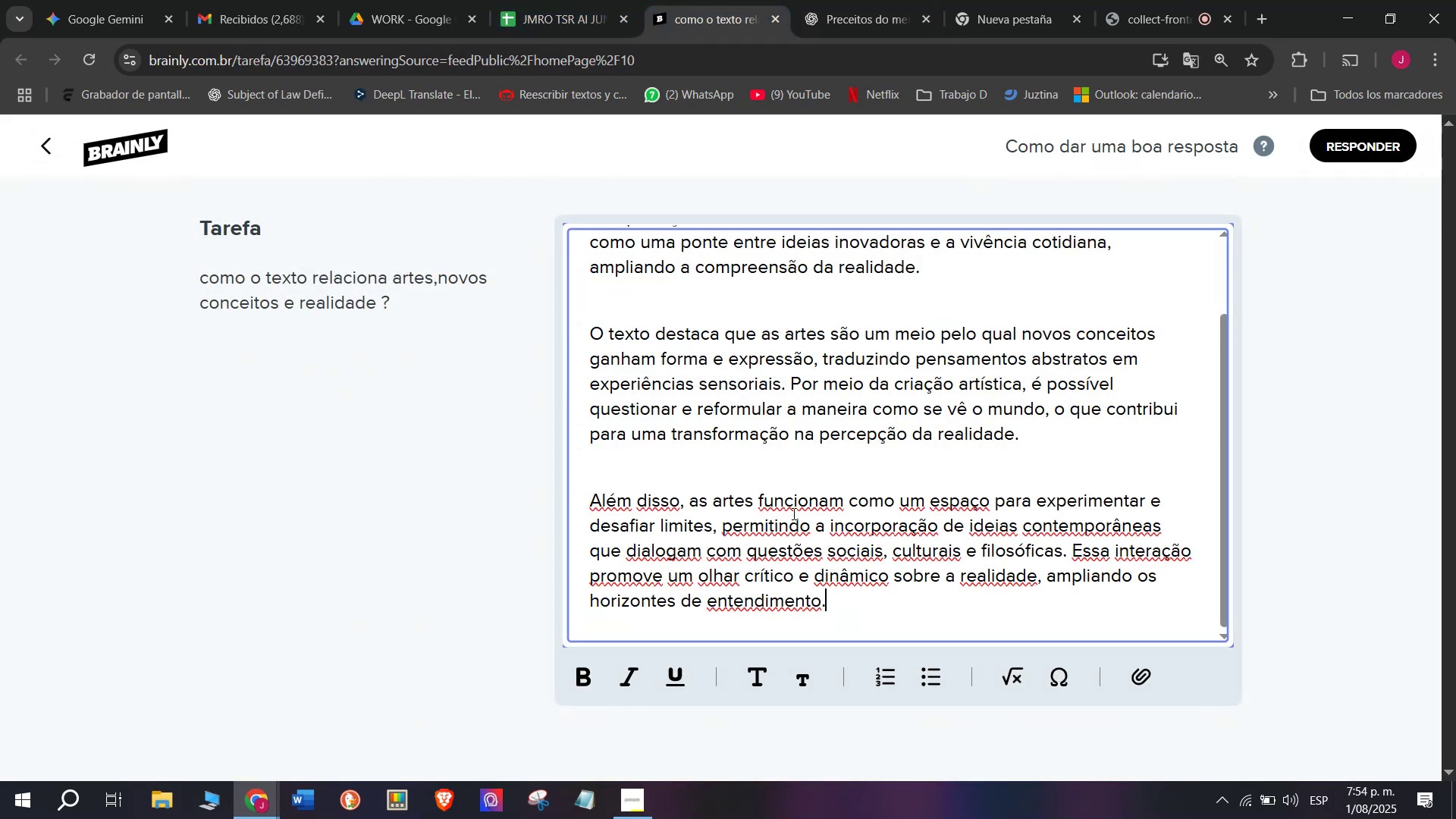 
scroll: coordinate [830, 516], scroll_direction: up, amount: 1.0
 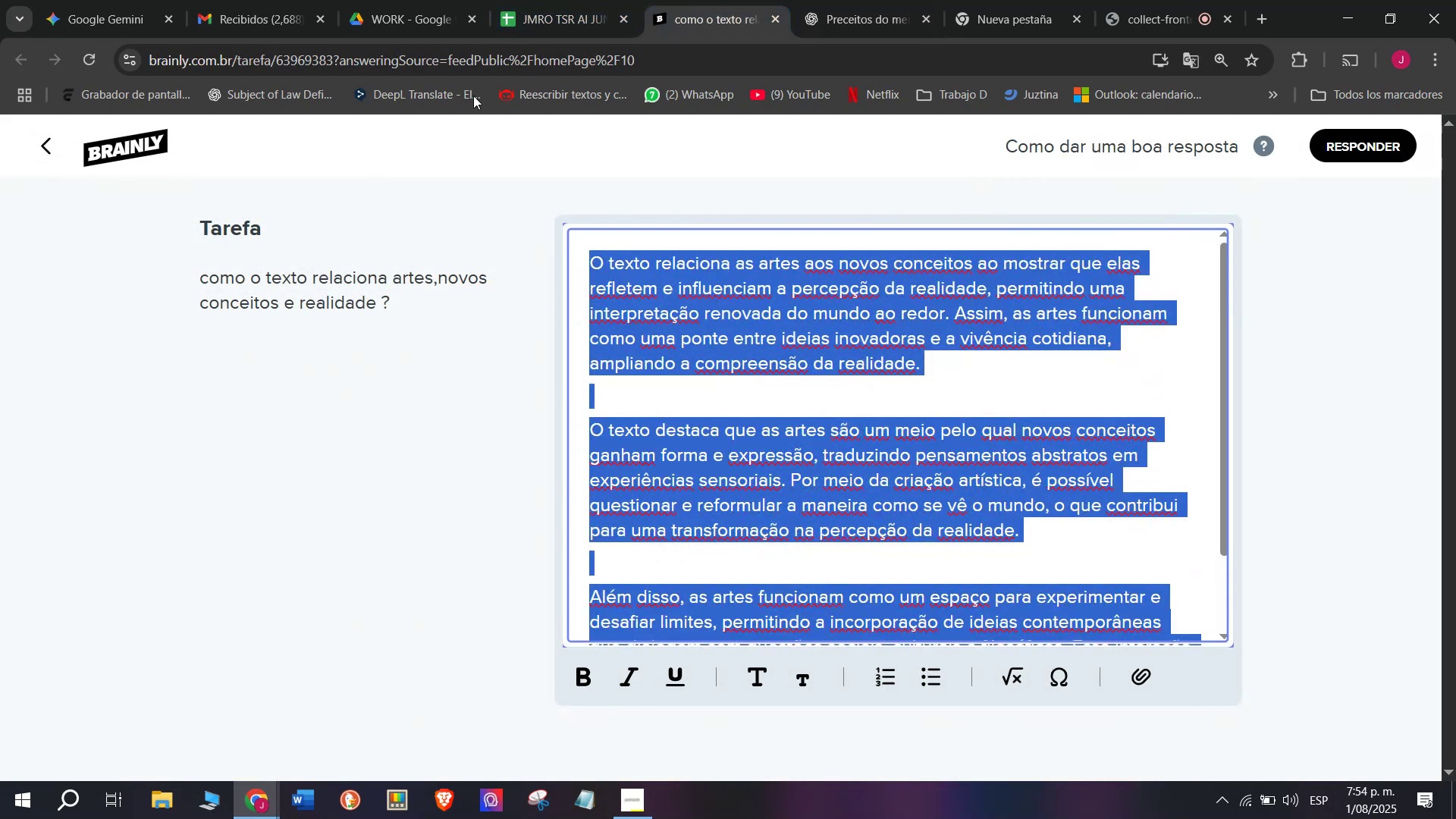 
key(Control+C)
 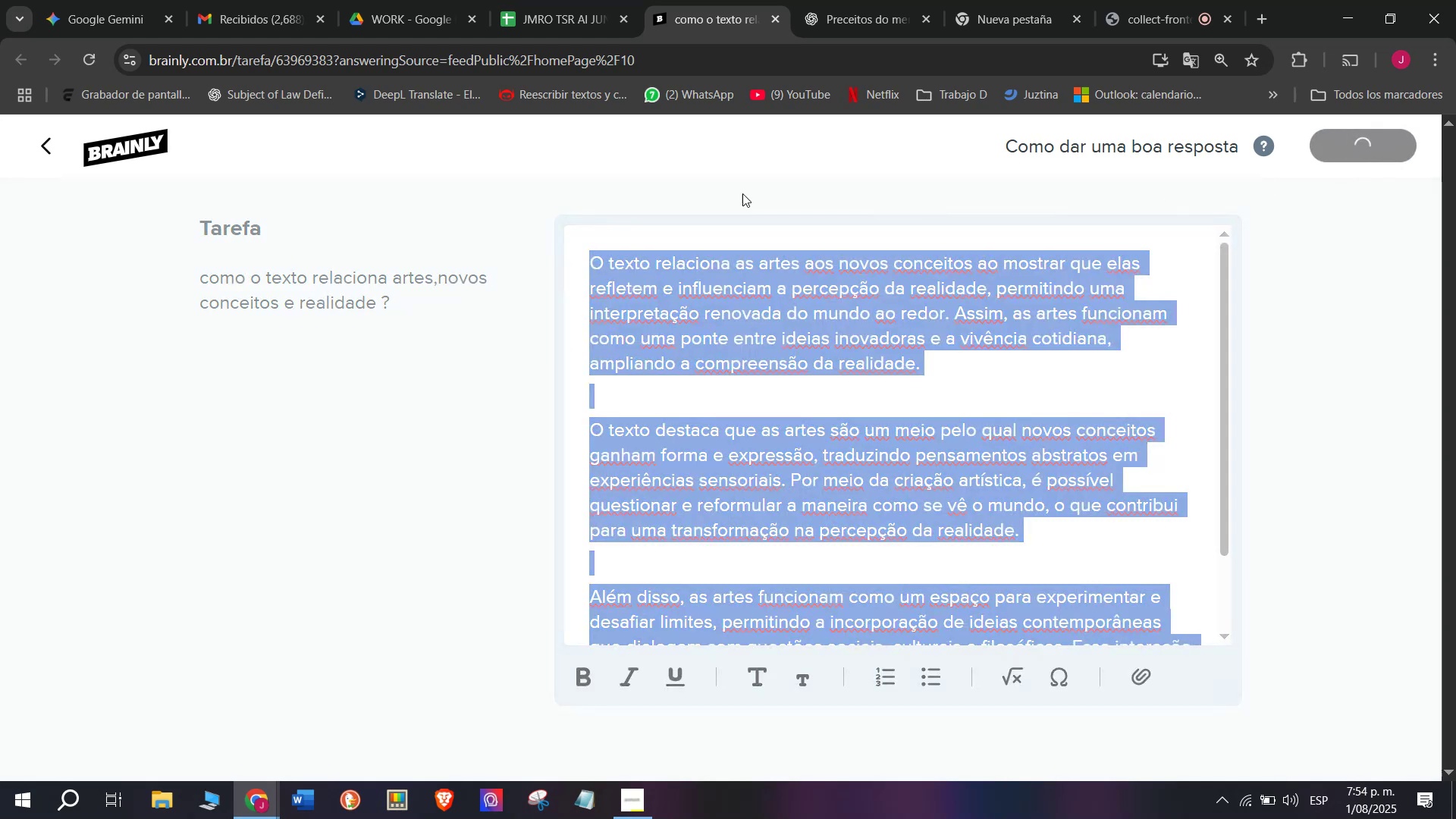 
left_click([504, 0])
 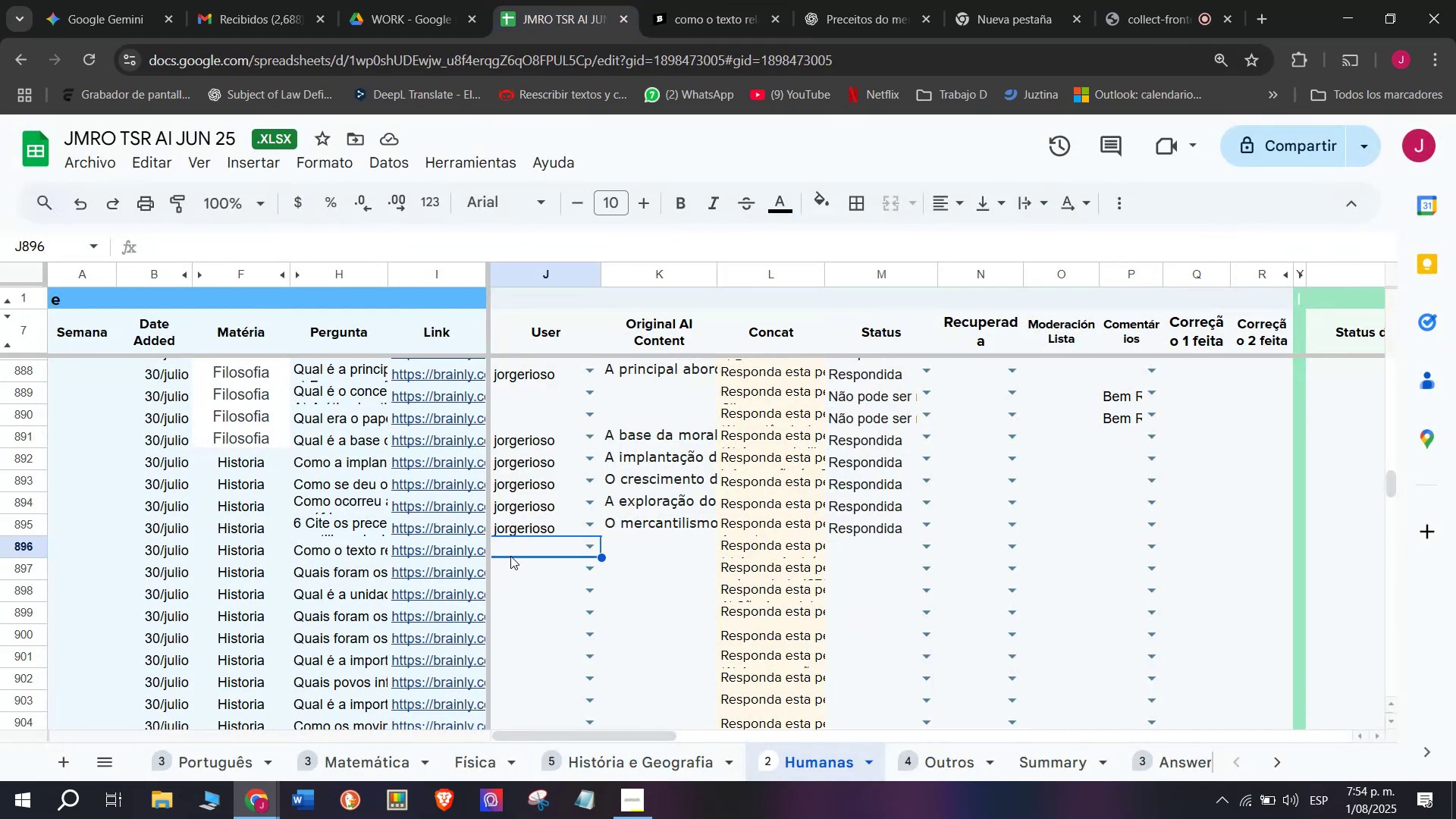 
key(J)
 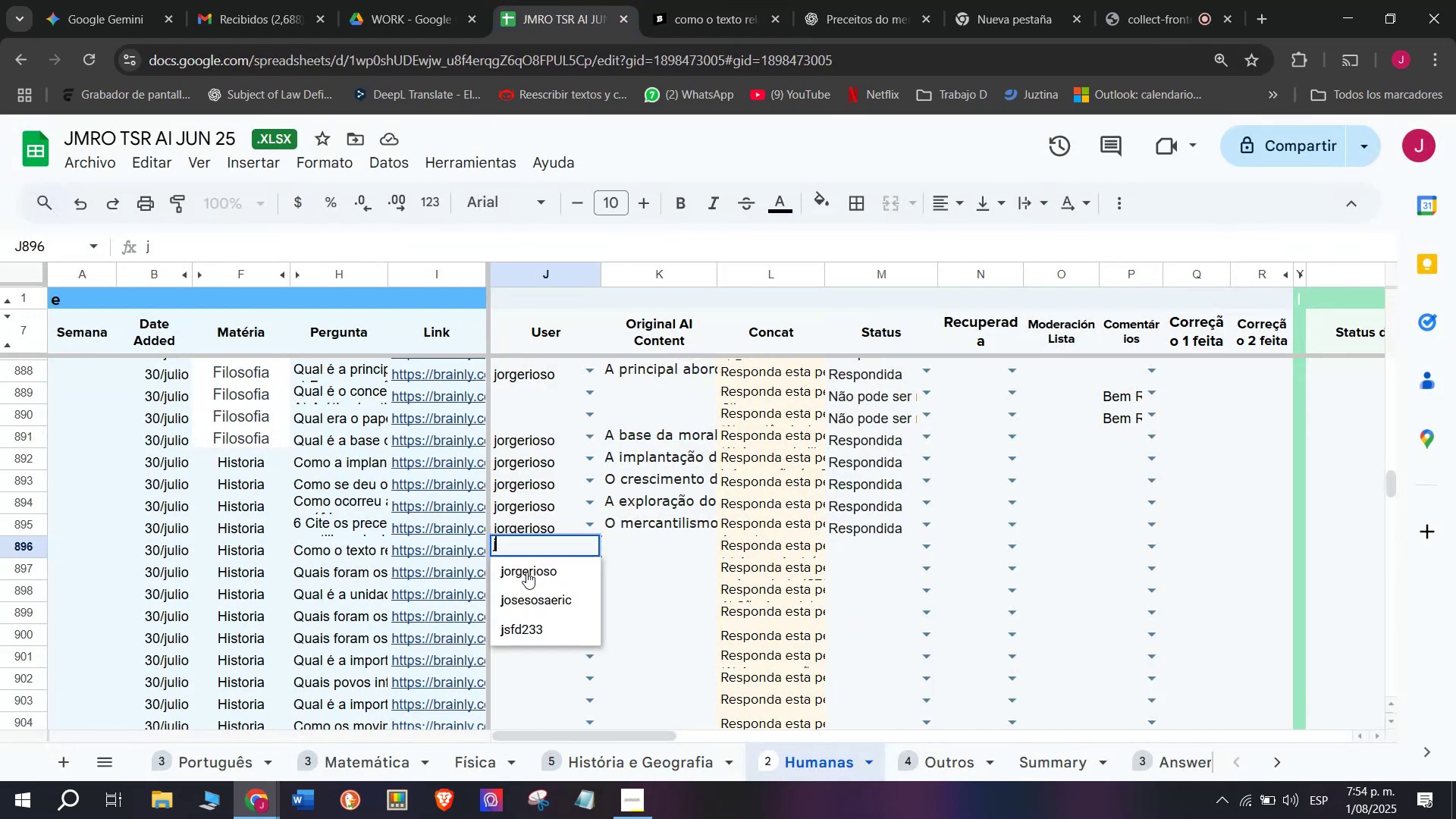 
left_click([529, 576])
 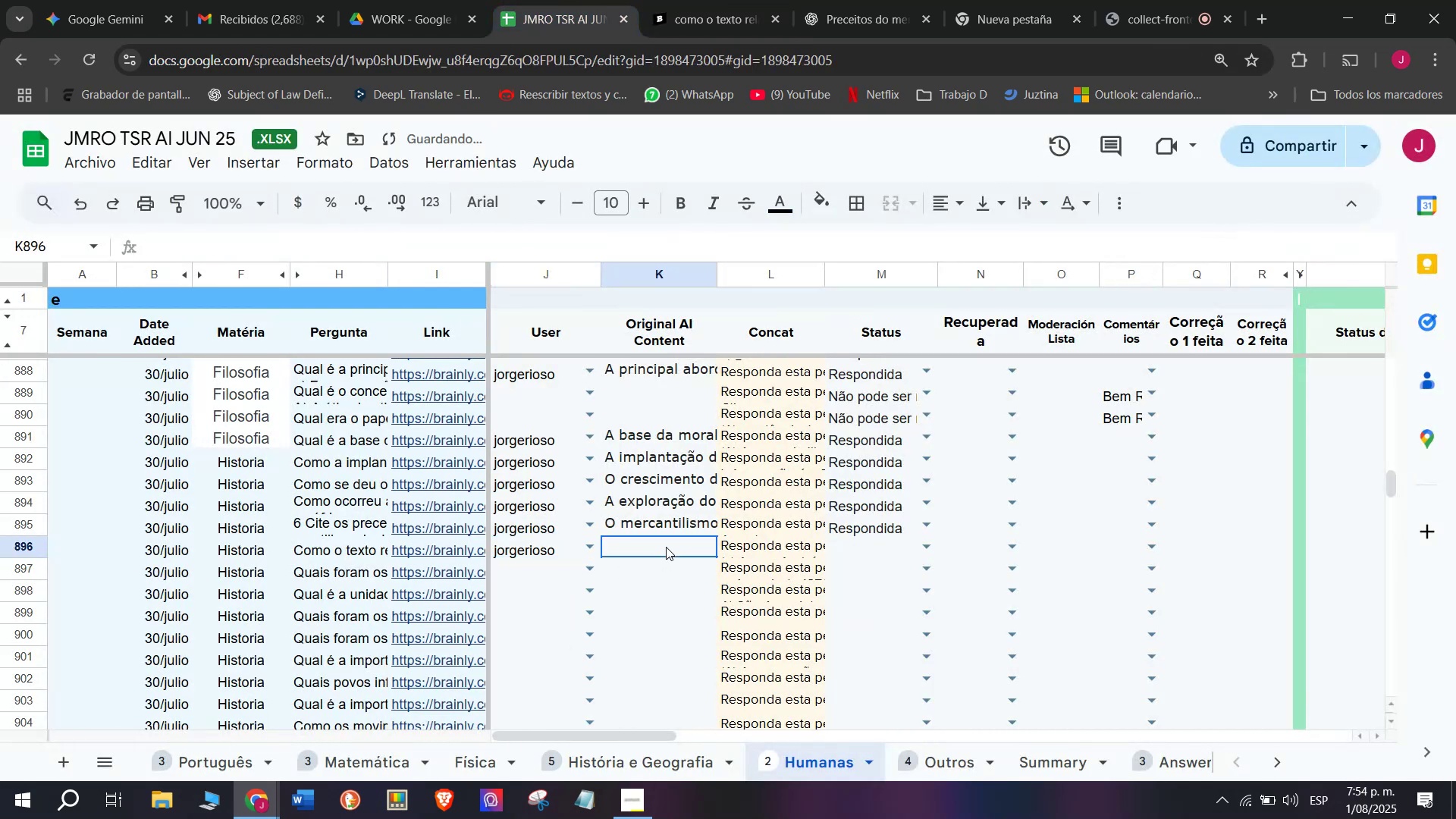 
double_click([666, 547])
 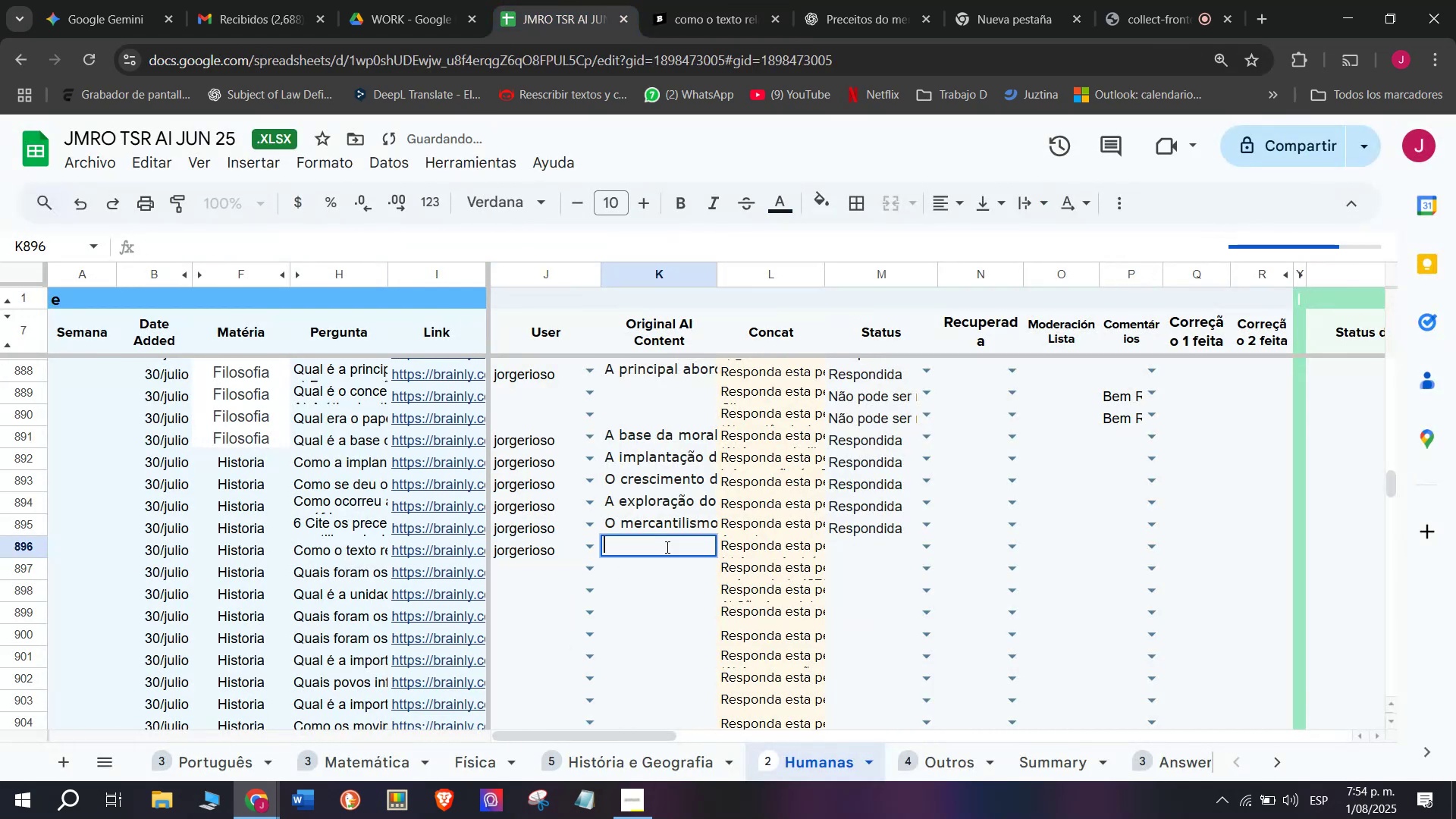 
key(Control+V)
 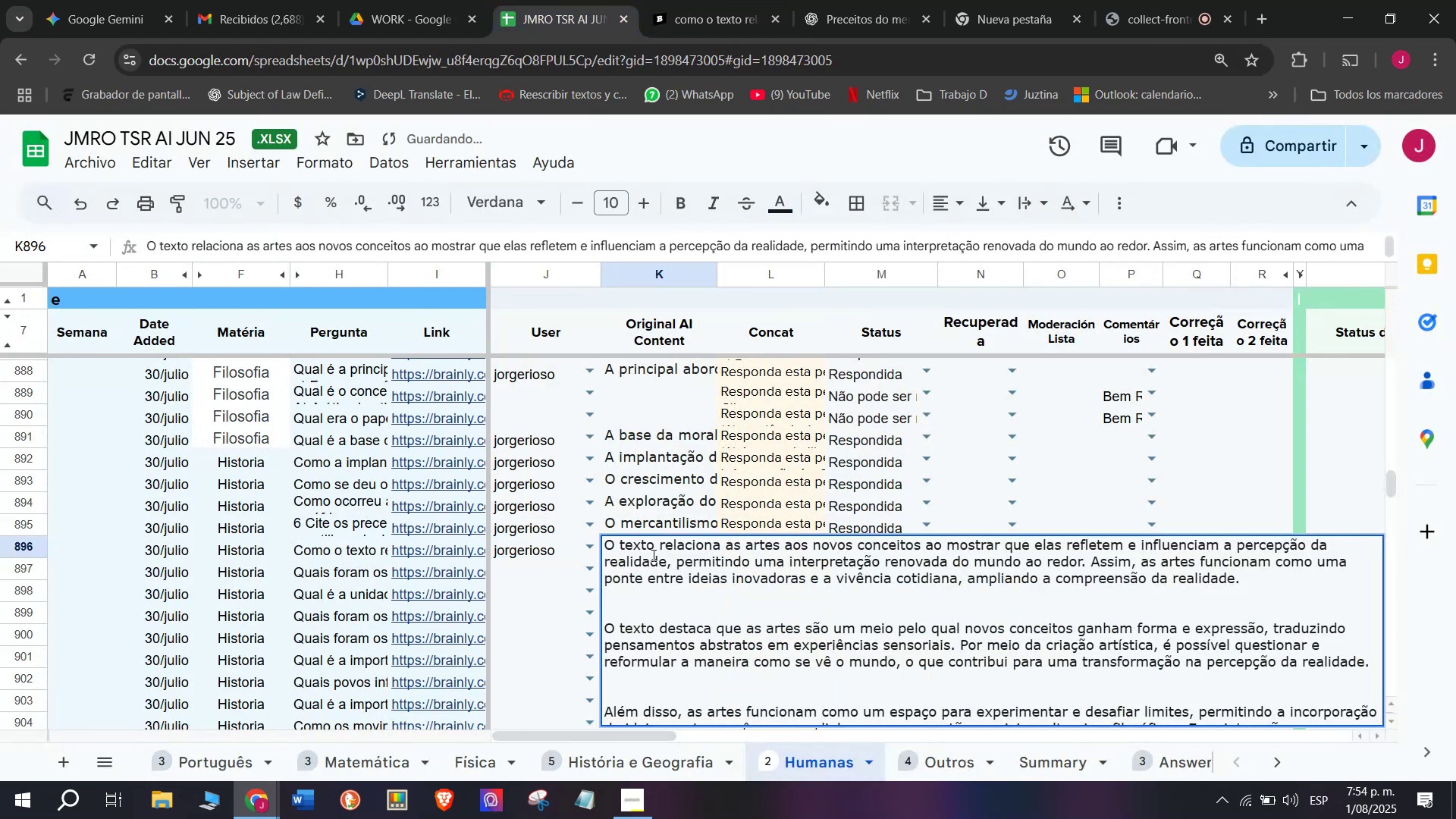 
key(Enter)
 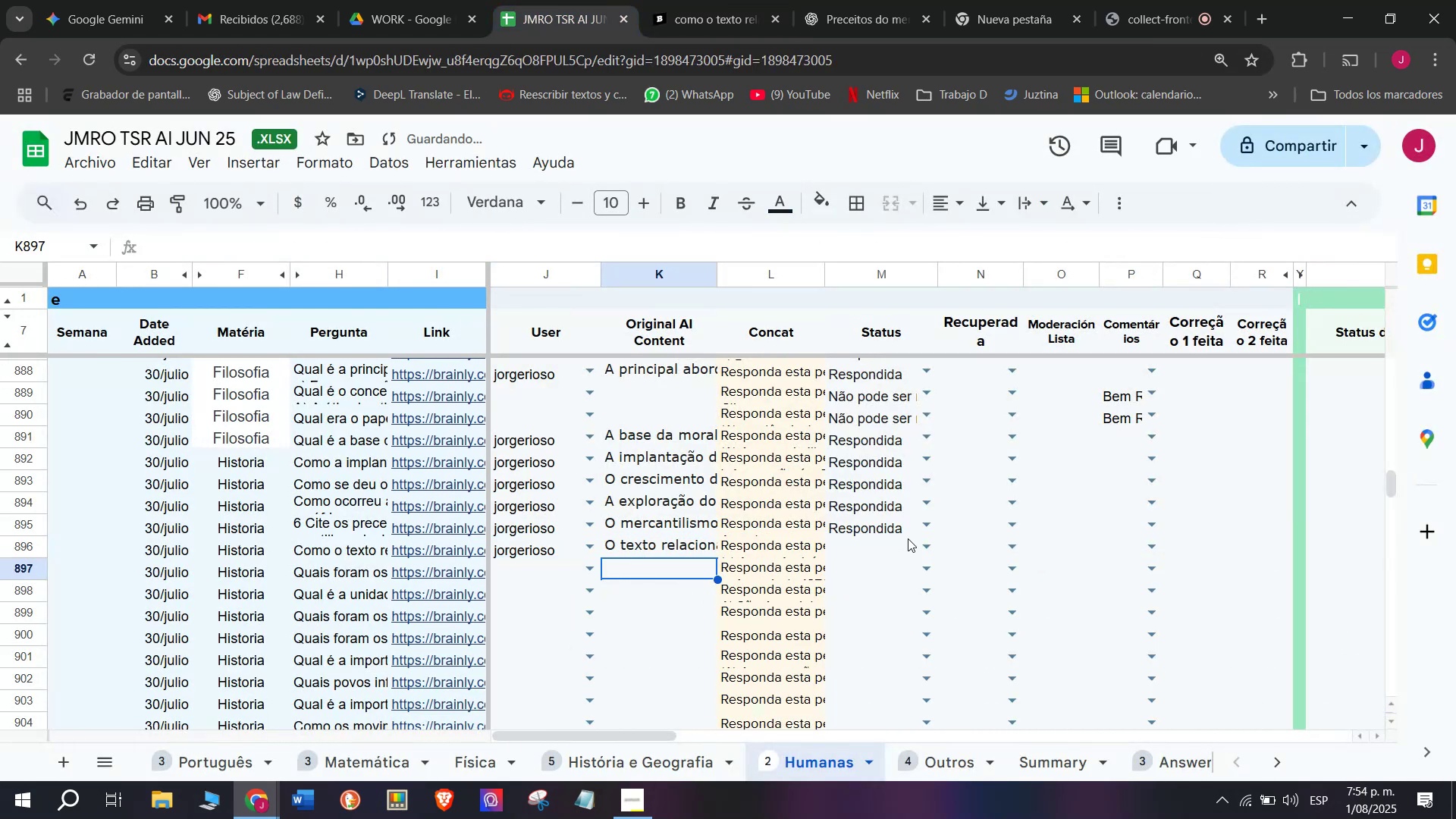 
left_click([922, 546])
 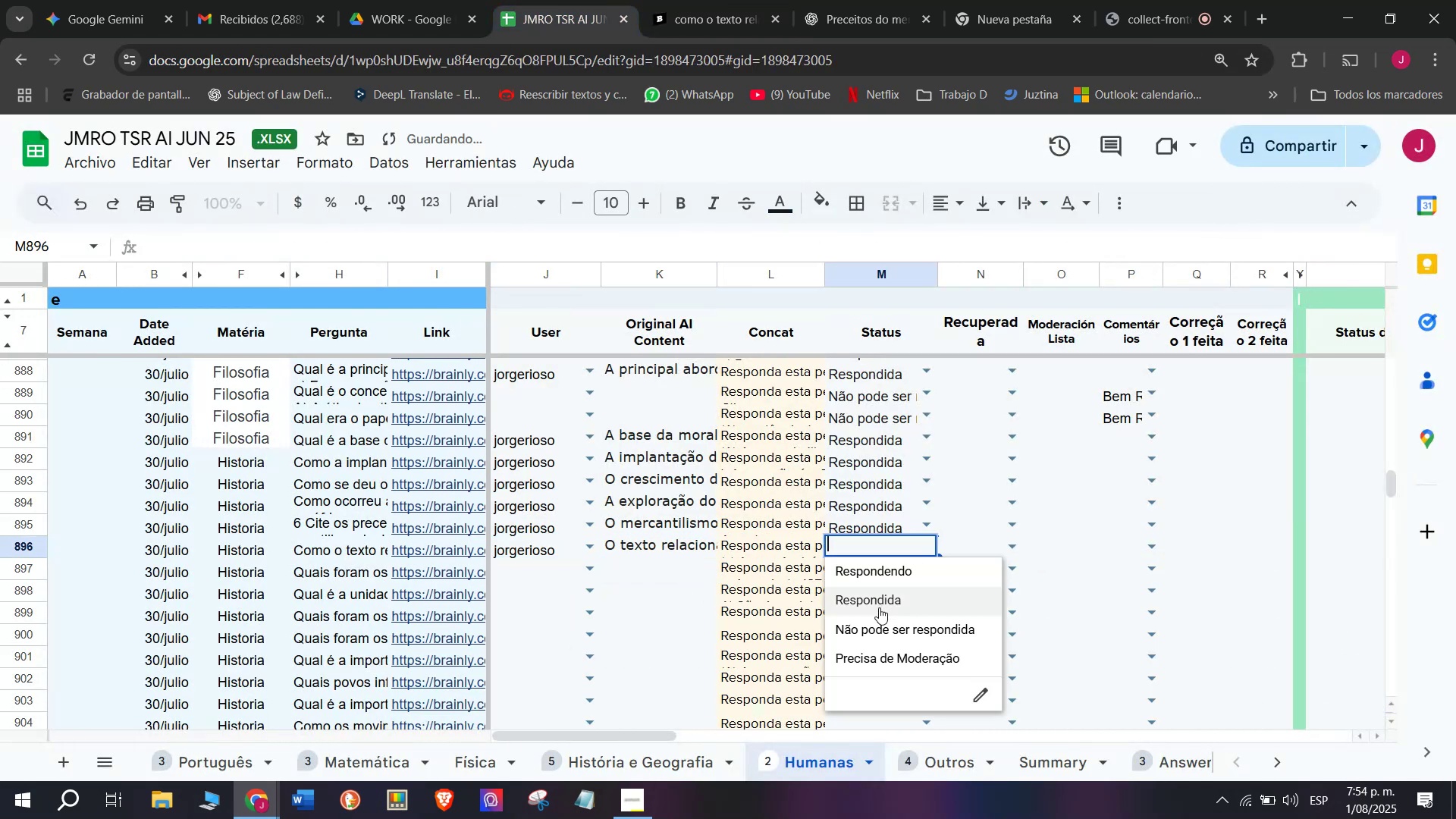 
left_click([877, 609])
 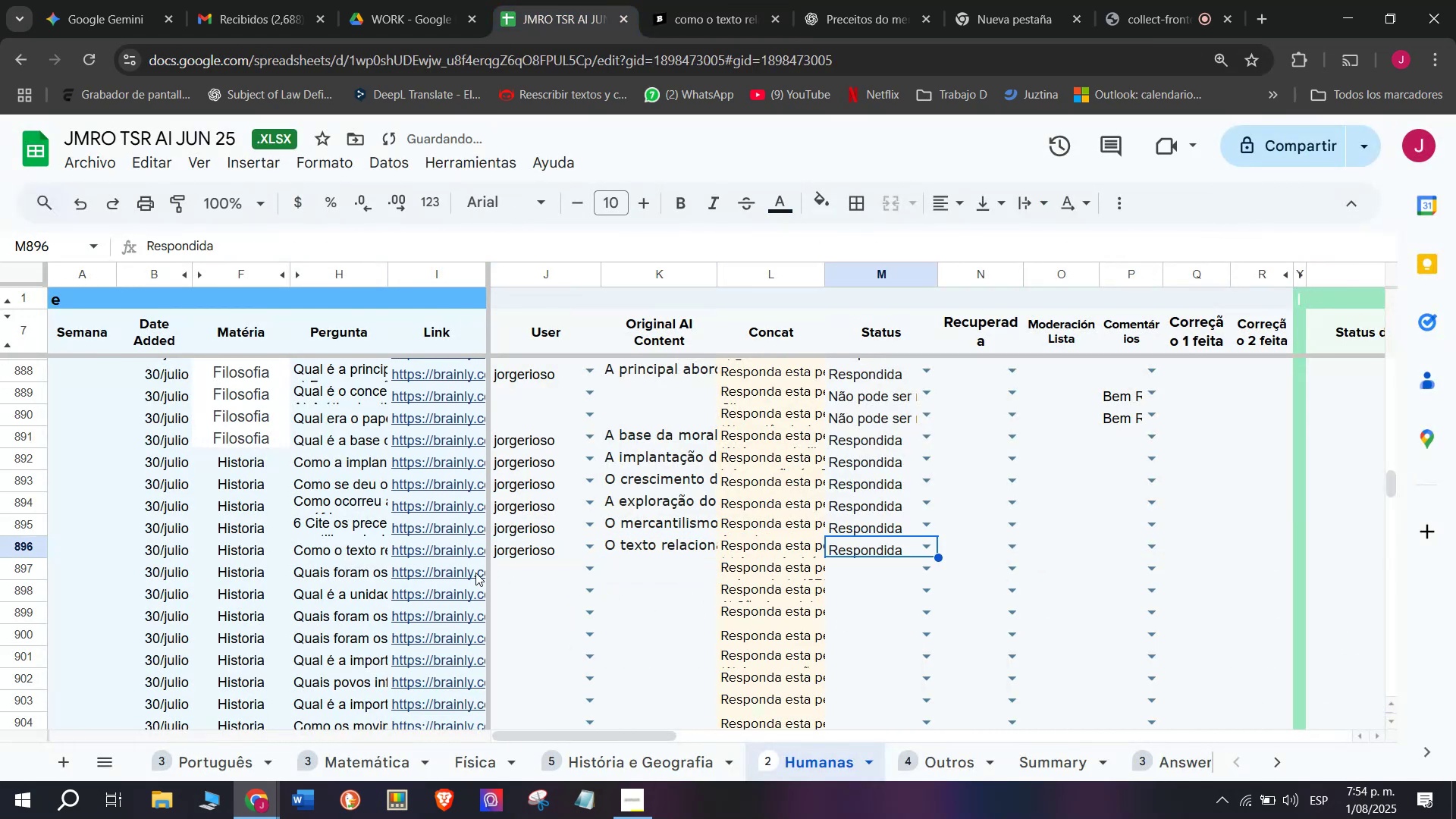 
left_click([456, 573])
 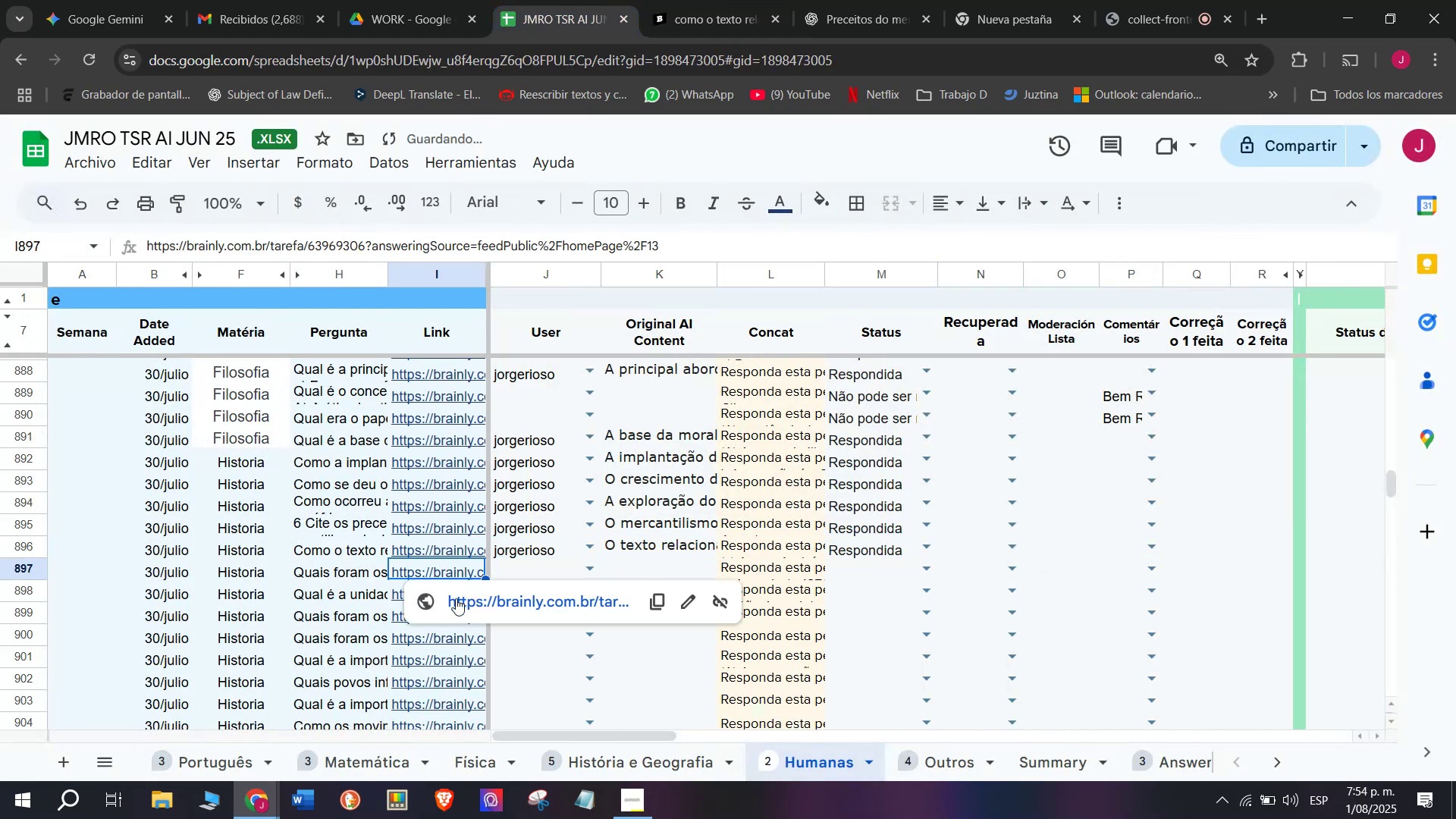 
left_click([456, 598])
 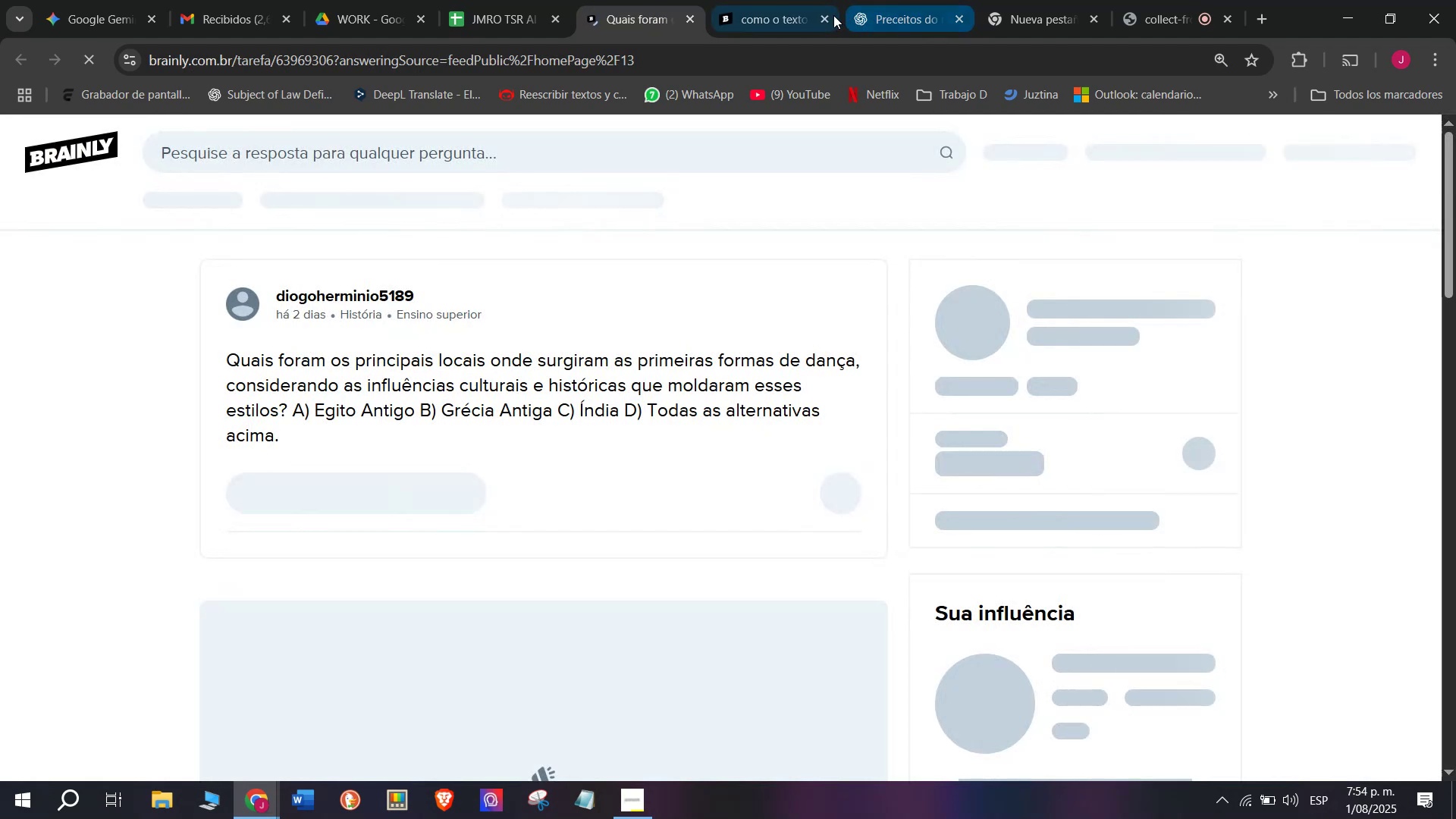 
left_click([831, 15])
 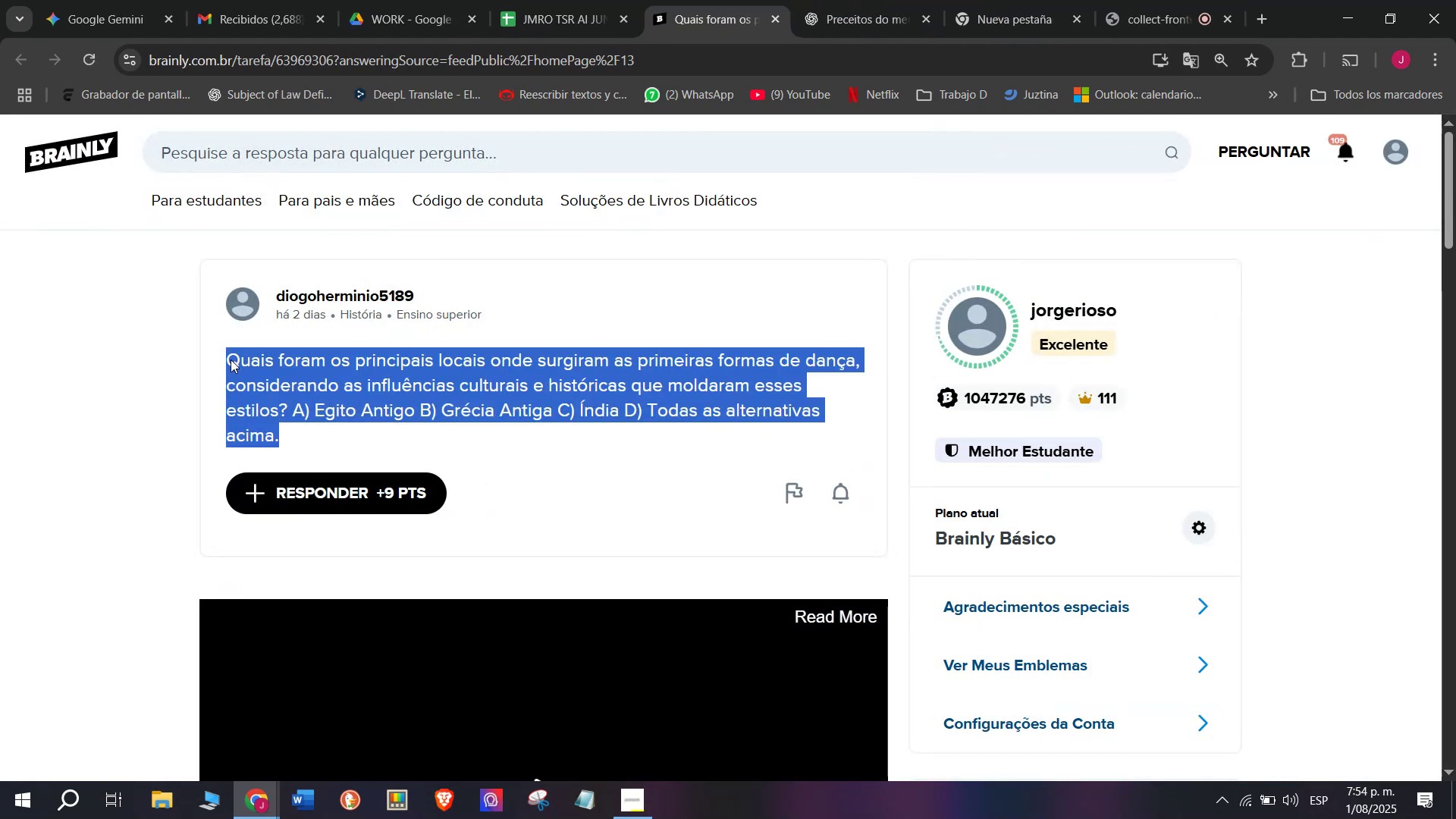 
key(Control+C)
 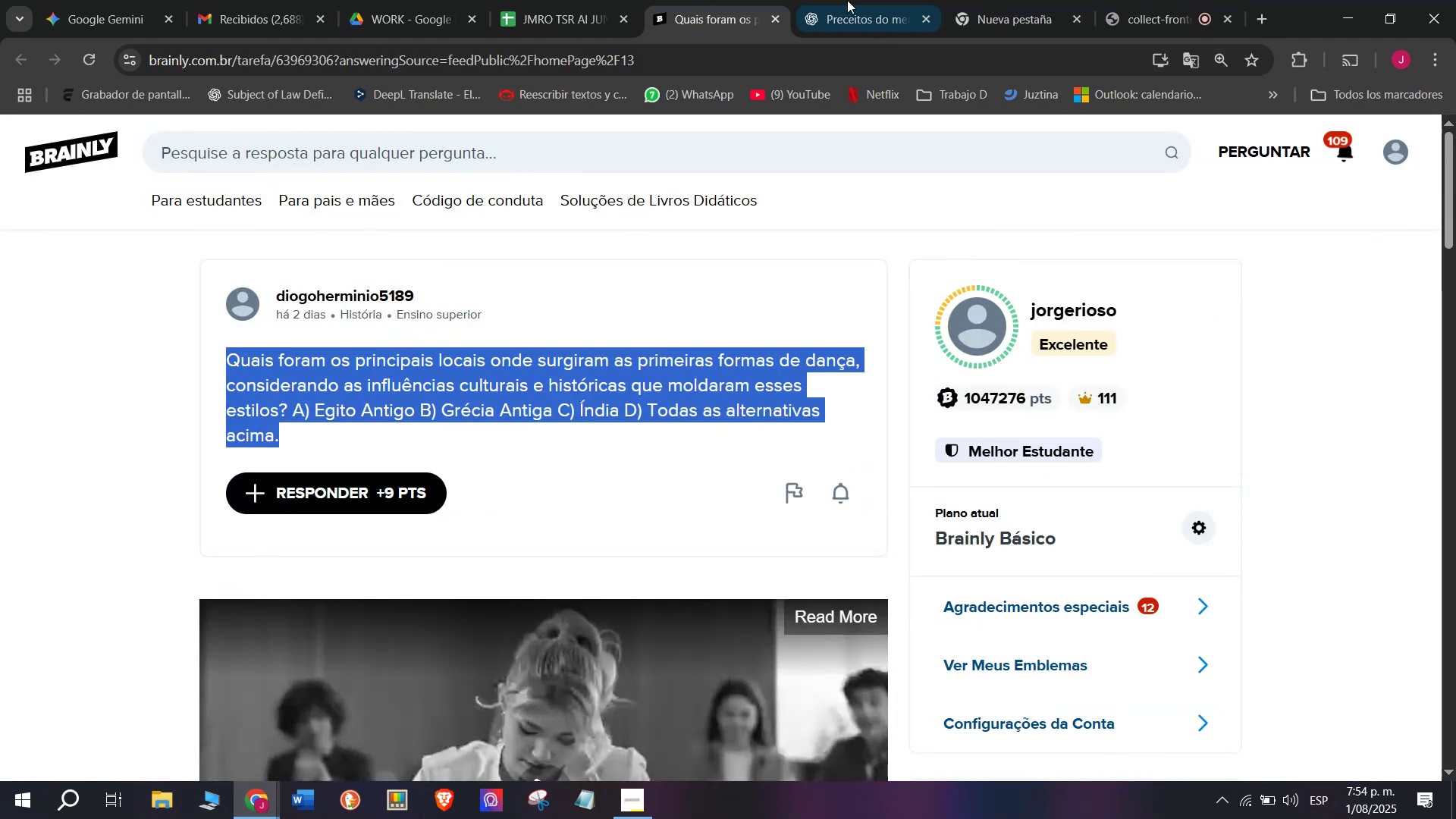 
left_click([878, 0])
 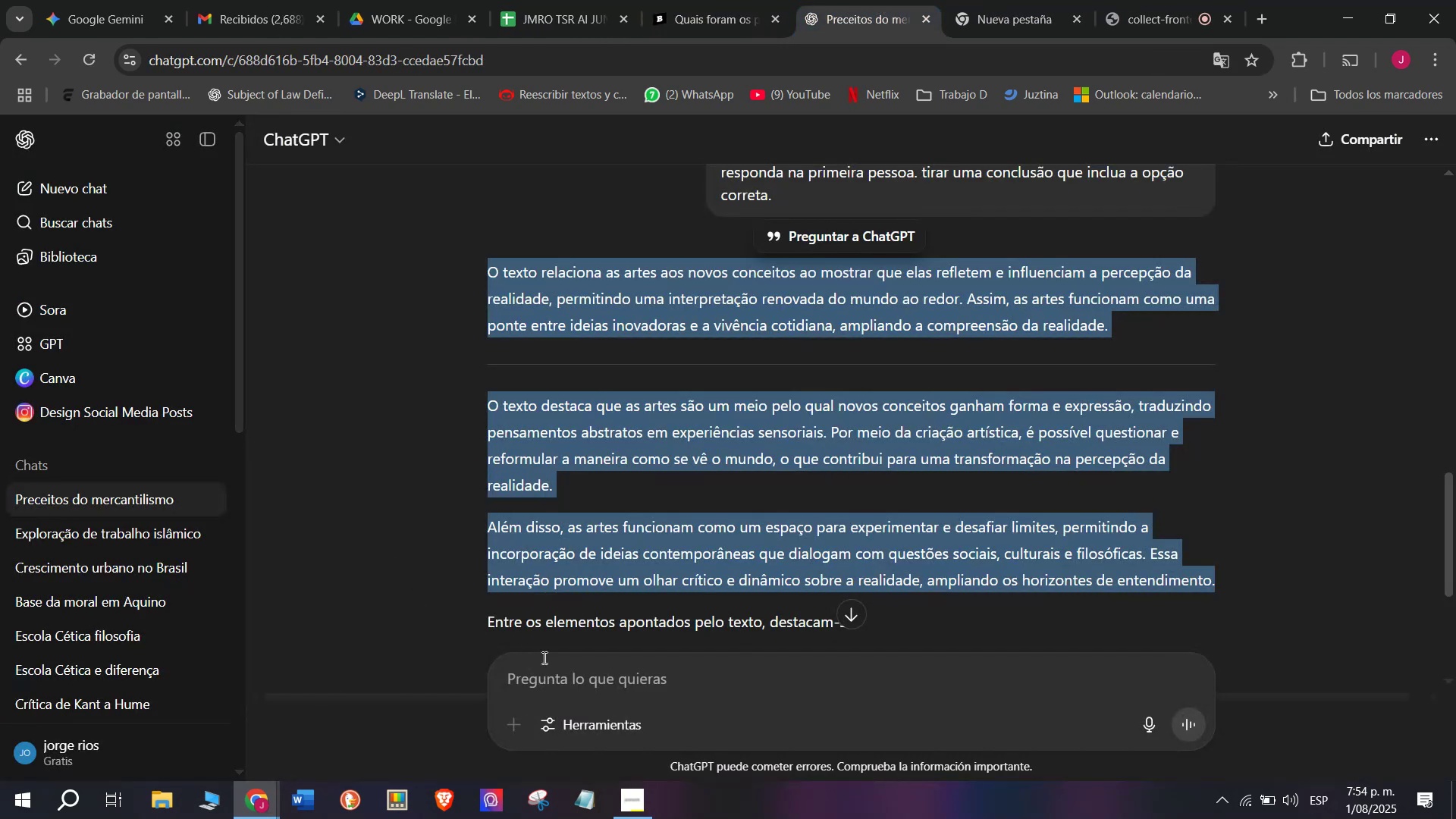 
left_click([554, 675])
 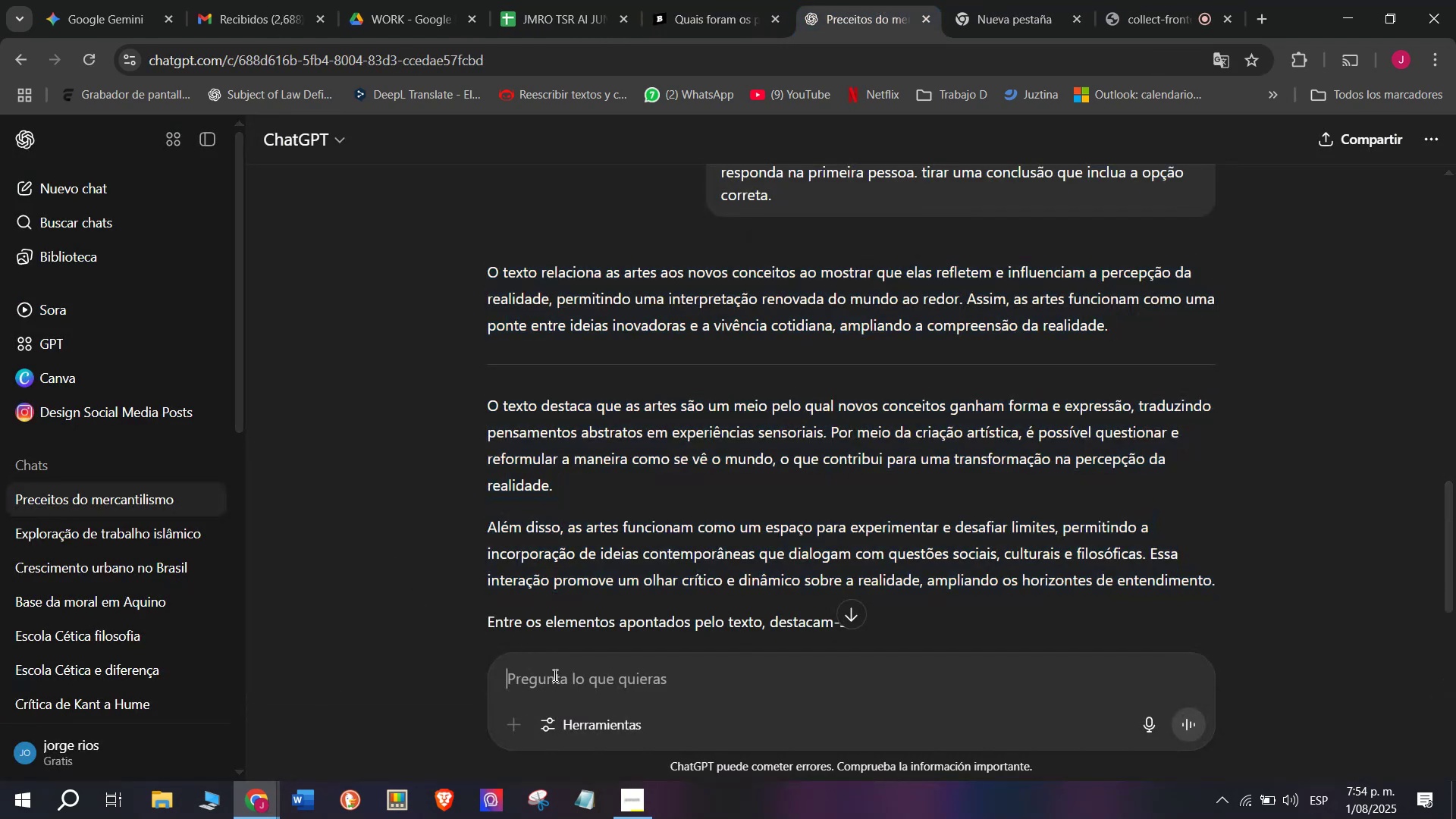 
key(Meta+MetaLeft)
 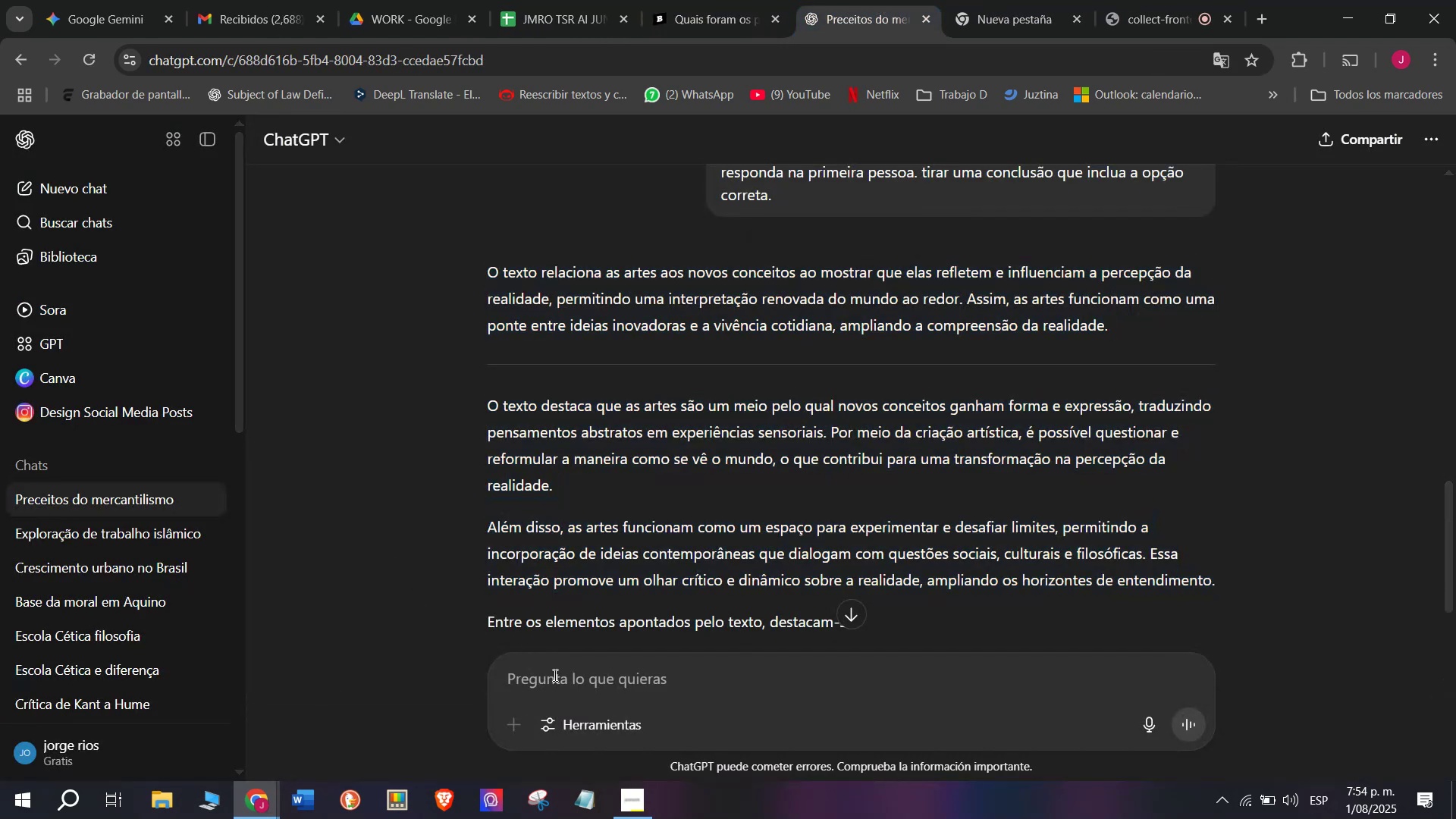 
key(Meta+V)
 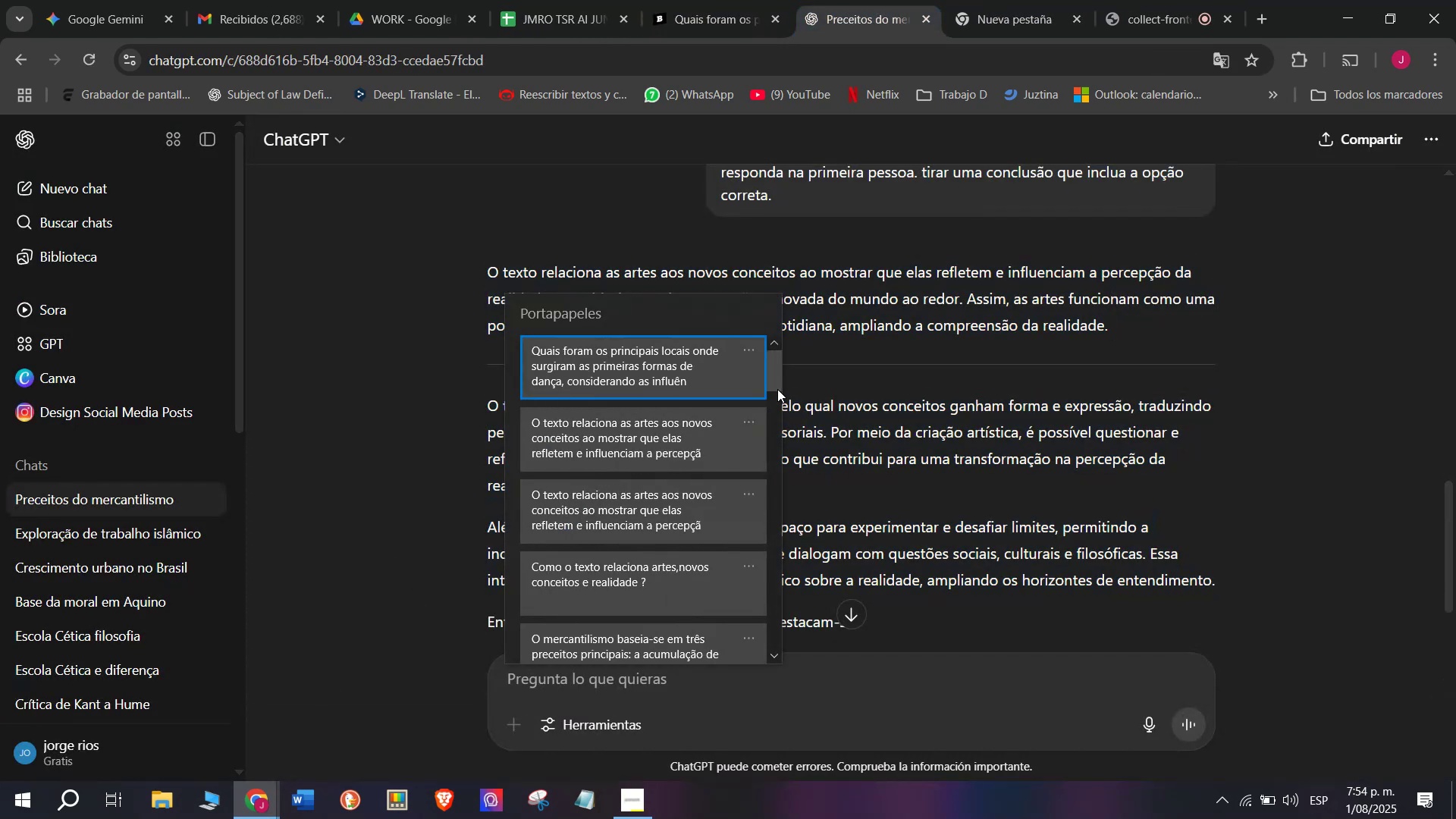 
left_click([599, 569])
 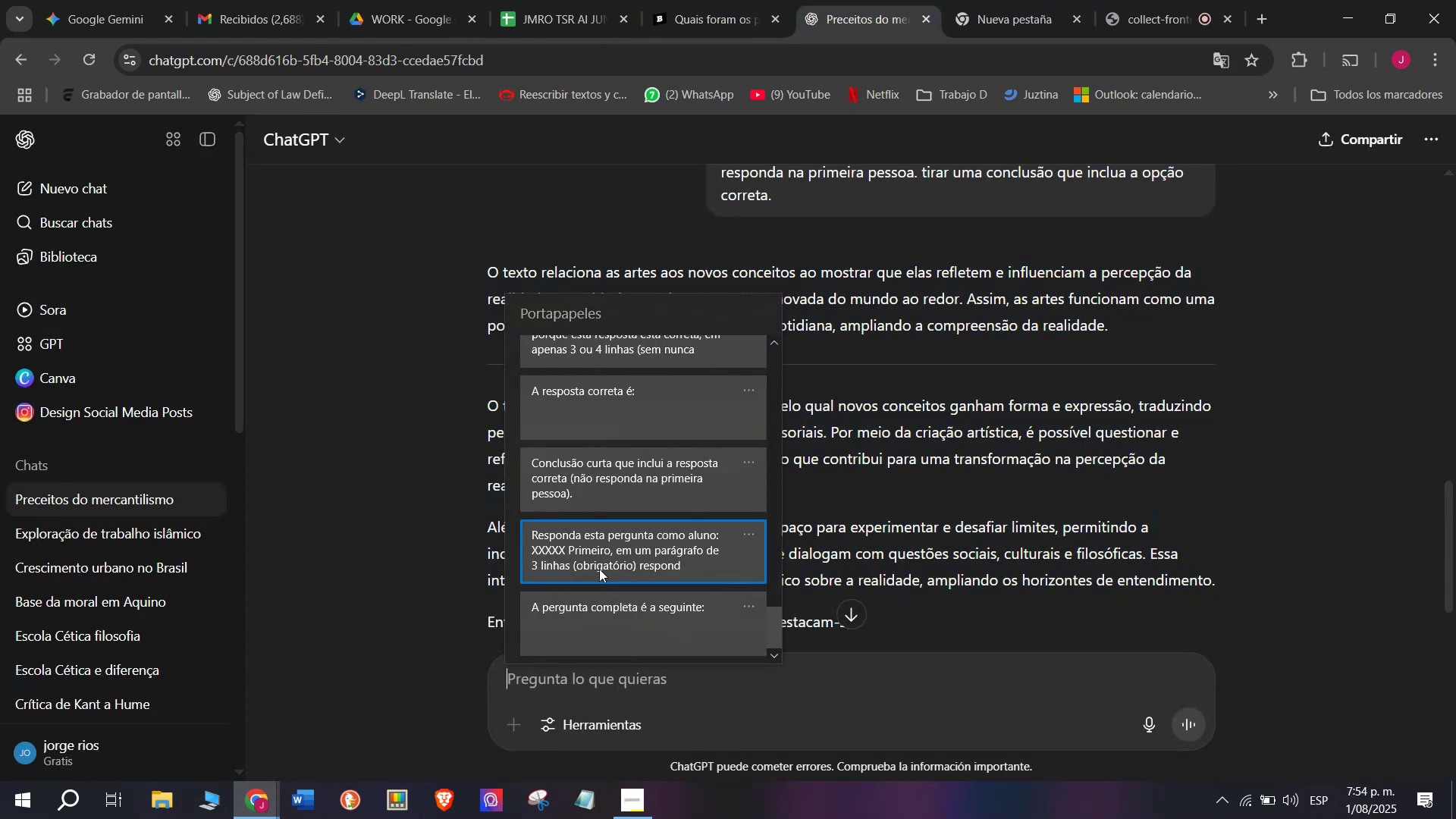 
key(Control+ControlLeft)
 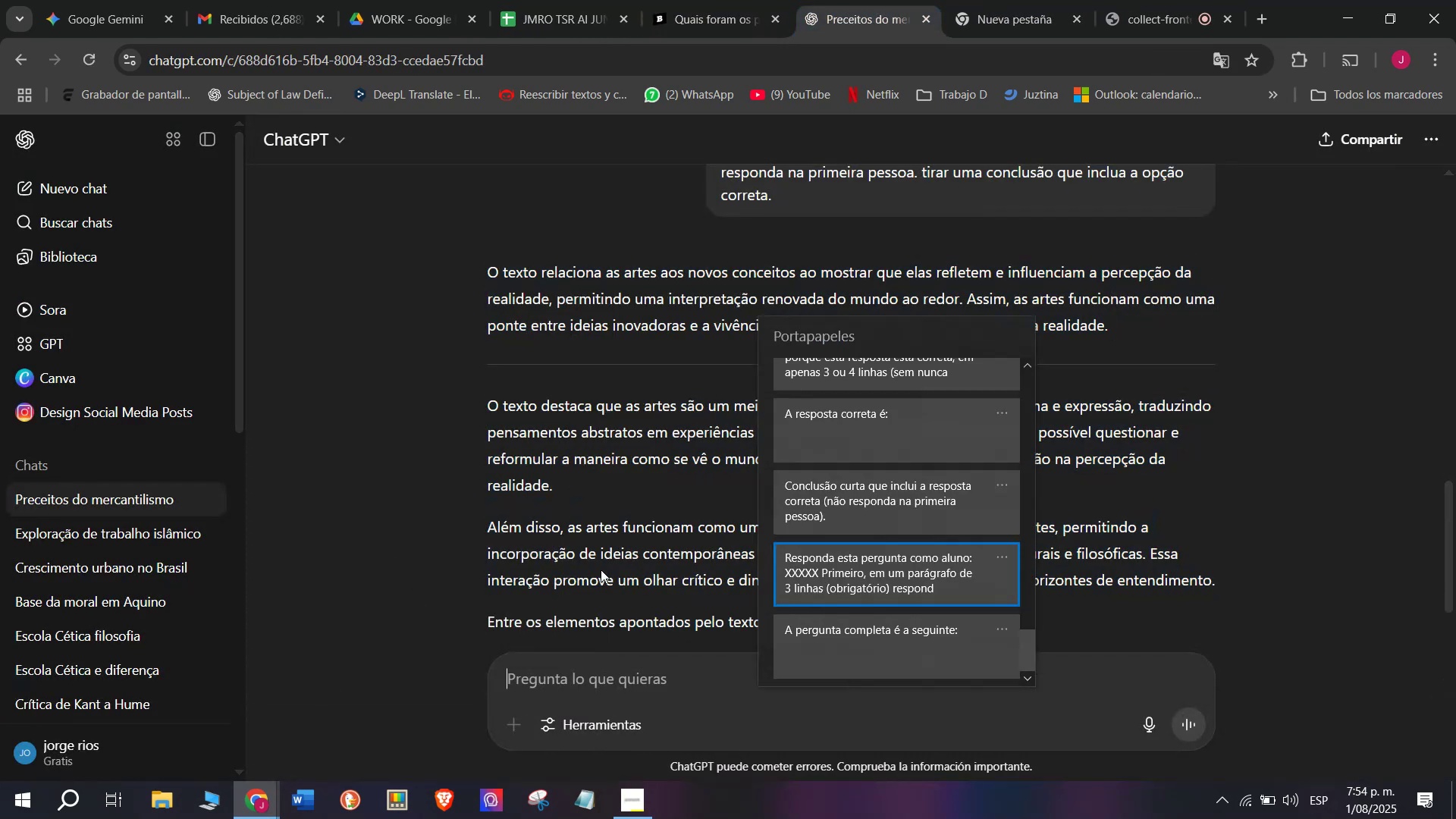 
key(Control+V)
 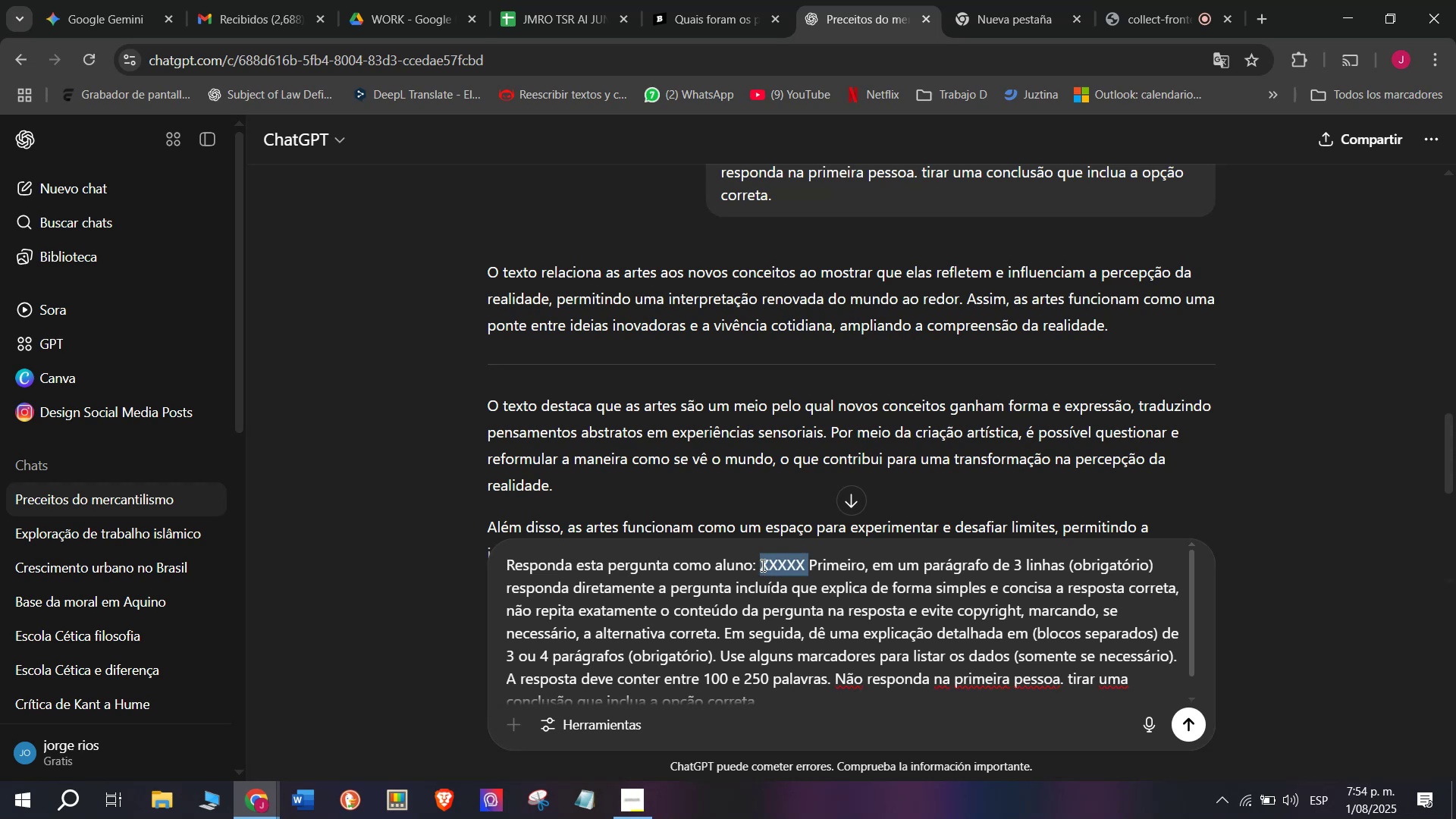 
key(Meta+MetaLeft)
 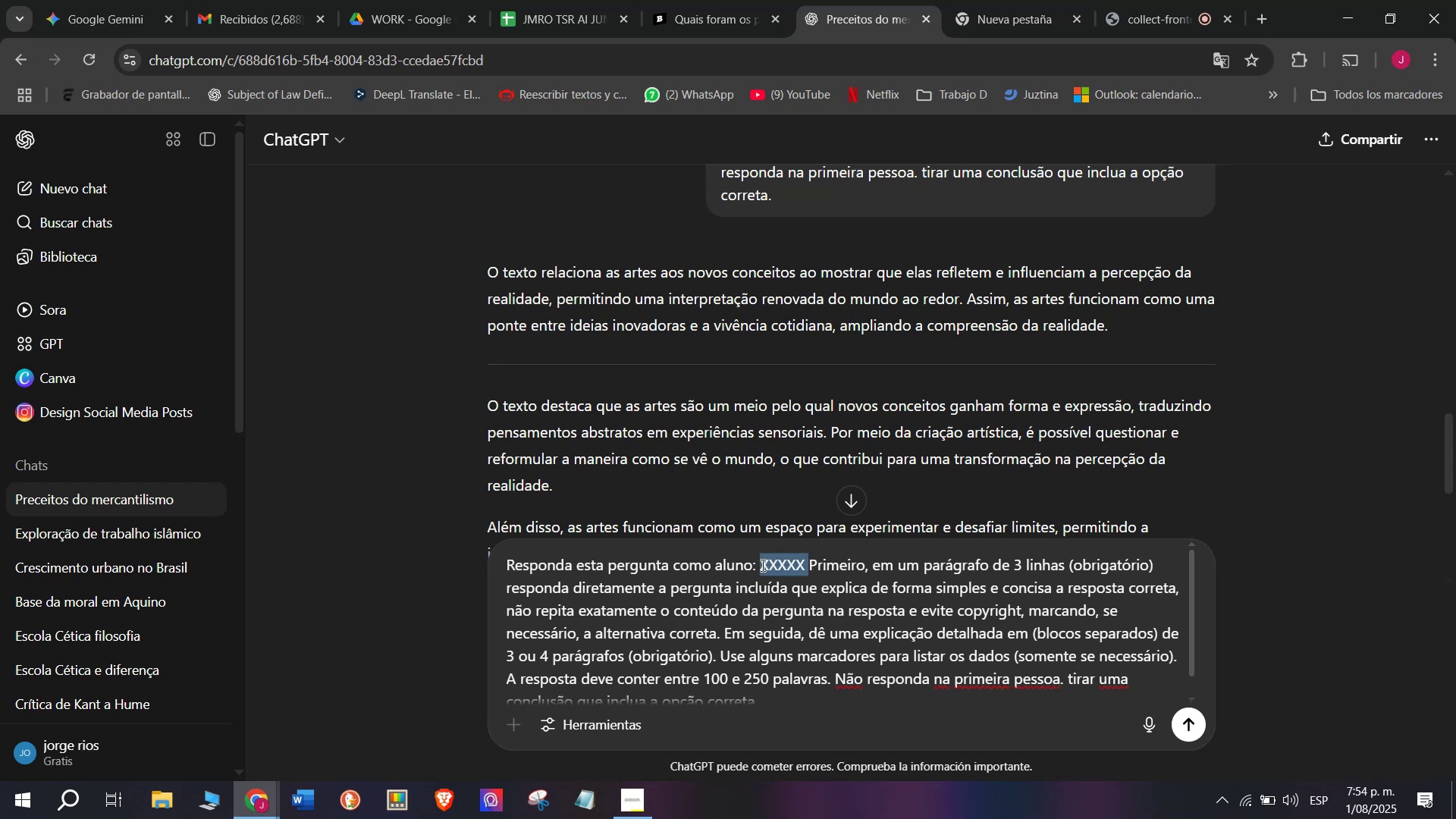 
key(Meta+V)
 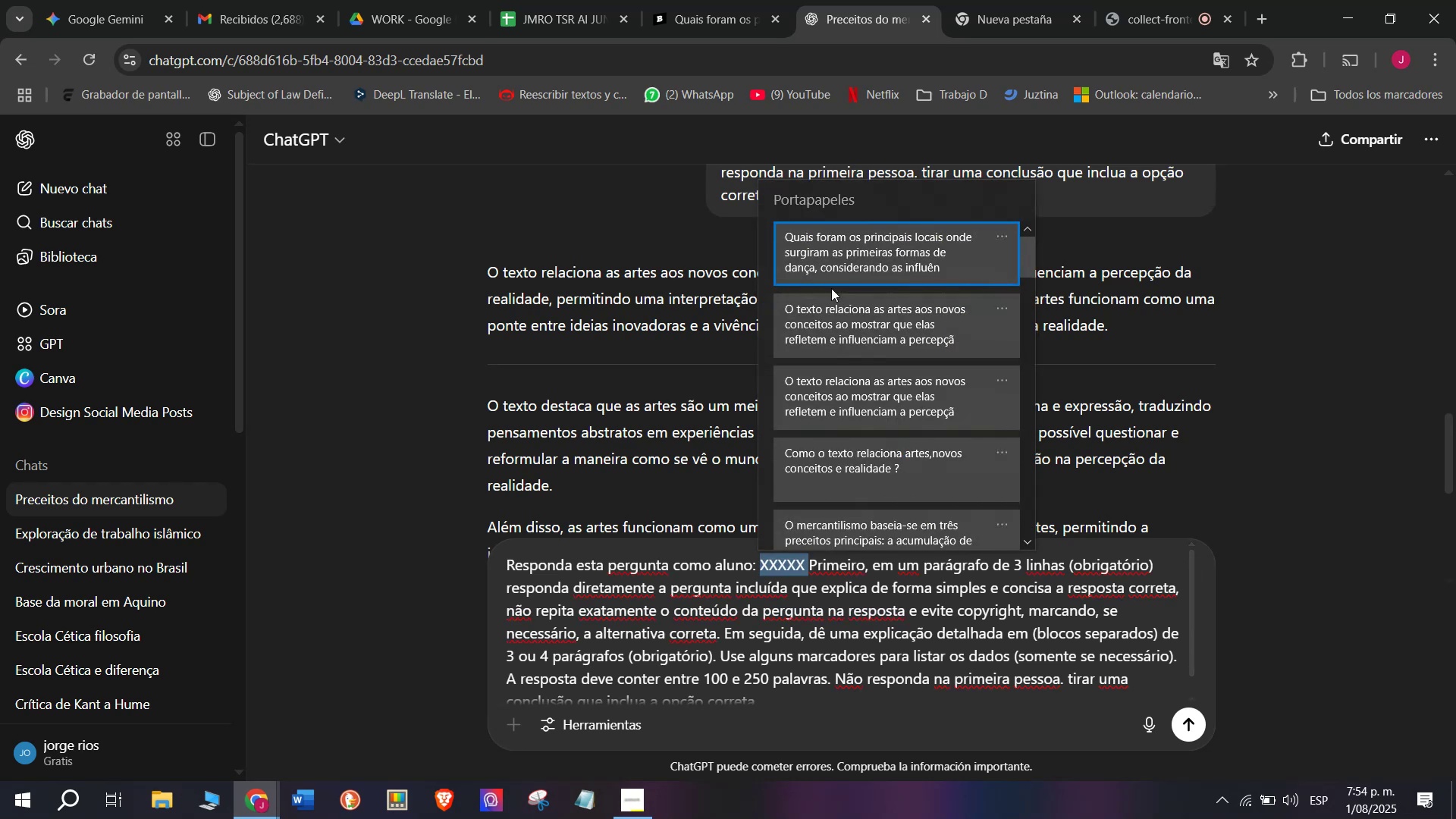 
key(Control+ControlLeft)
 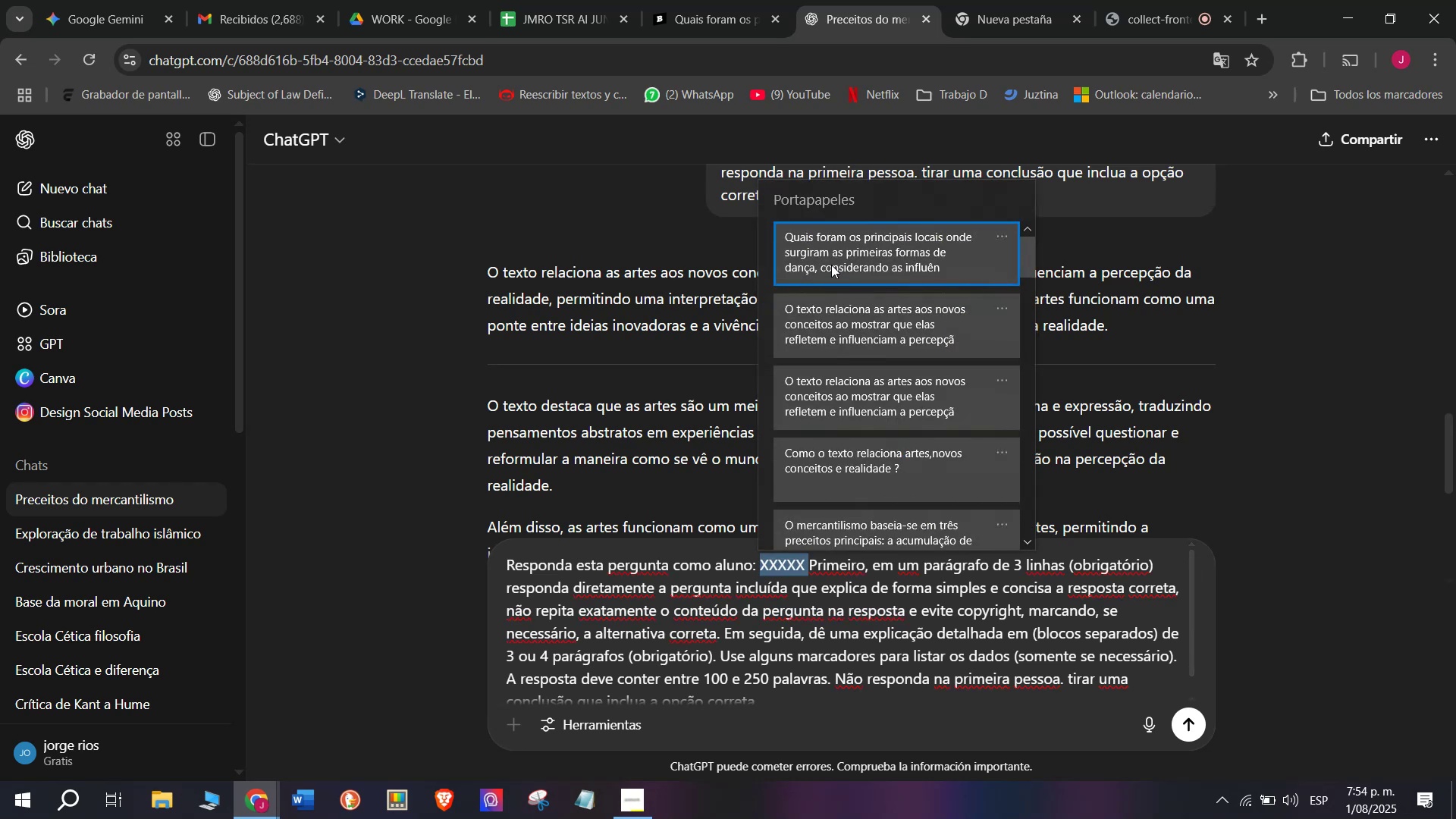 
key(Control+V)
 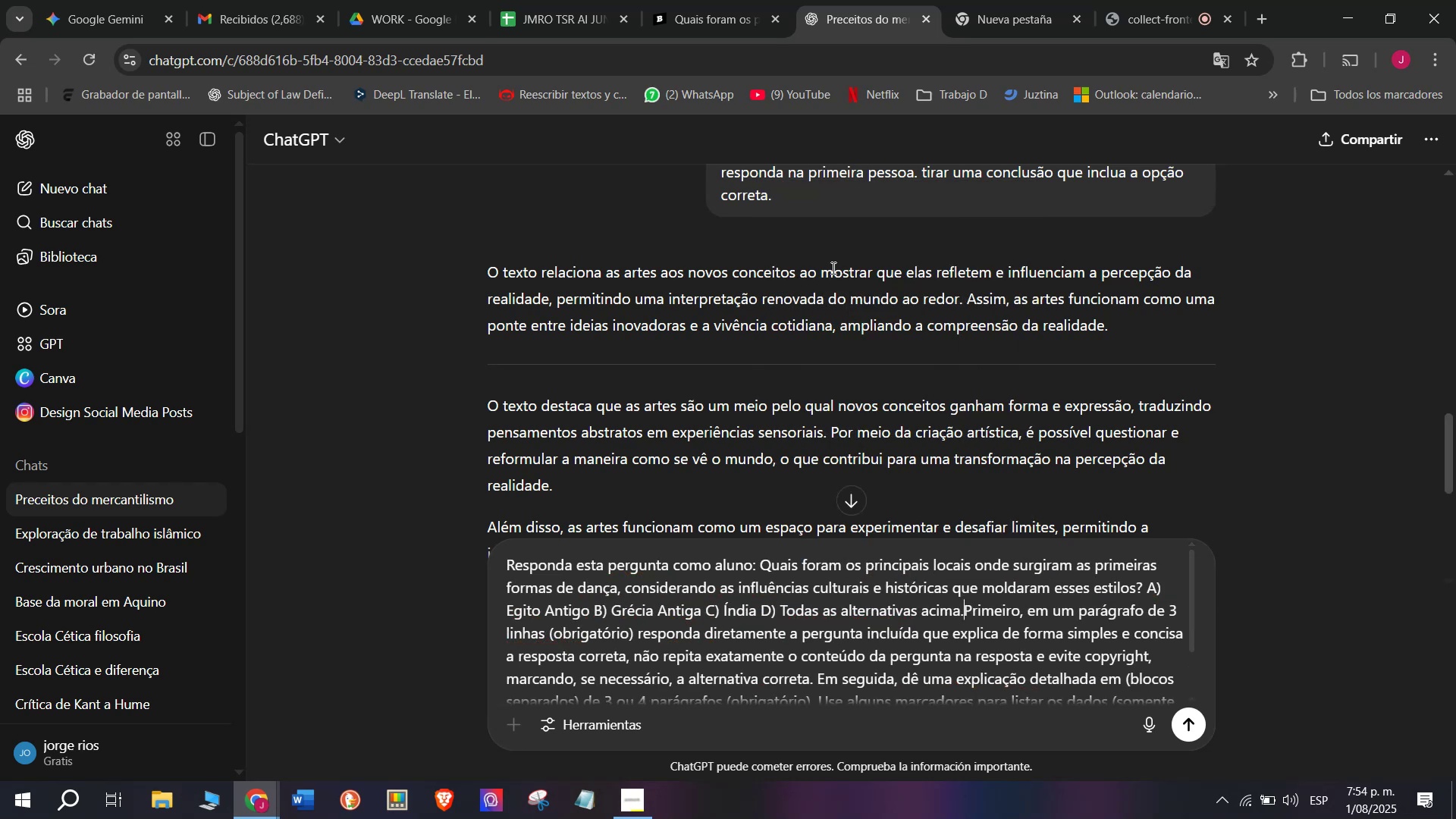 
key(Enter)
 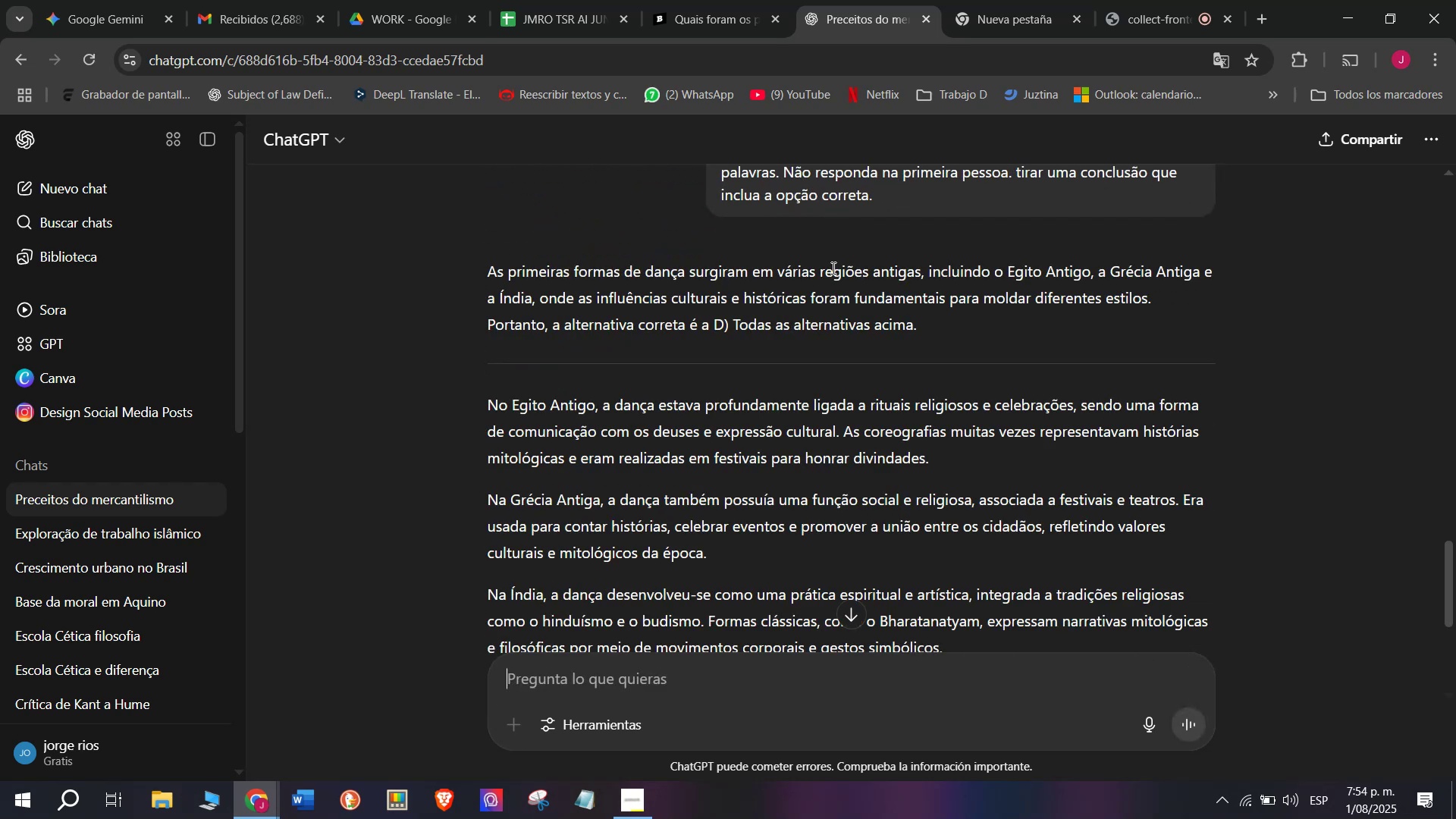 
wait(11.04)
 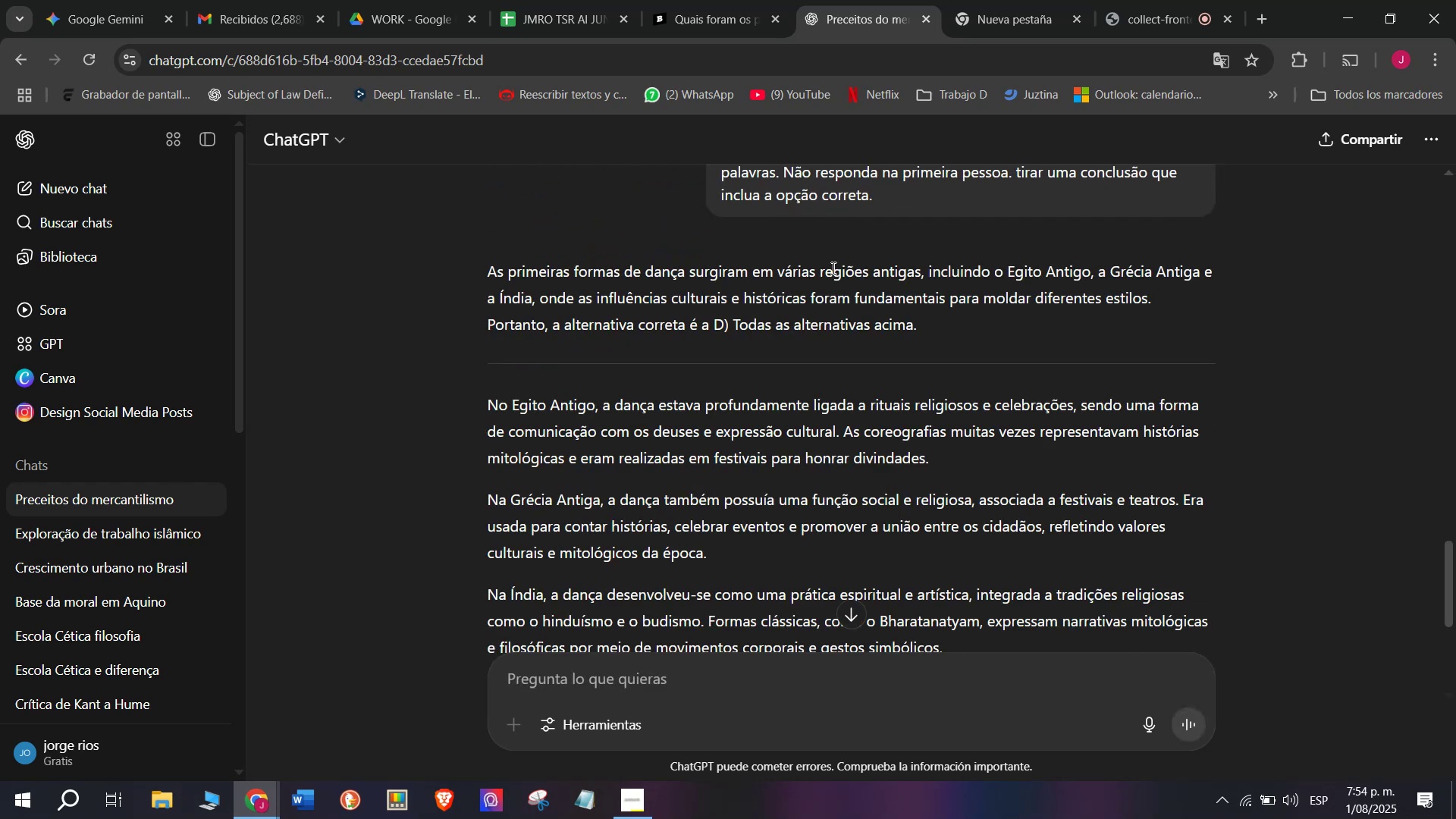 
key(Control+C)
 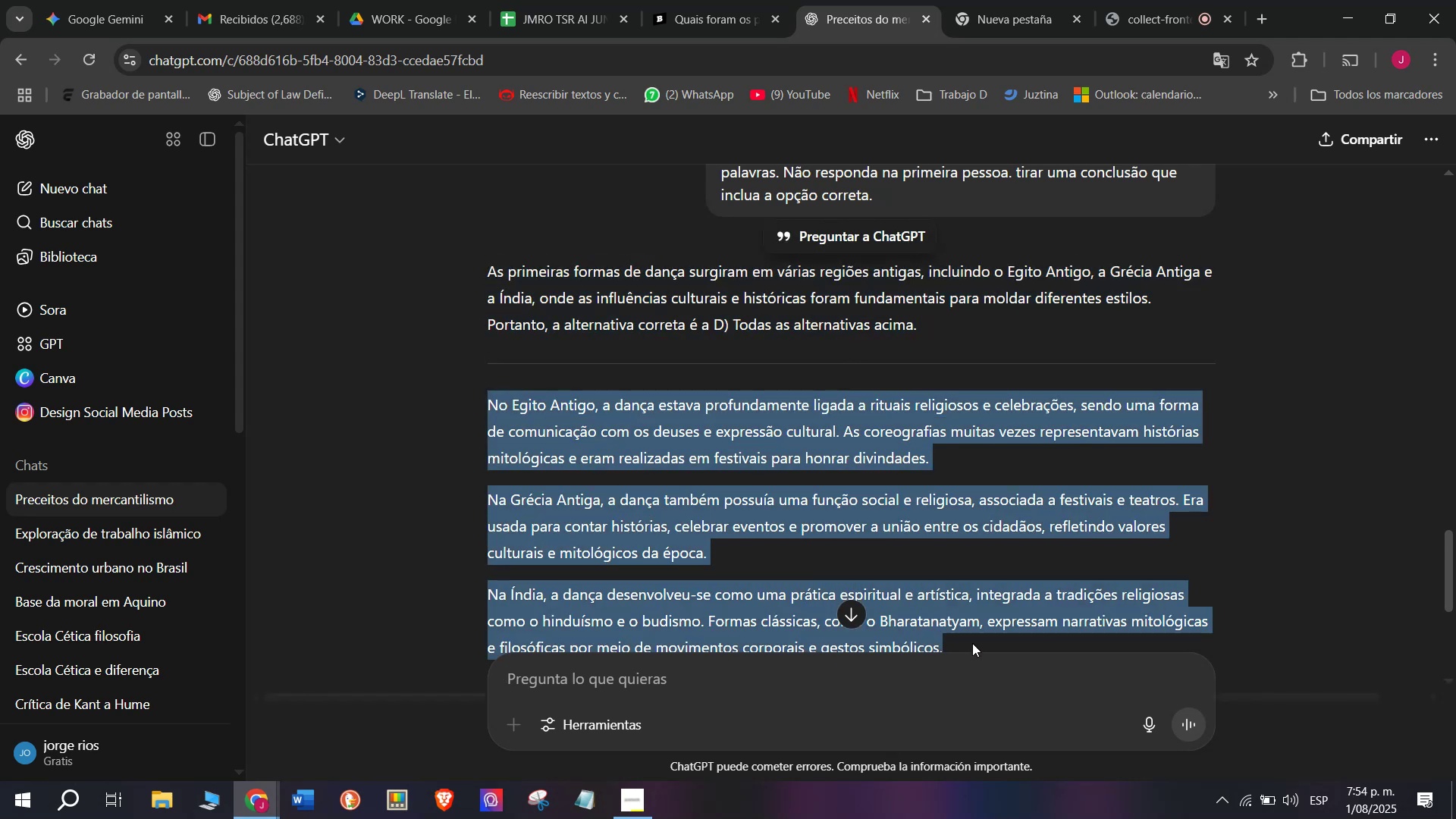 
key(Control+C)
 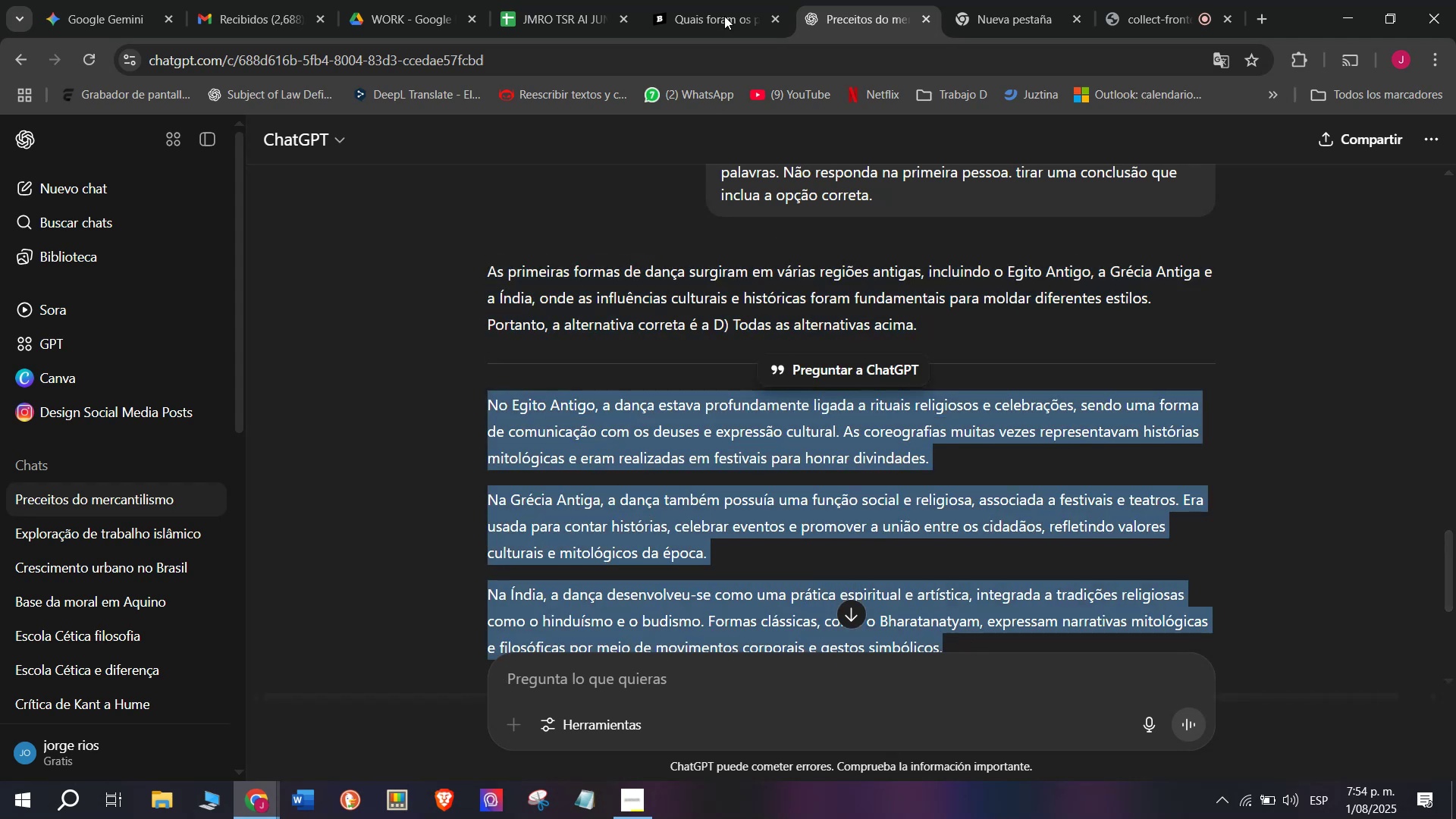 
left_click([736, 0])
 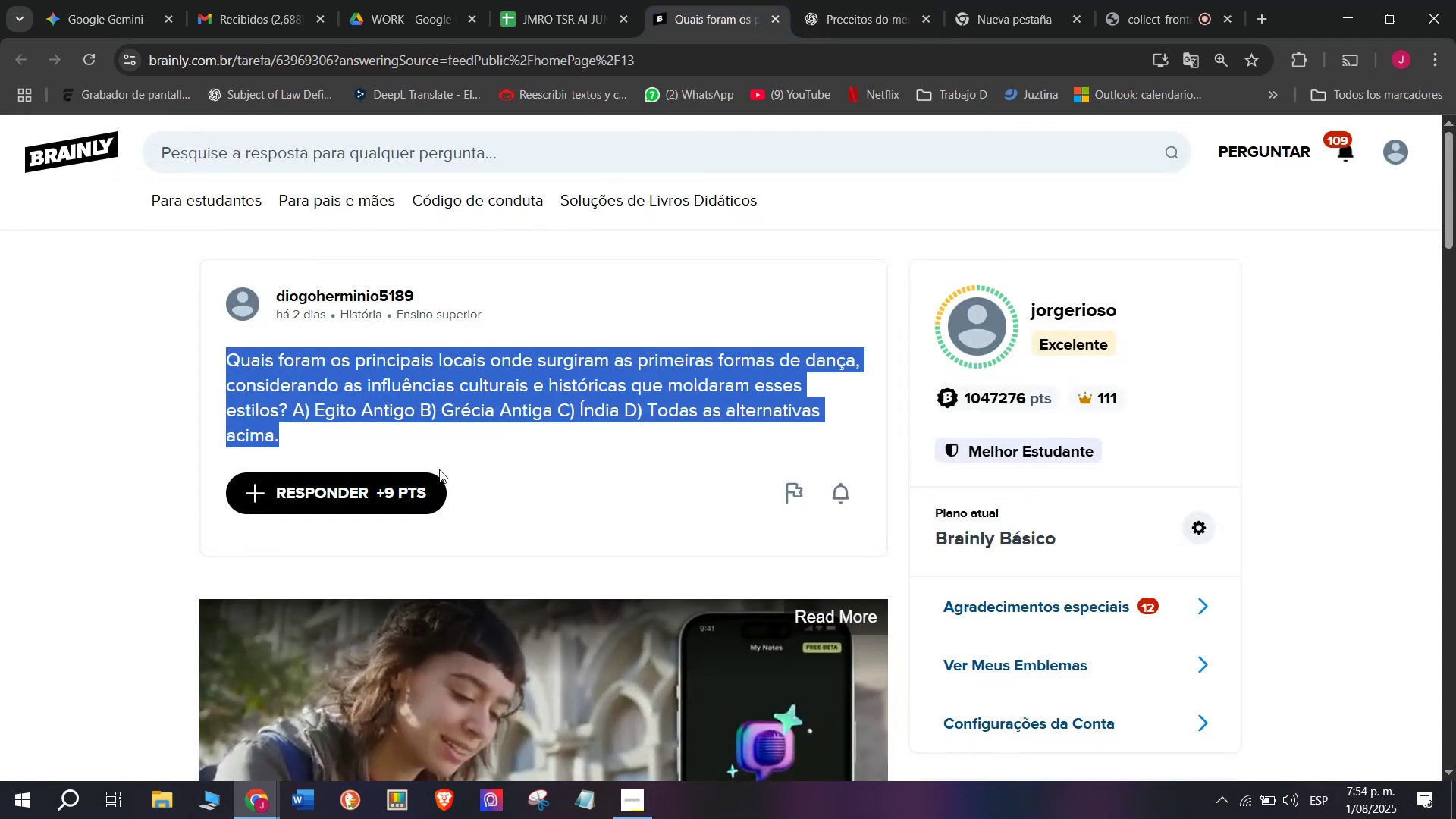 
left_click([405, 497])
 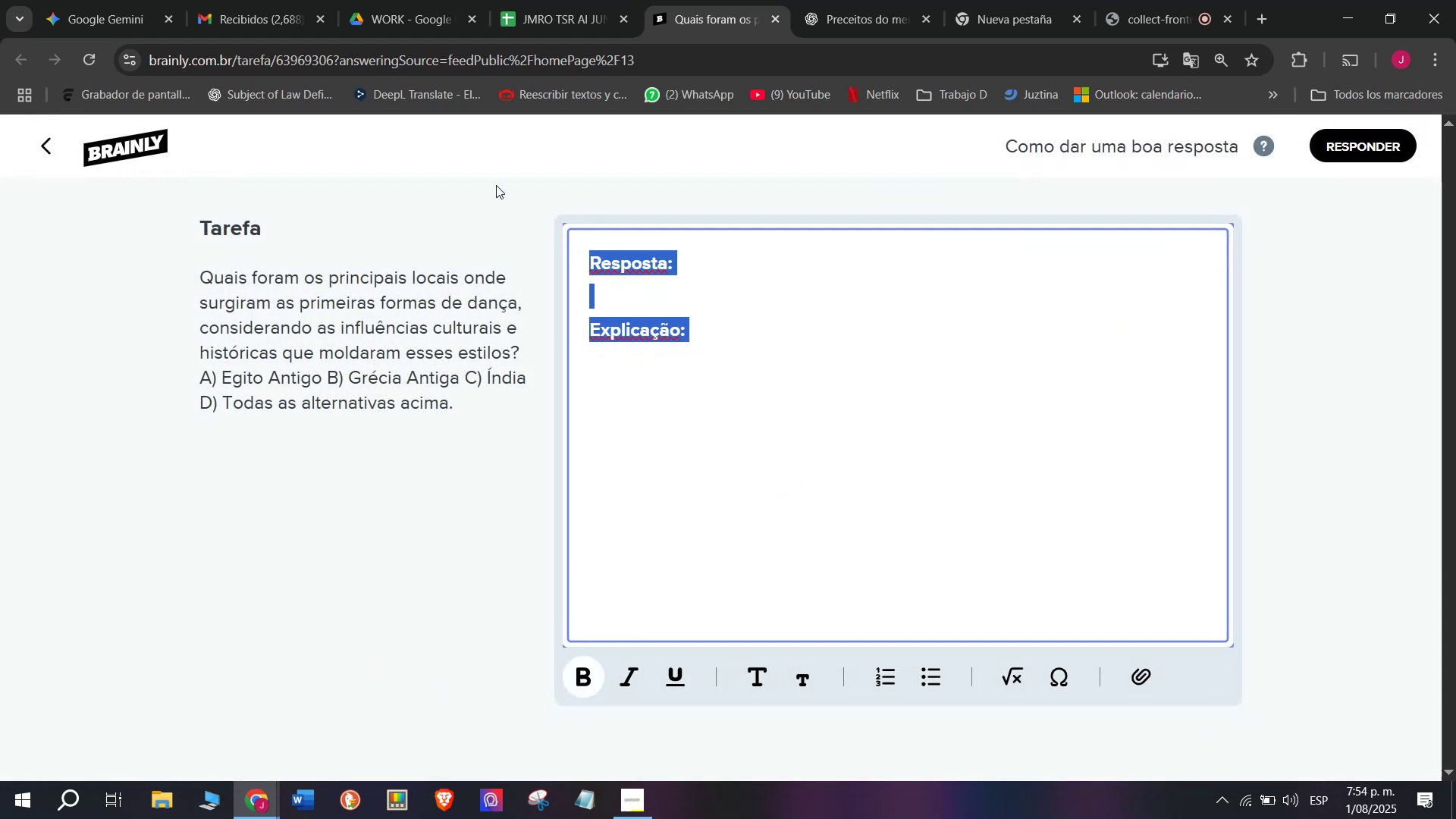 
key(Meta+MetaLeft)
 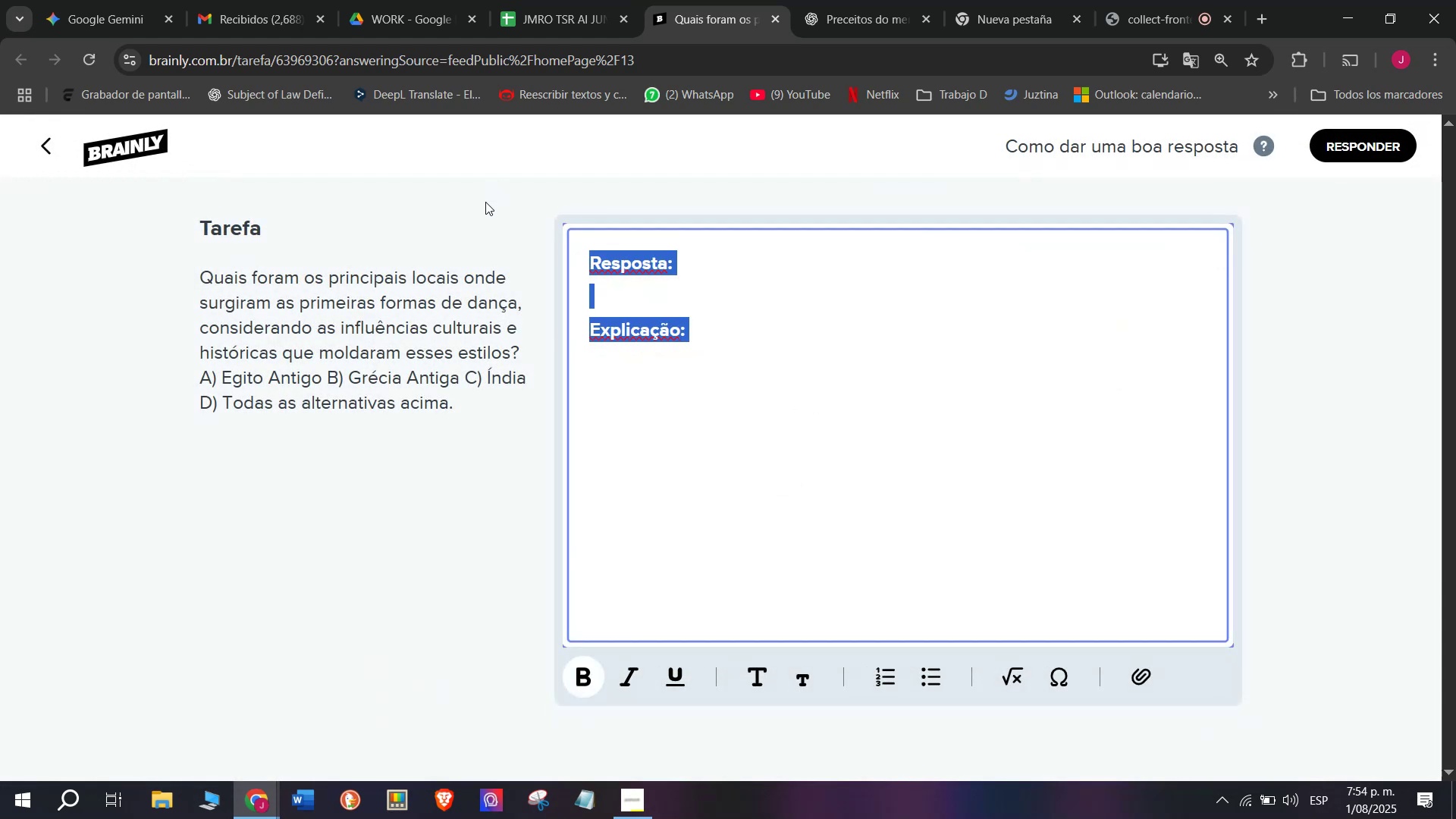 
key(Meta+V)
 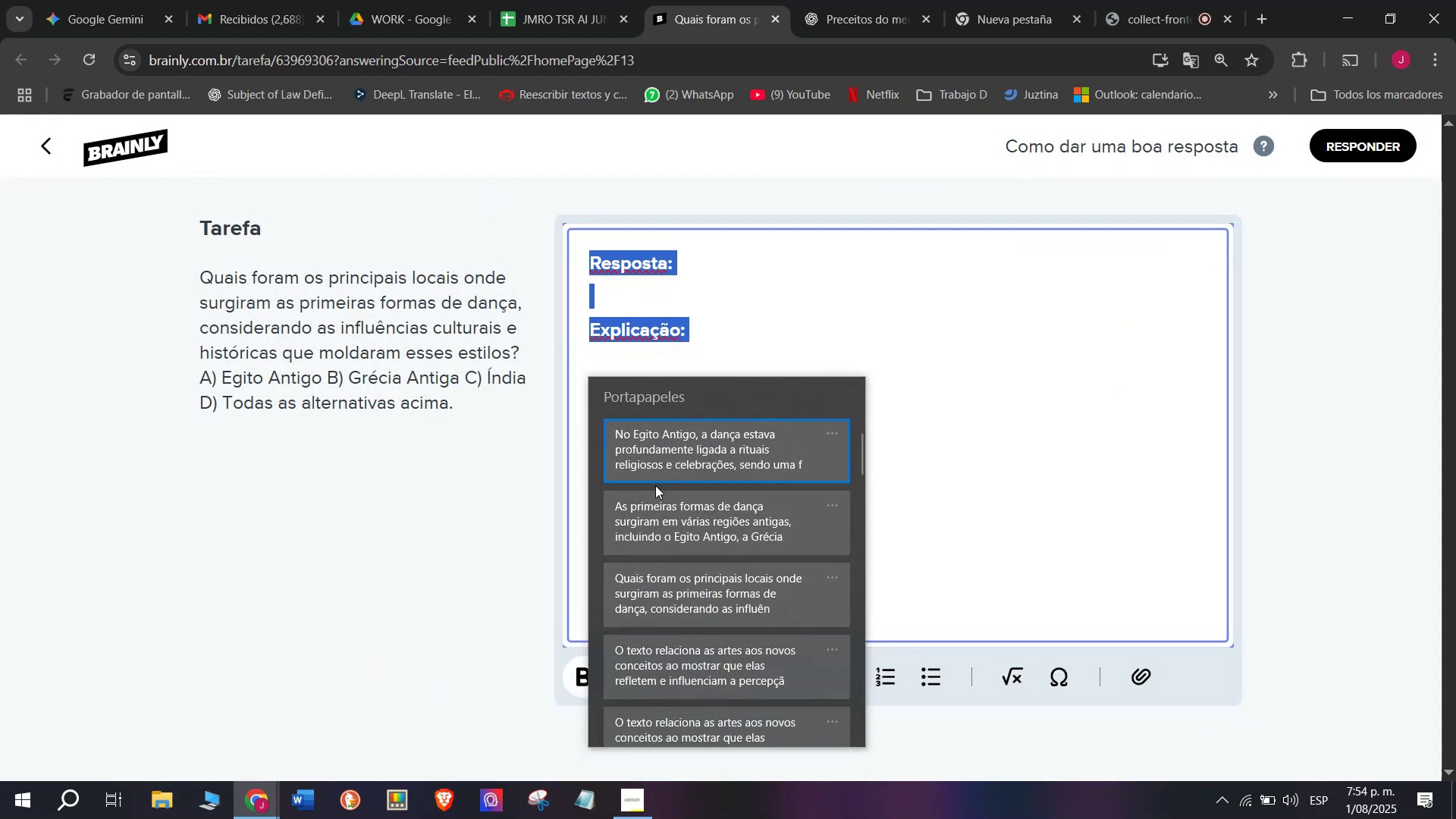 
left_click([655, 502])
 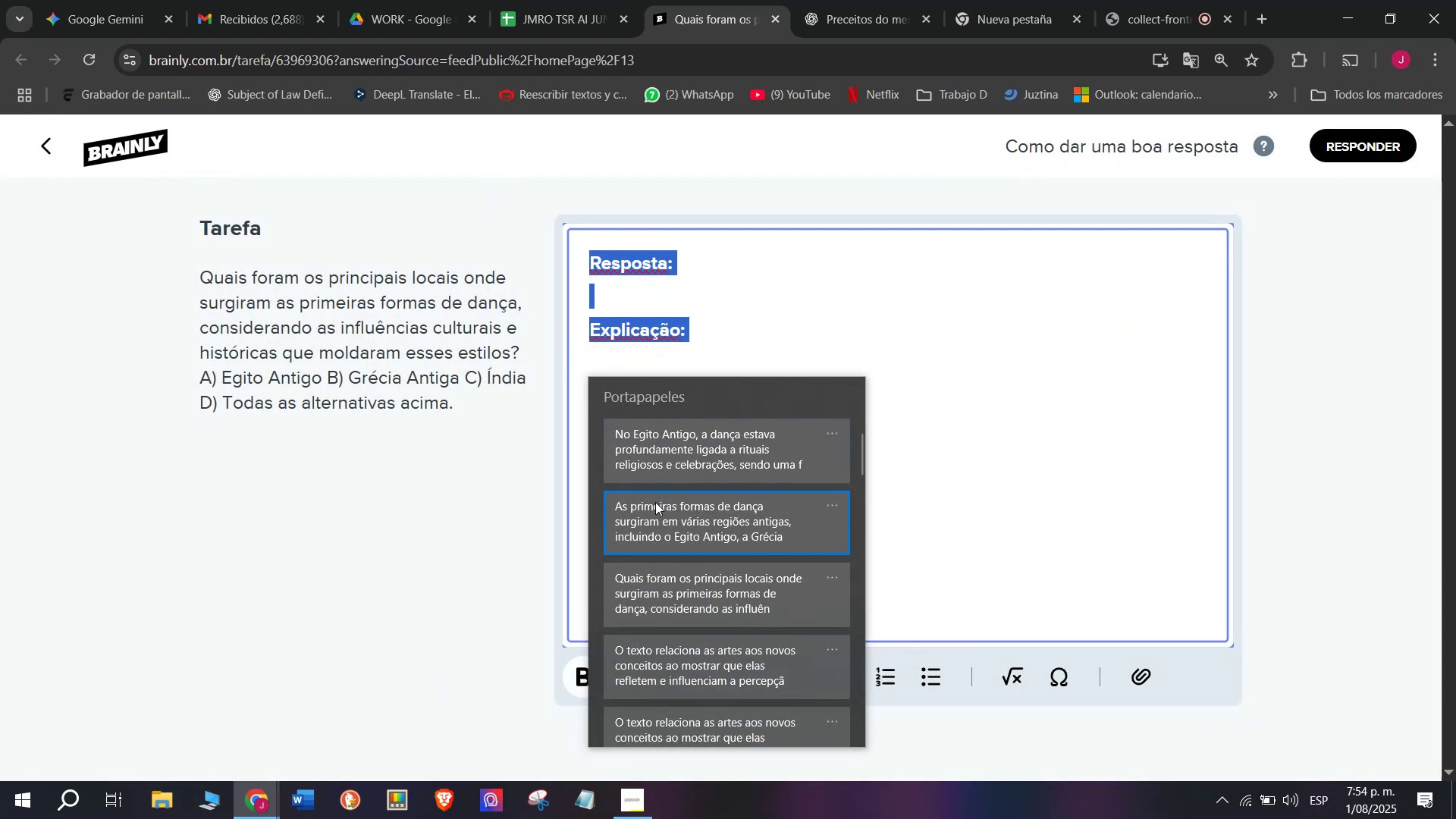 
key(Control+ControlLeft)
 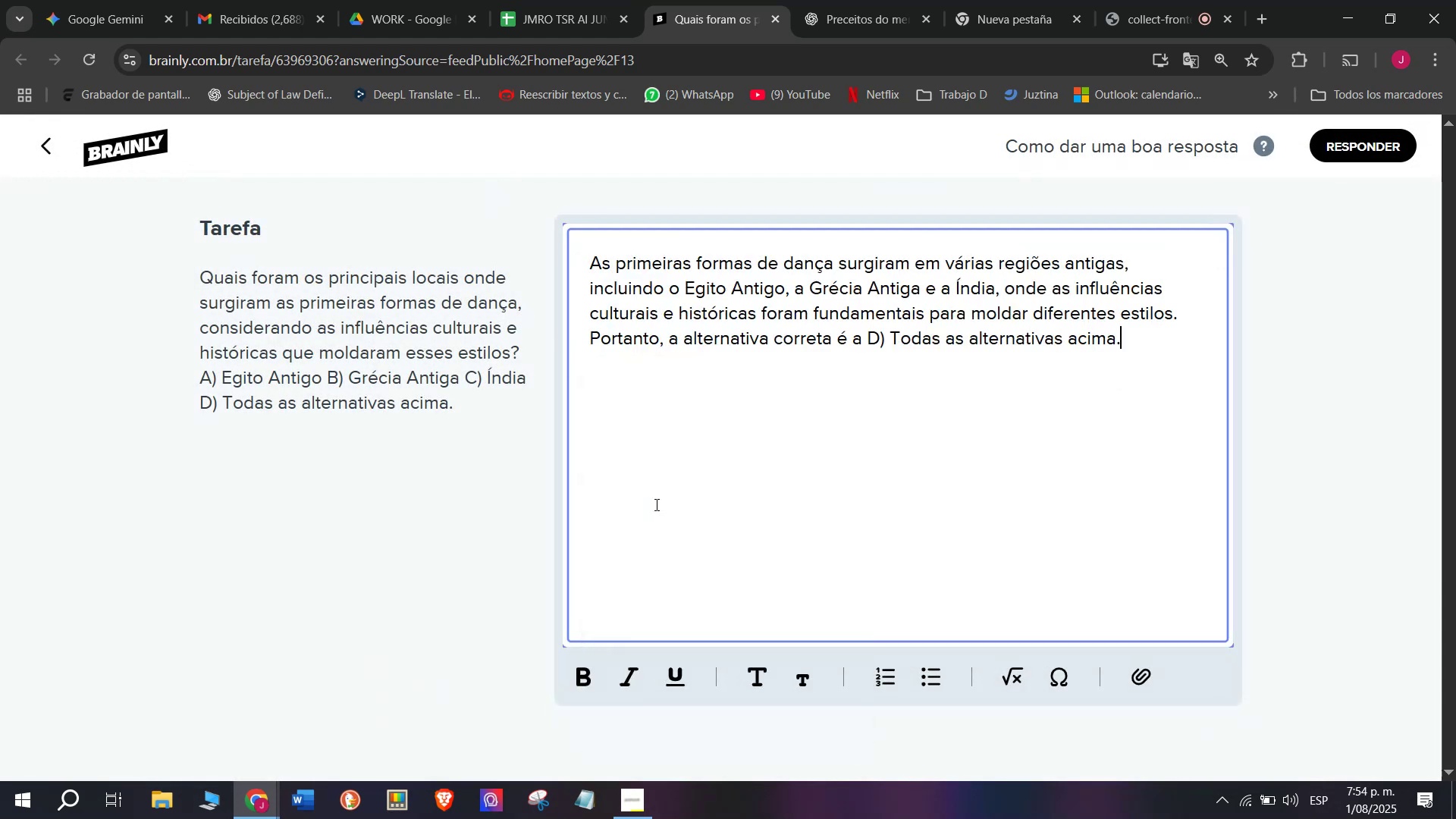 
key(Control+V)
 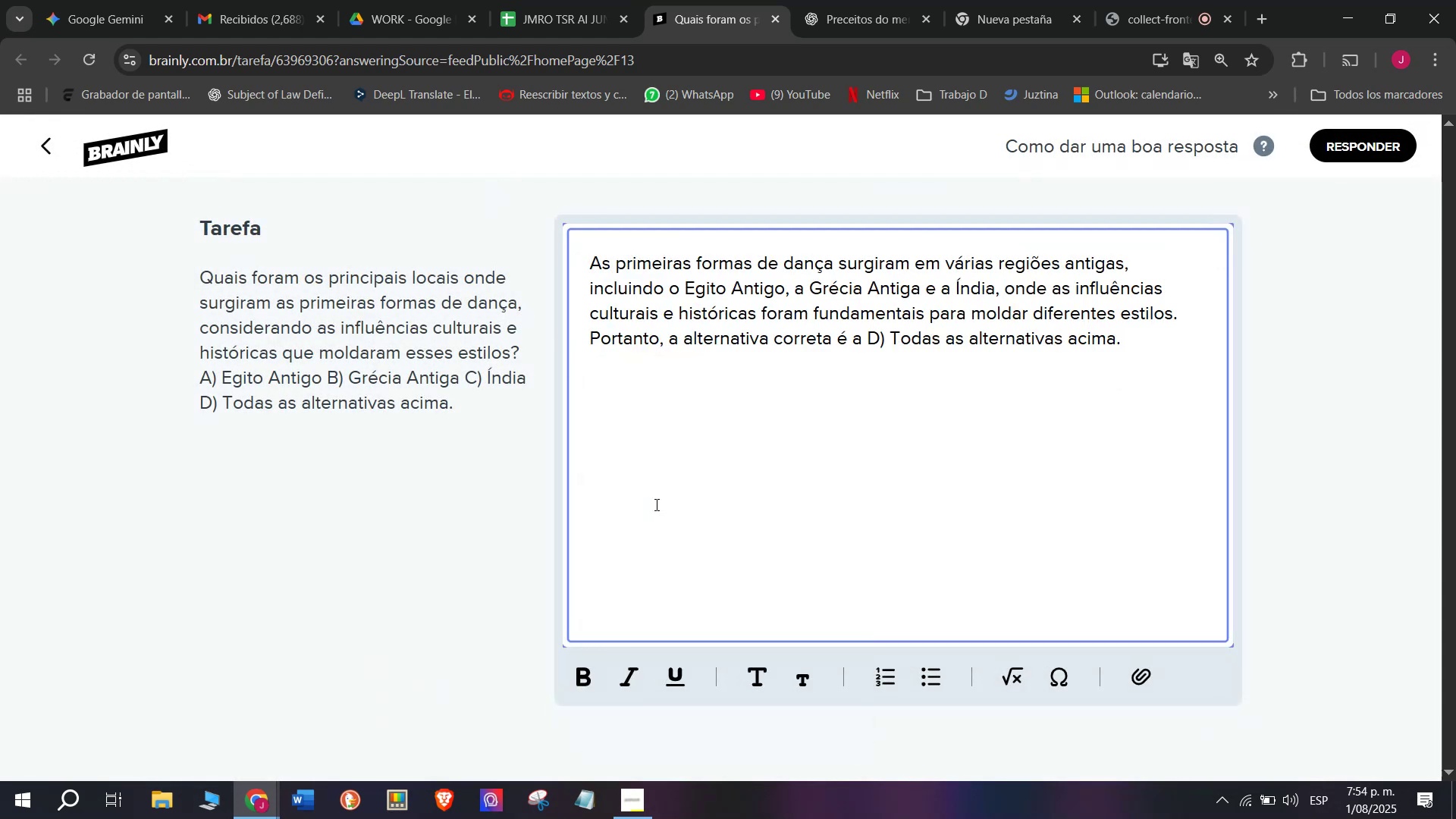 
key(Enter)
 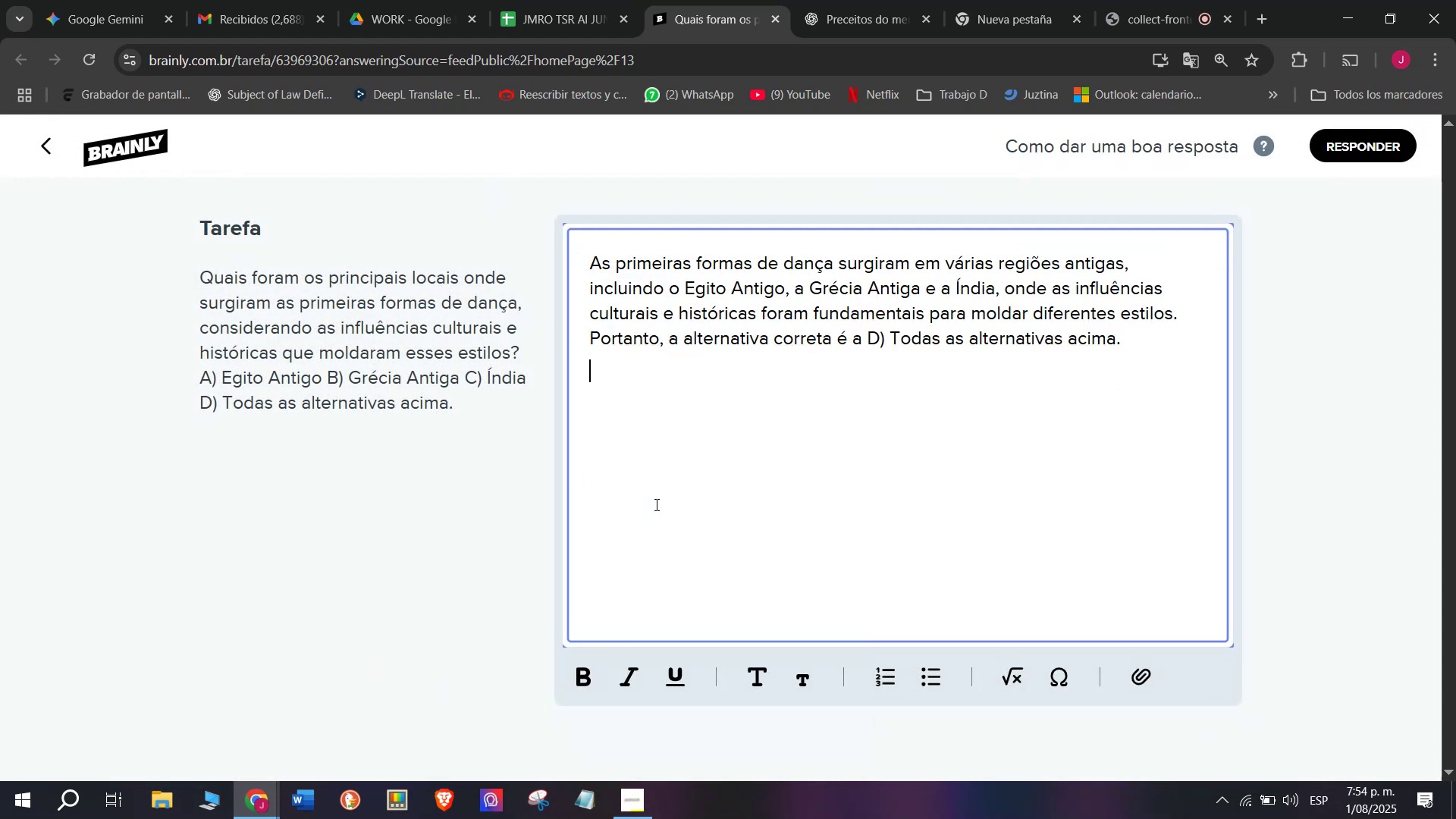 
key(Enter)
 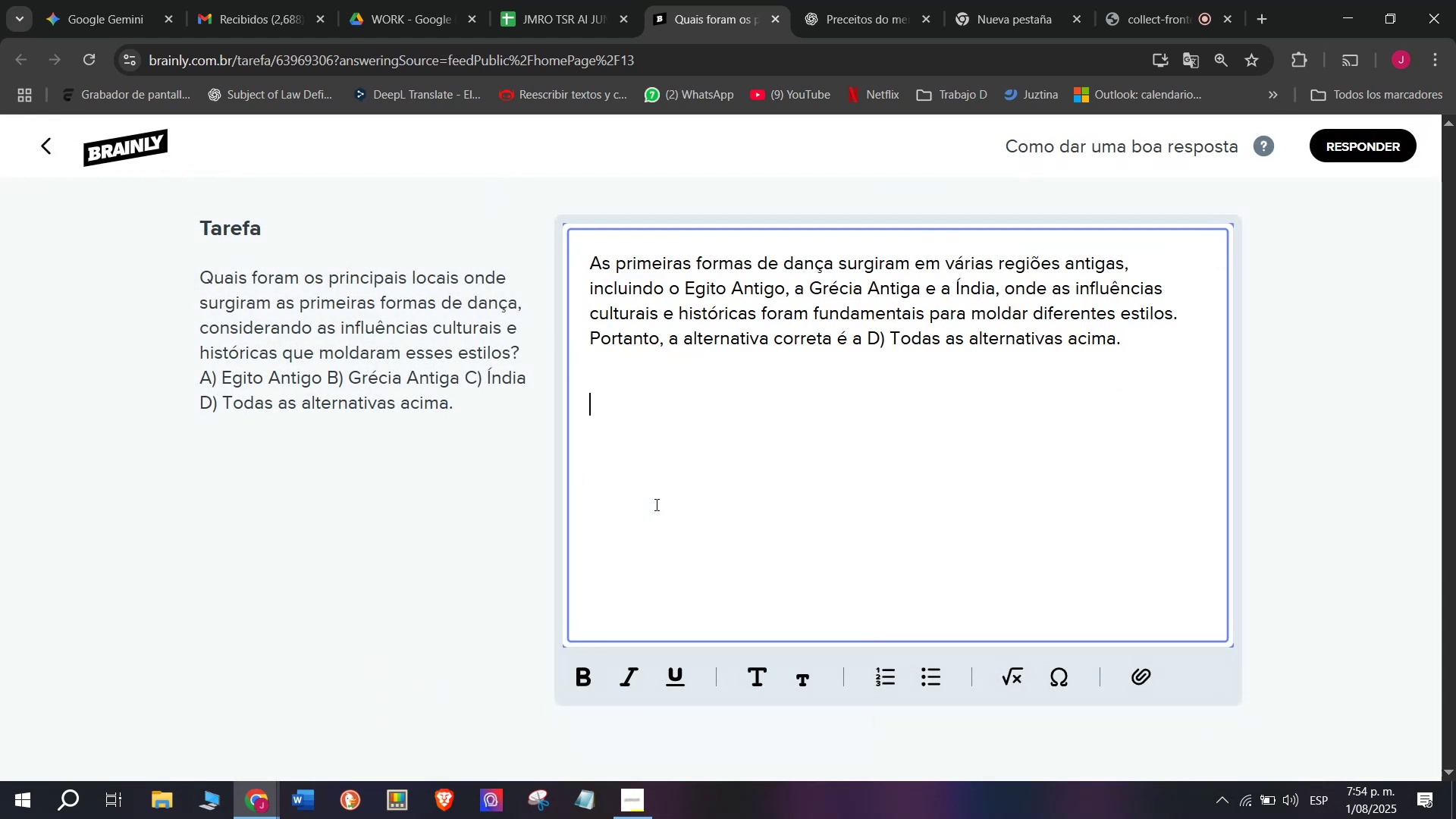 
key(Meta+MetaLeft)
 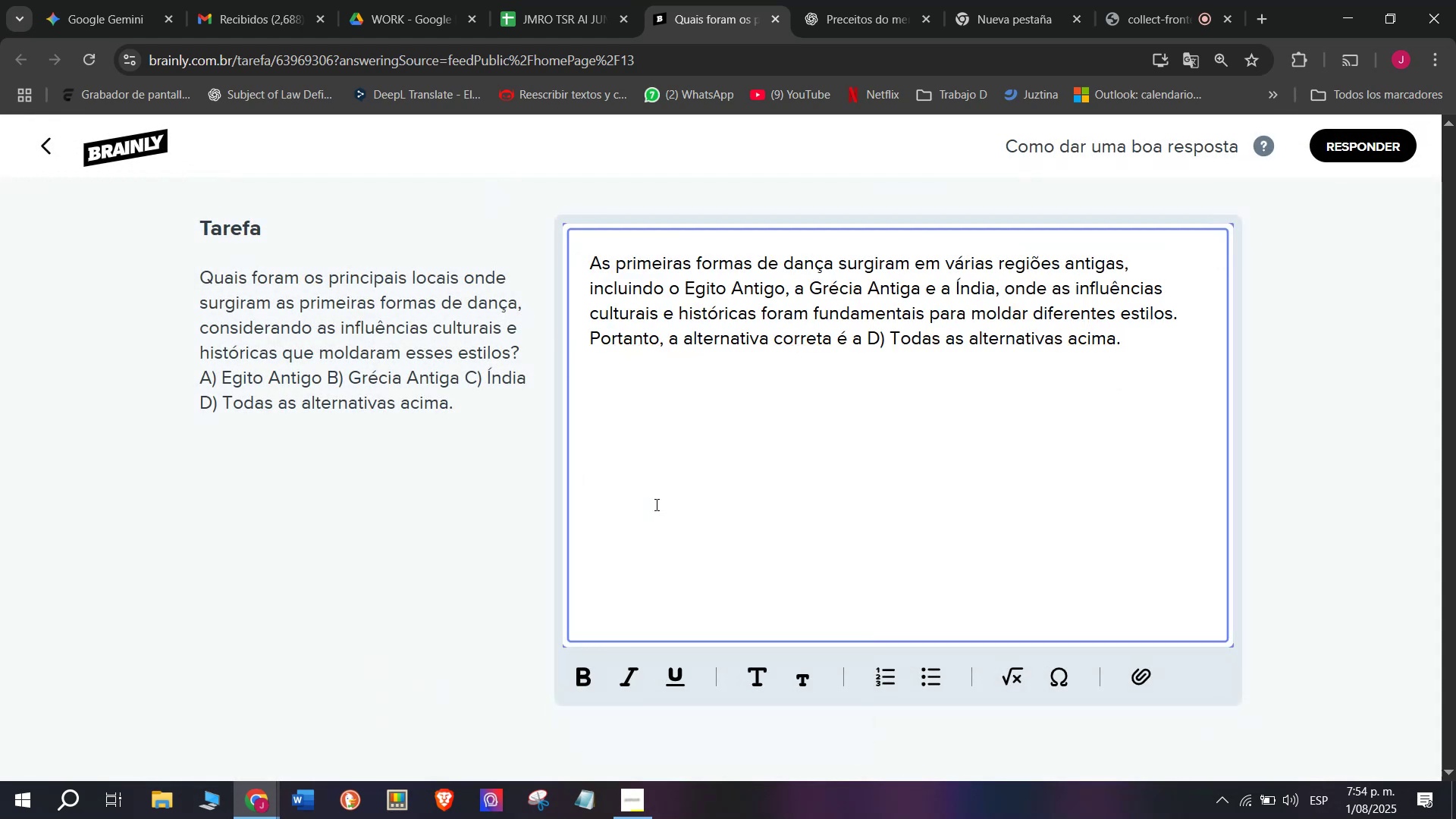 
key(Meta+V)
 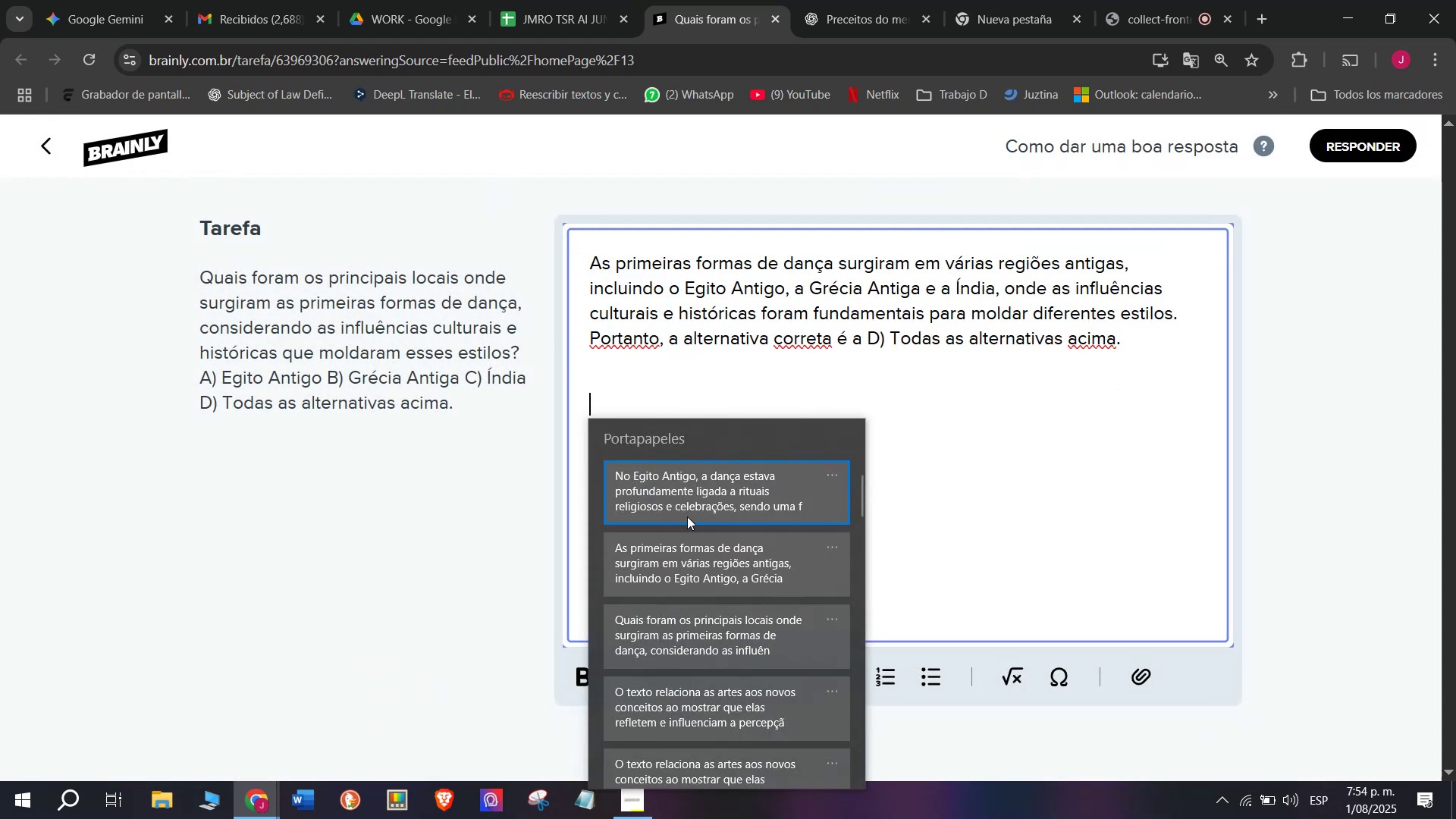 
left_click([695, 475])
 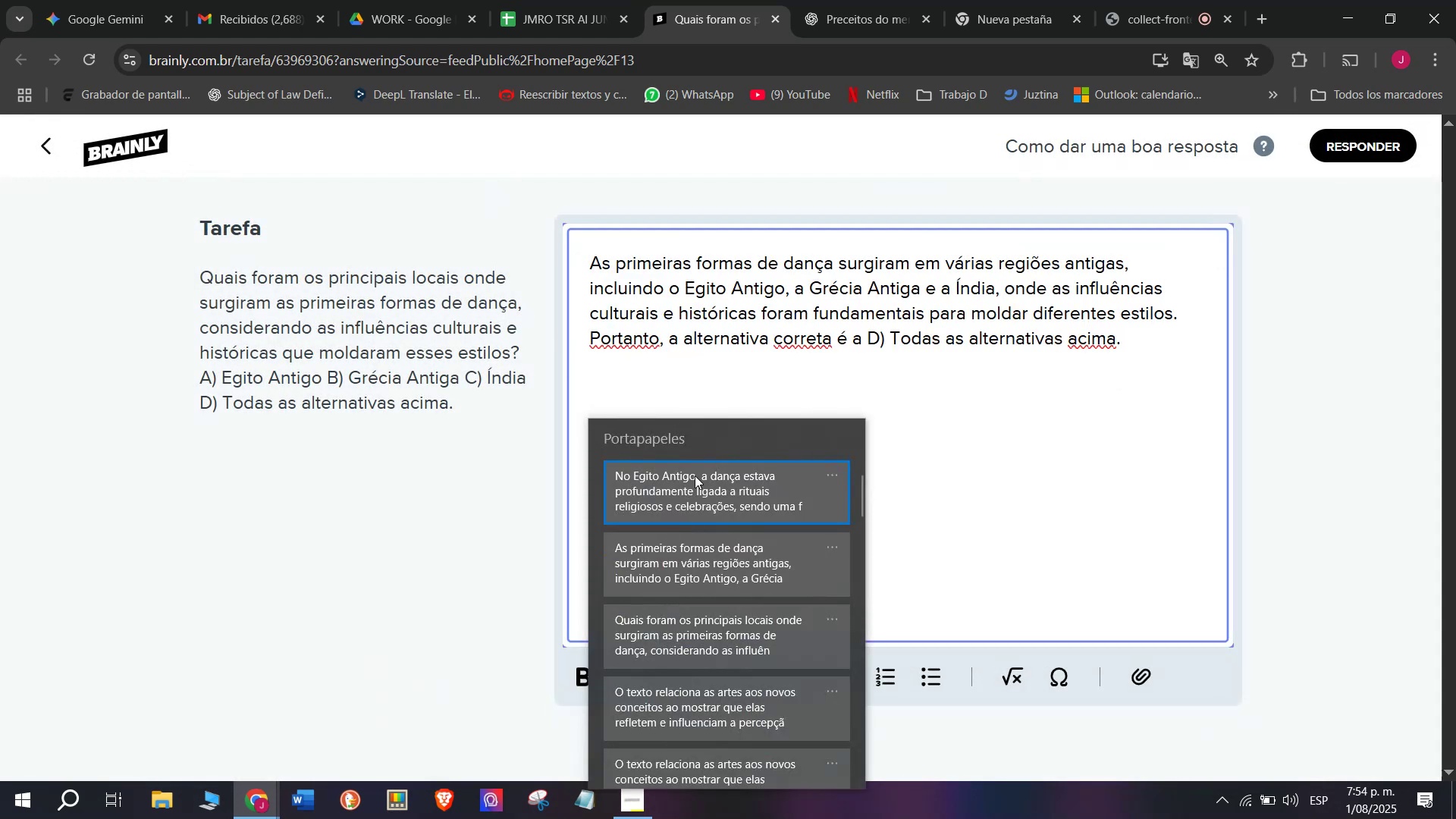 
key(Control+ControlLeft)
 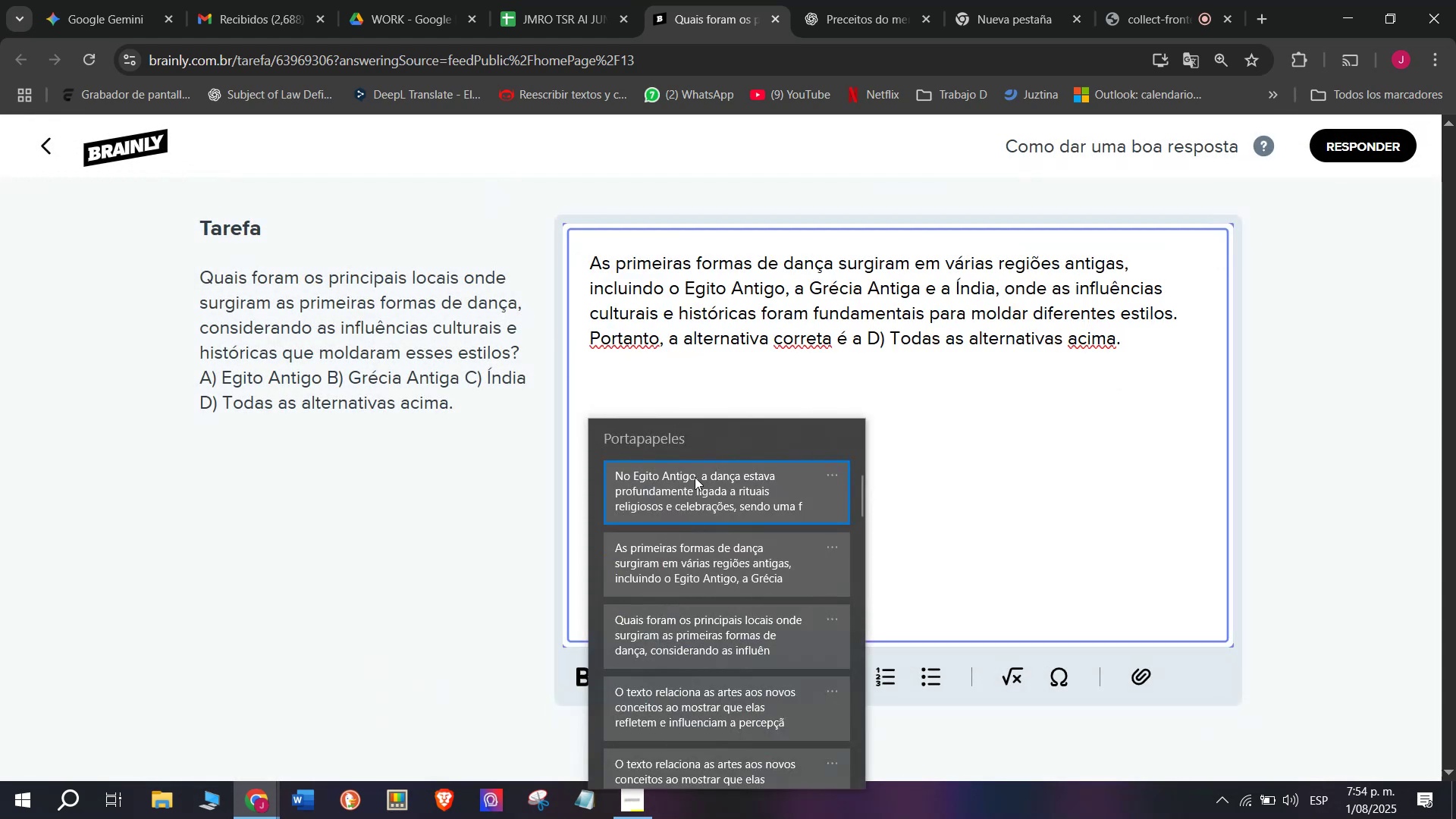 
key(Control+V)
 